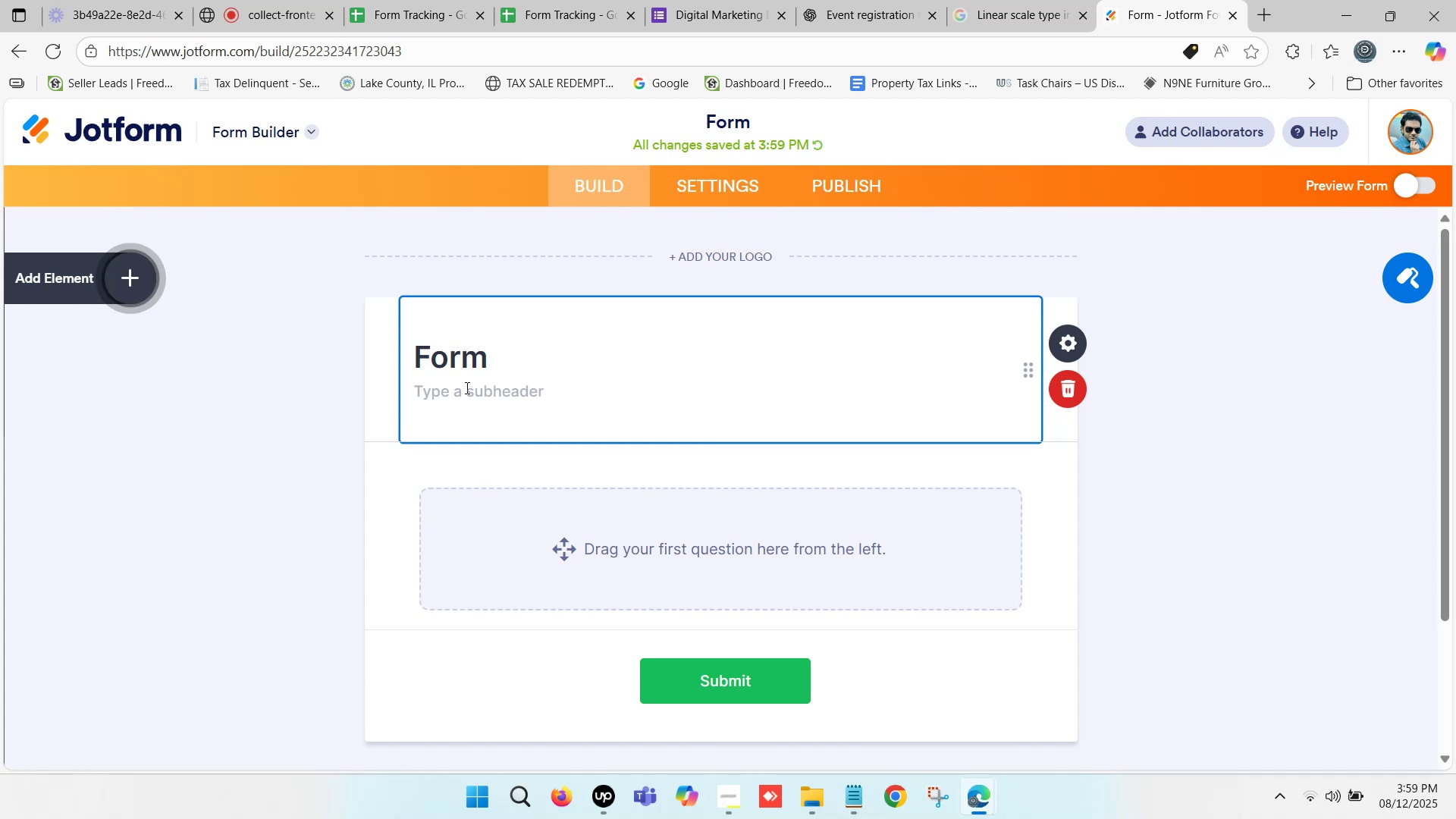 
left_click([86, 277])
 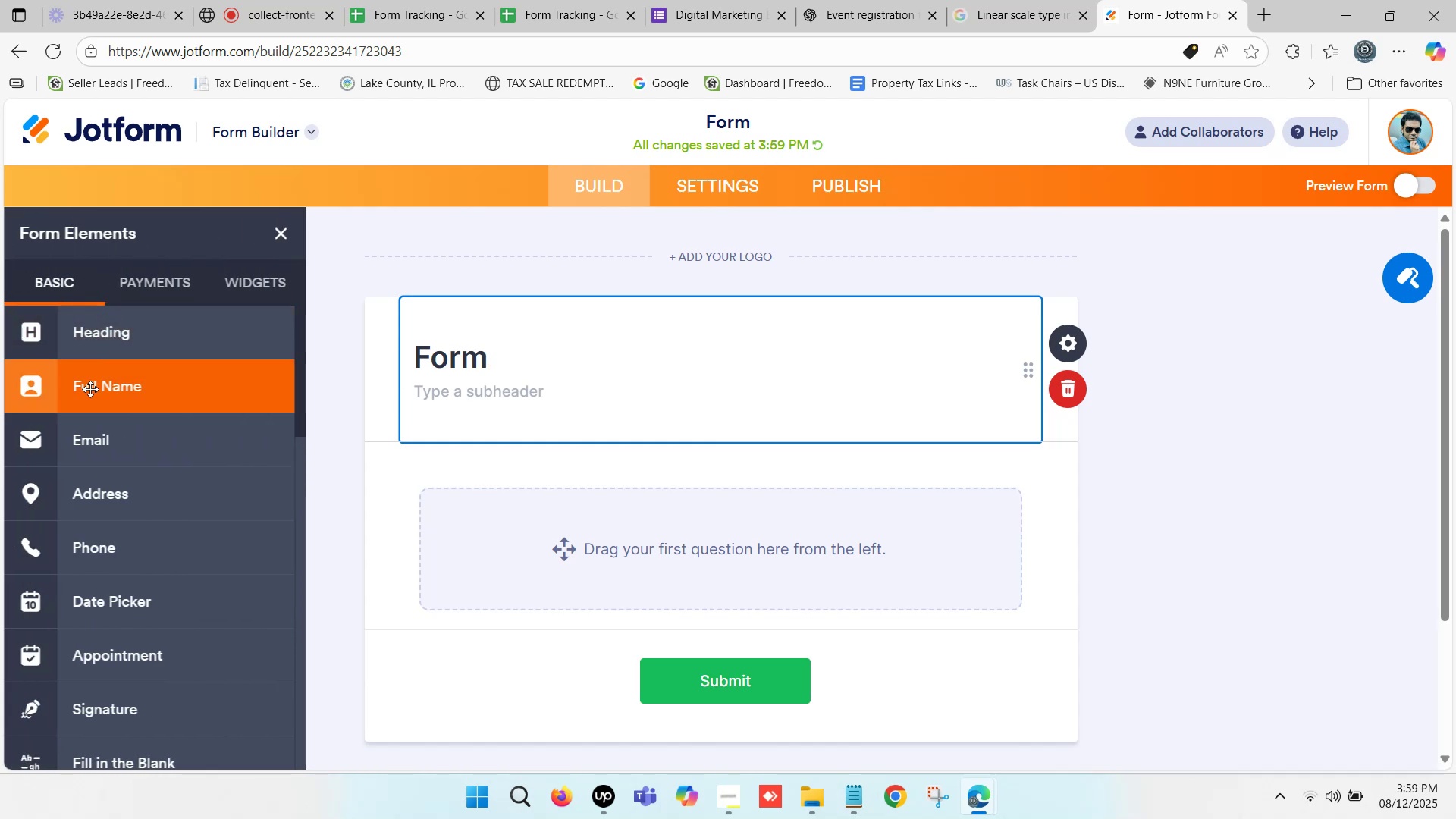 
scroll: coordinate [96, 441], scroll_direction: up, amount: 13.0
 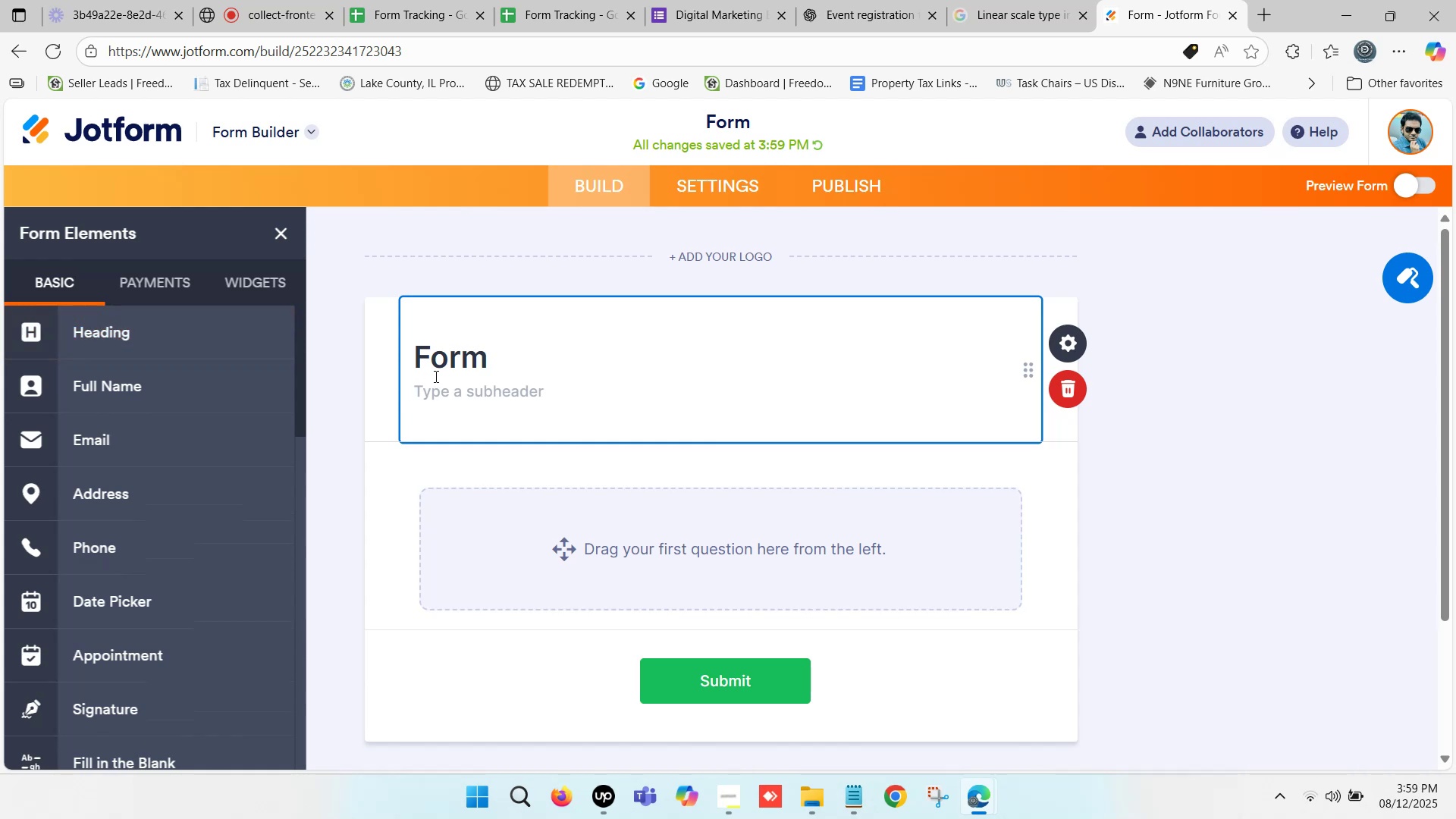 
left_click([439, 350])
 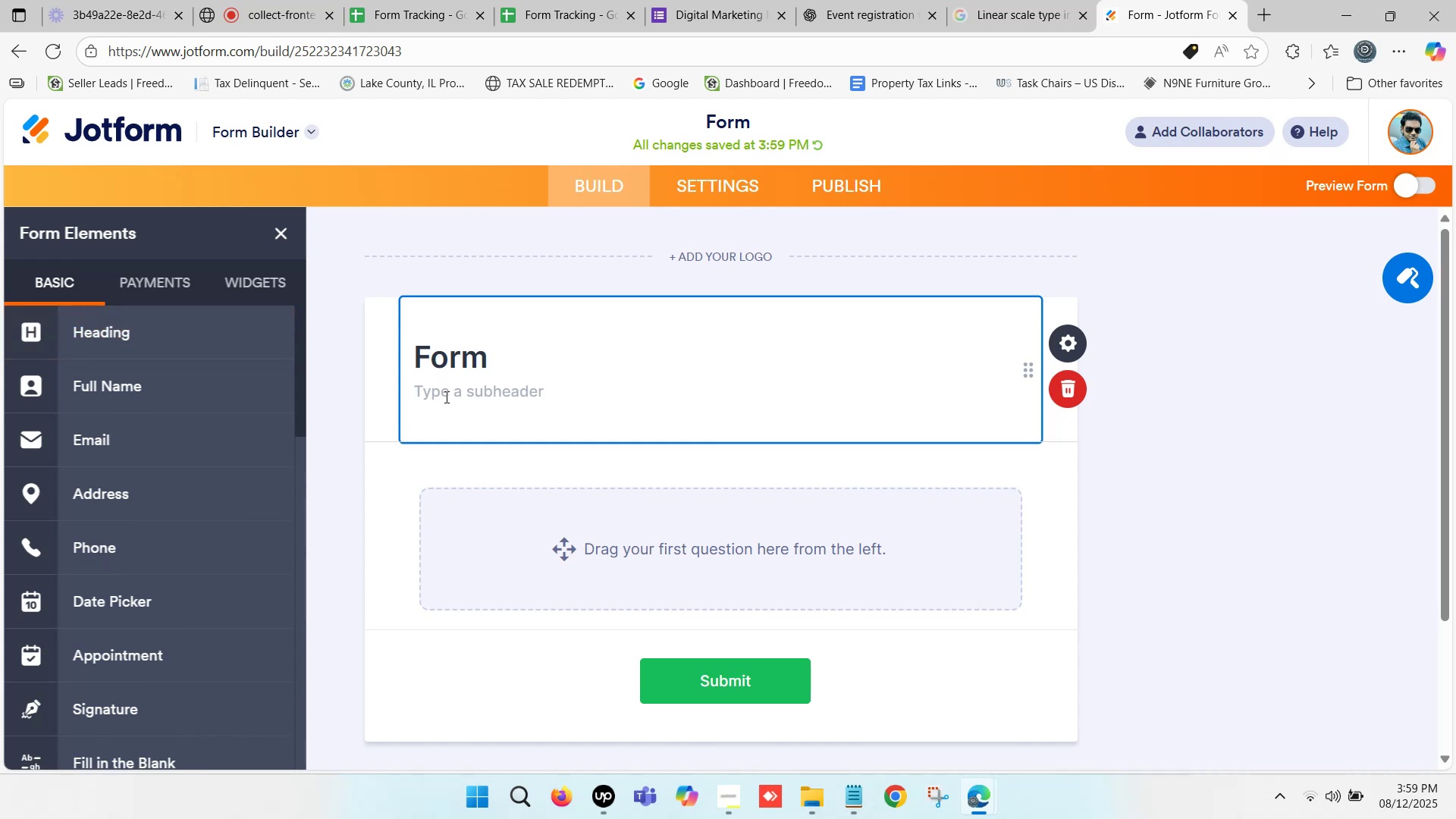 
left_click([445, 397])
 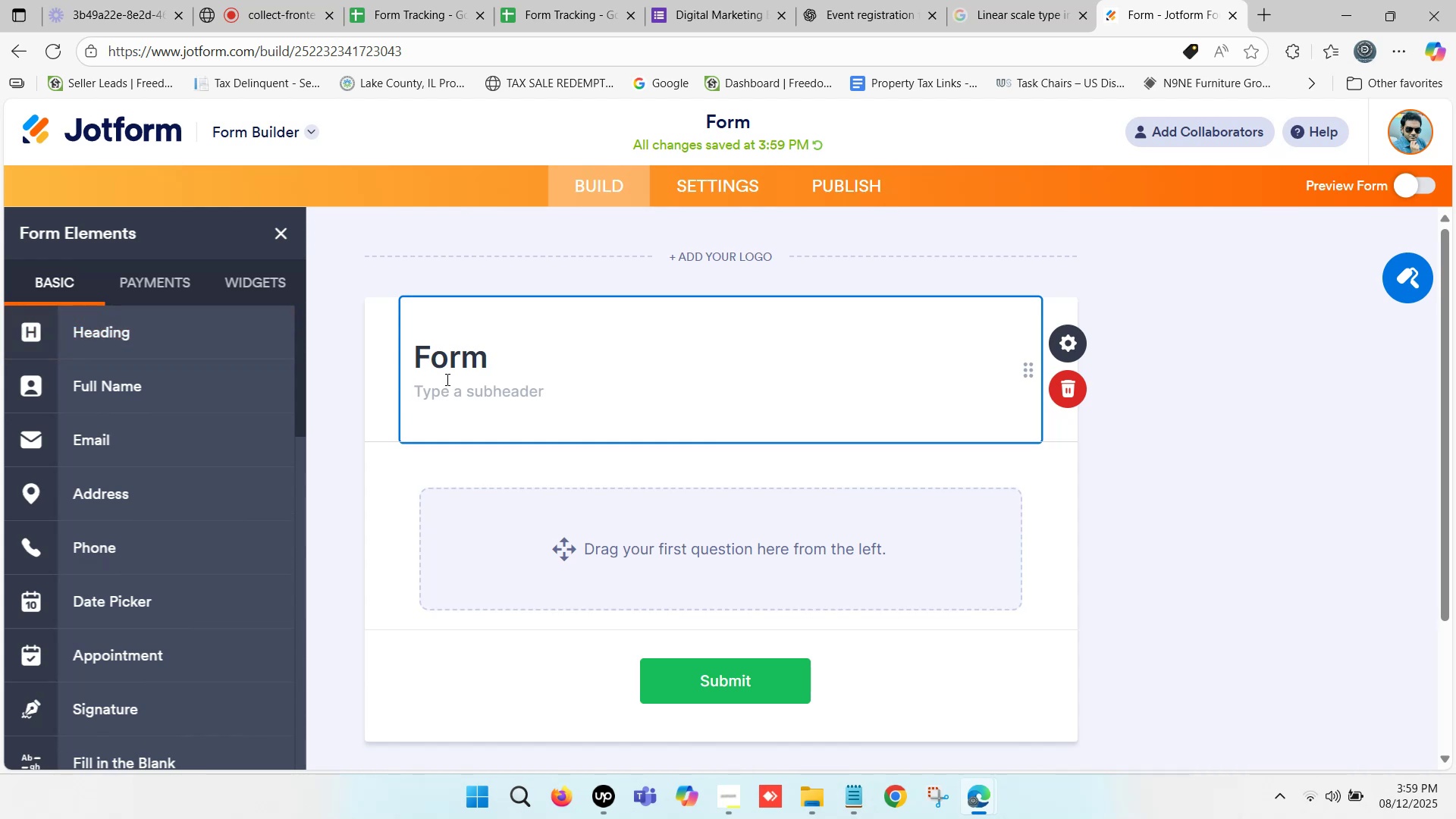 
left_click([455, 354])
 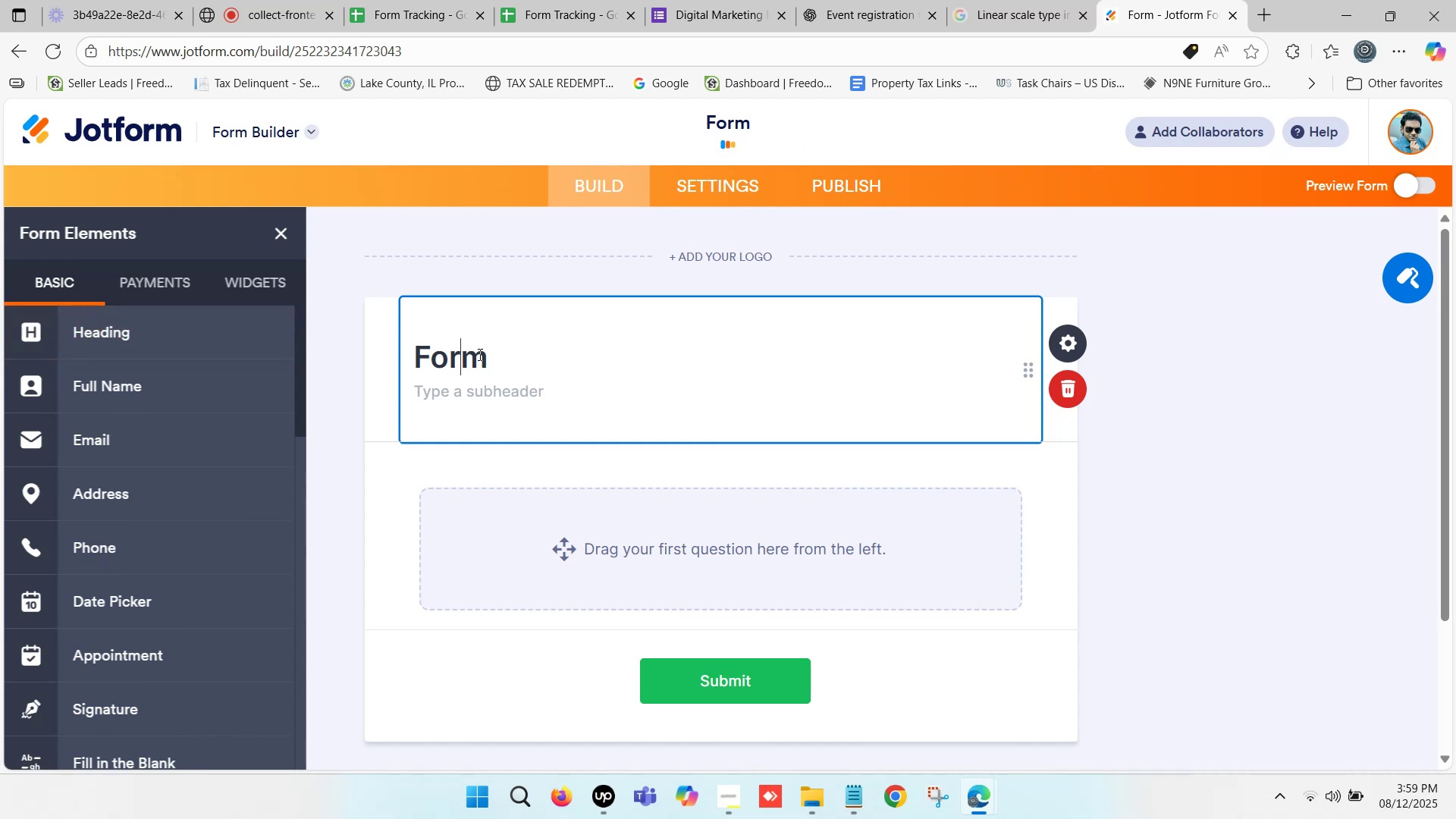 
left_click([479, 354])
 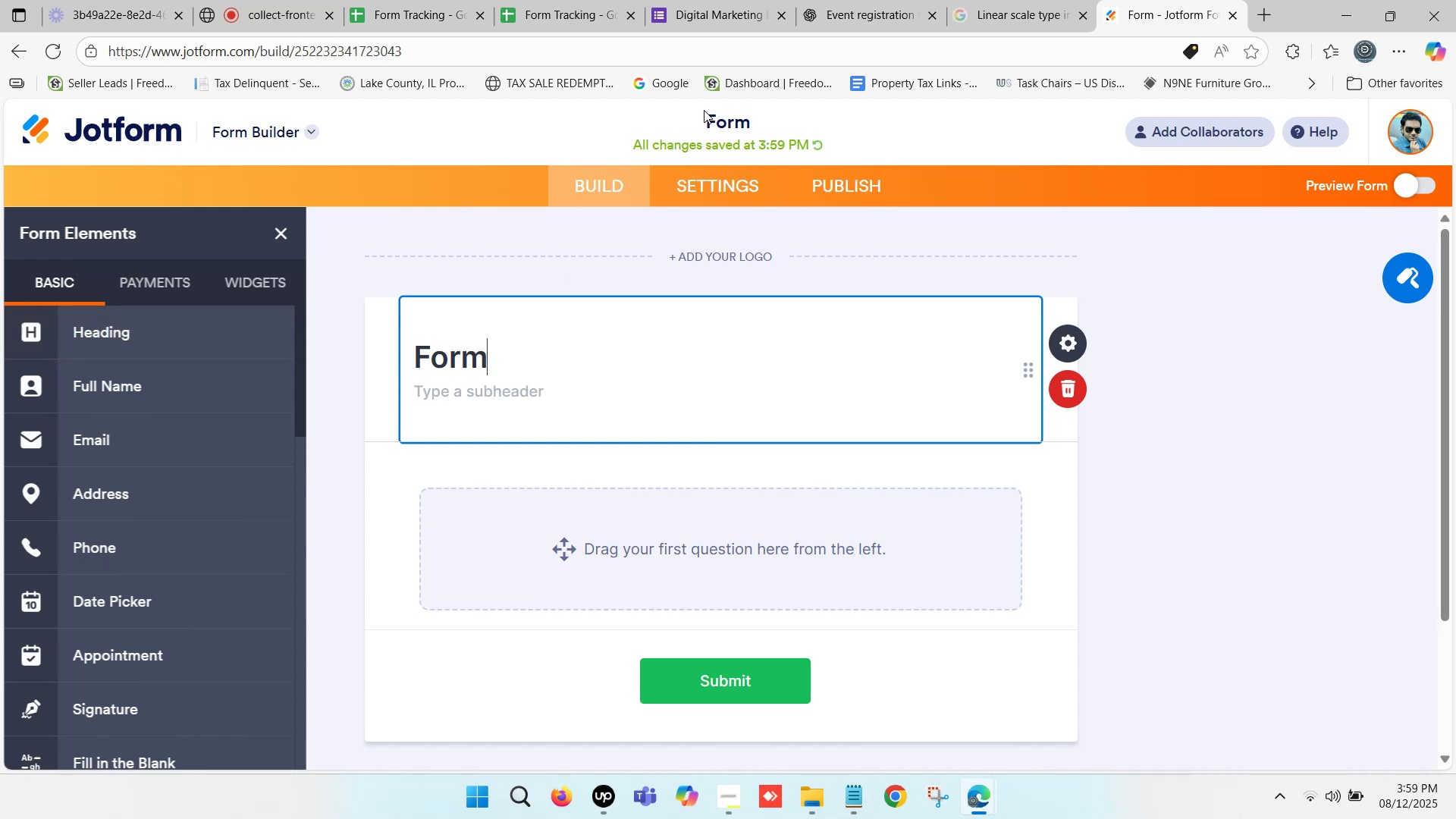 
left_click_drag(start_coordinate=[709, 121], to_coordinate=[755, 121])
 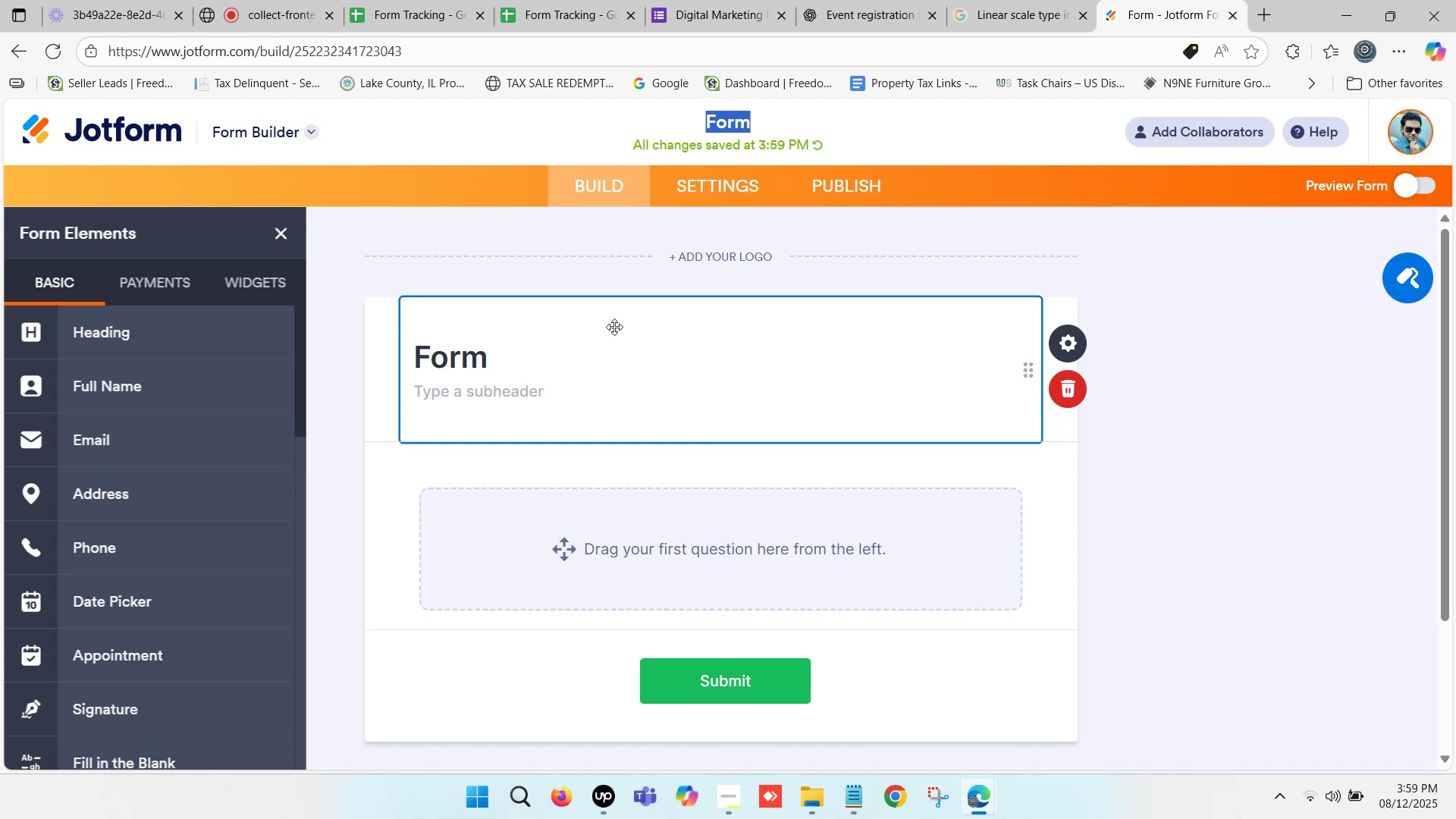 
wait(8.29)
 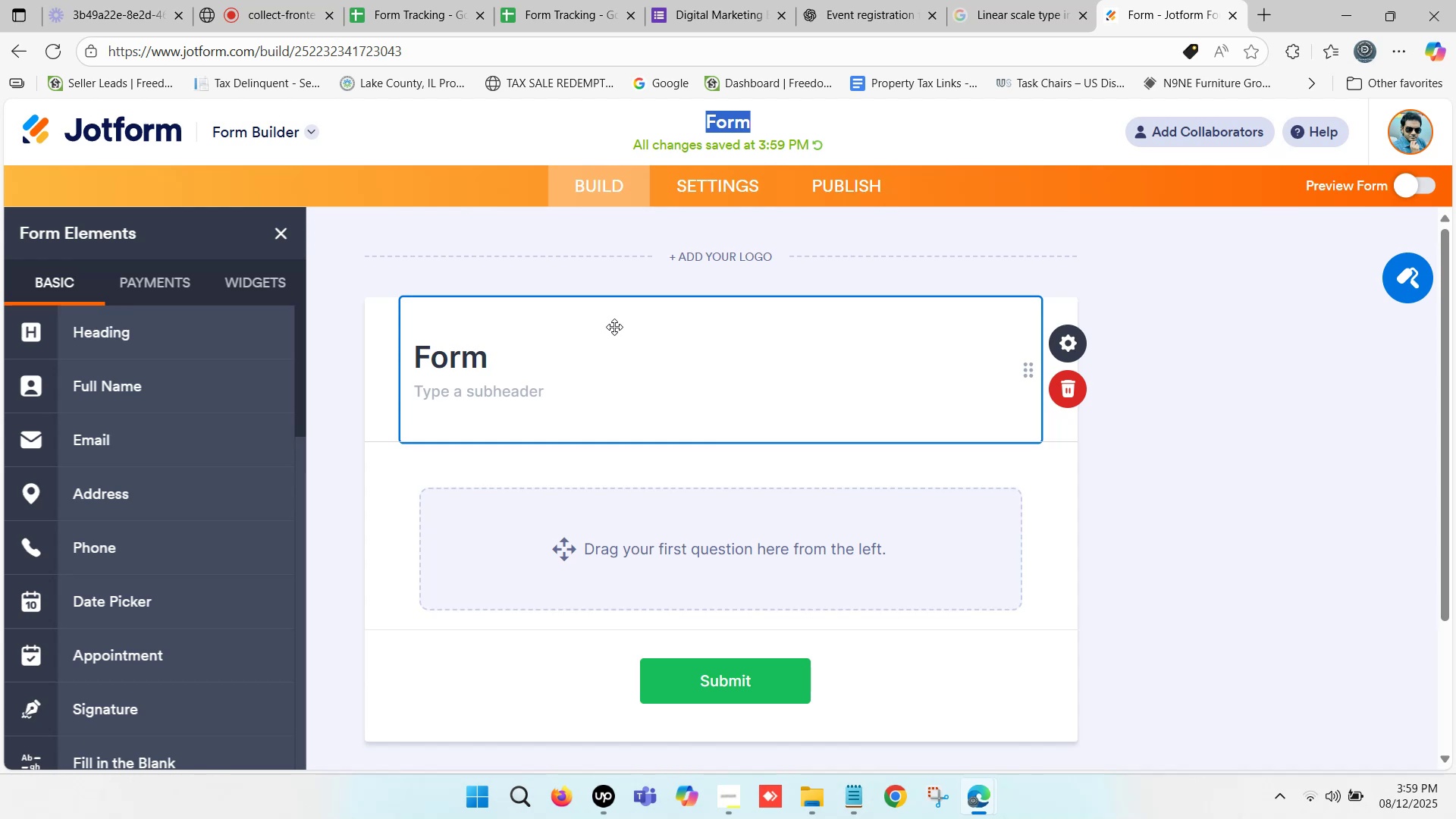 
left_click([864, 0])
 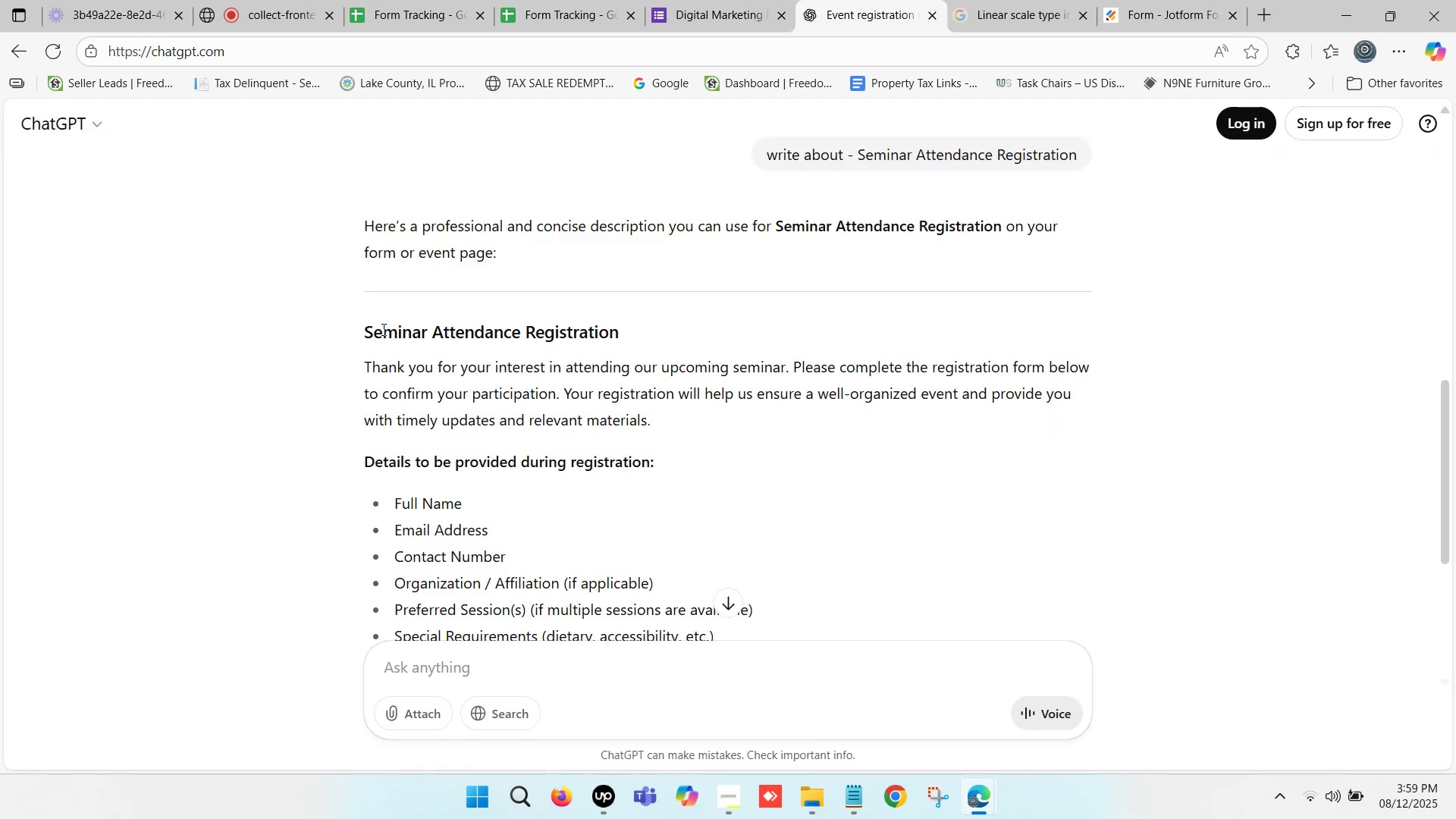 
left_click_drag(start_coordinate=[365, 327], to_coordinate=[622, 331])
 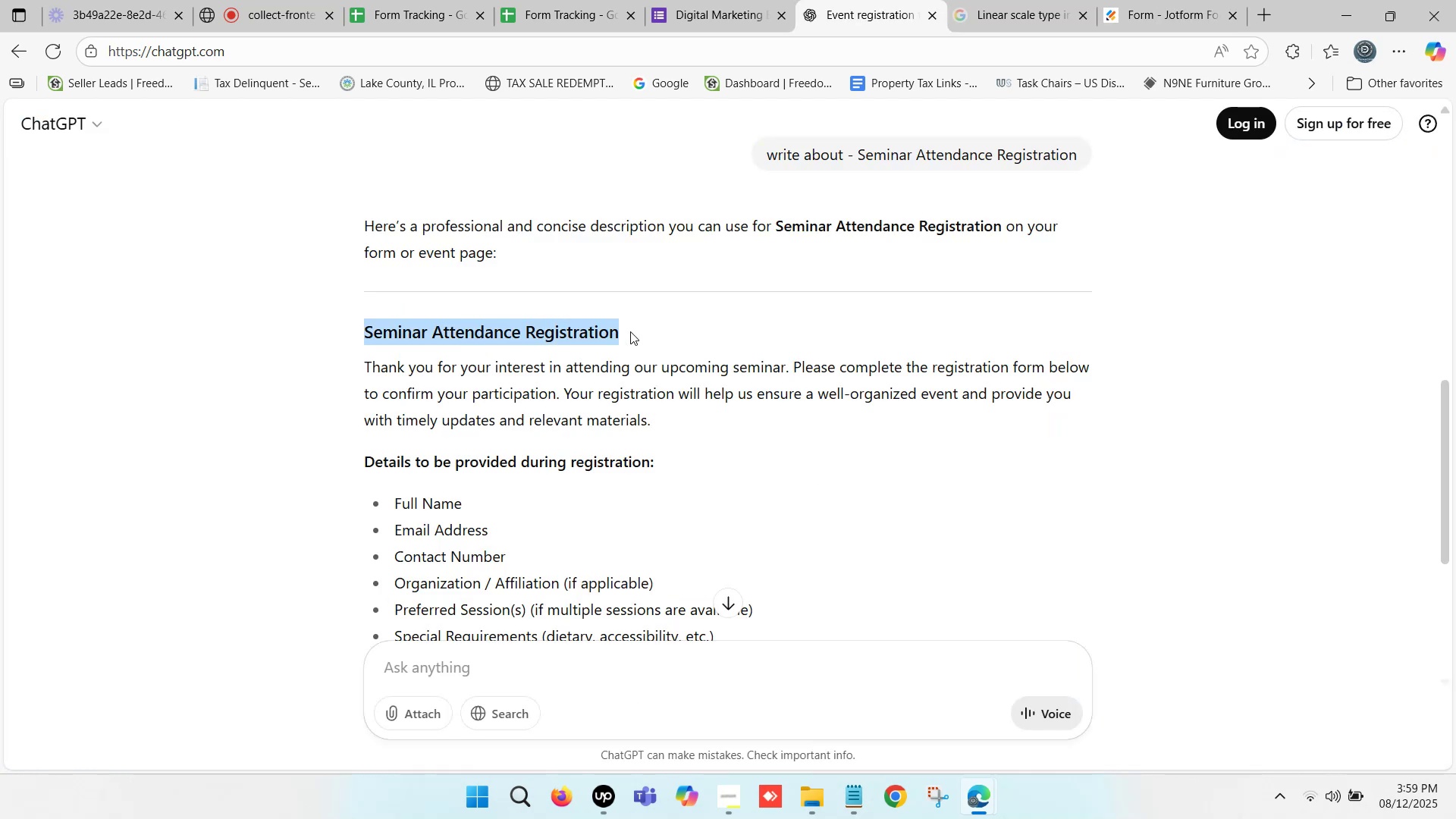 
key(Control+C)
 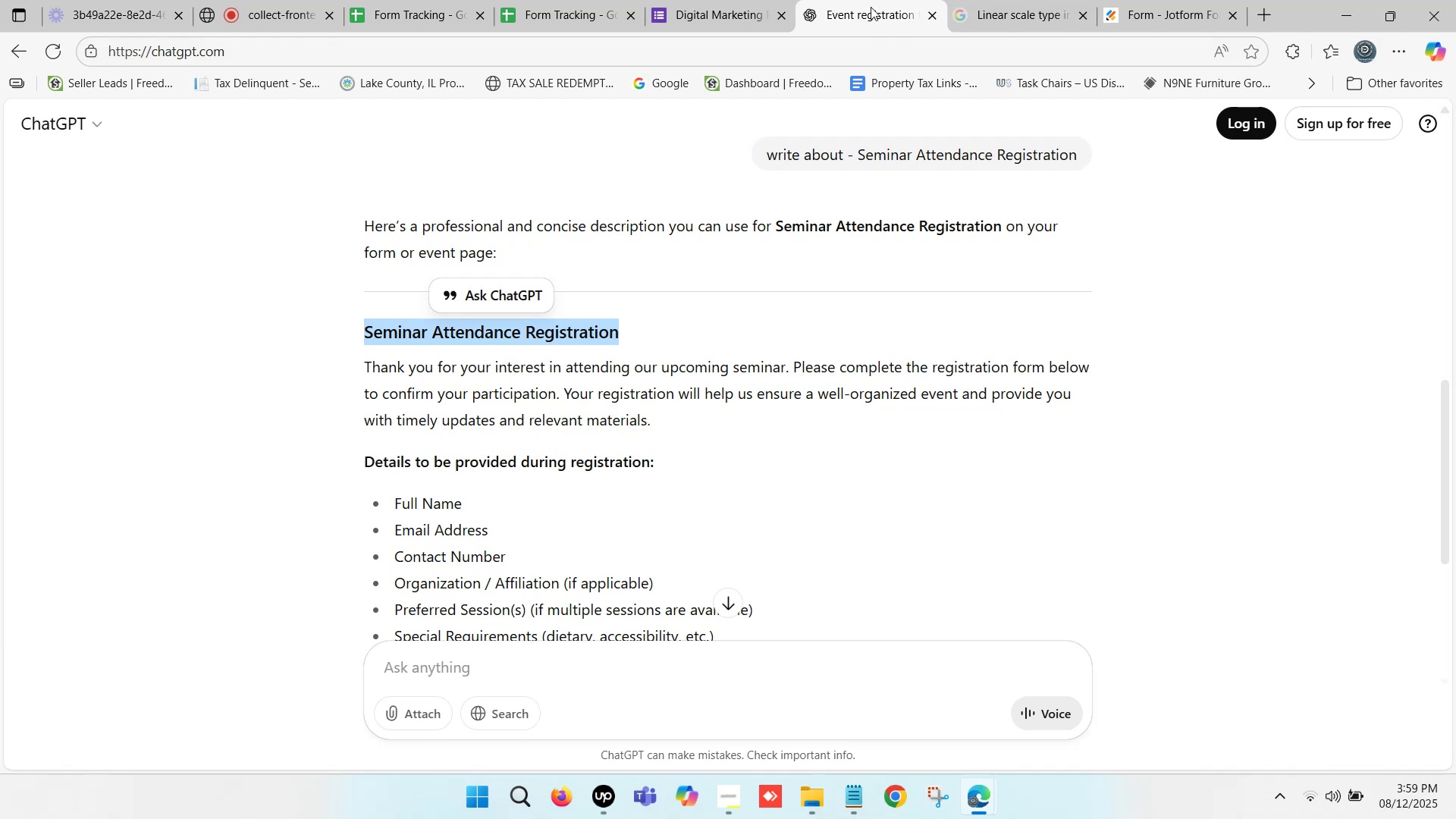 
left_click([852, 0])
 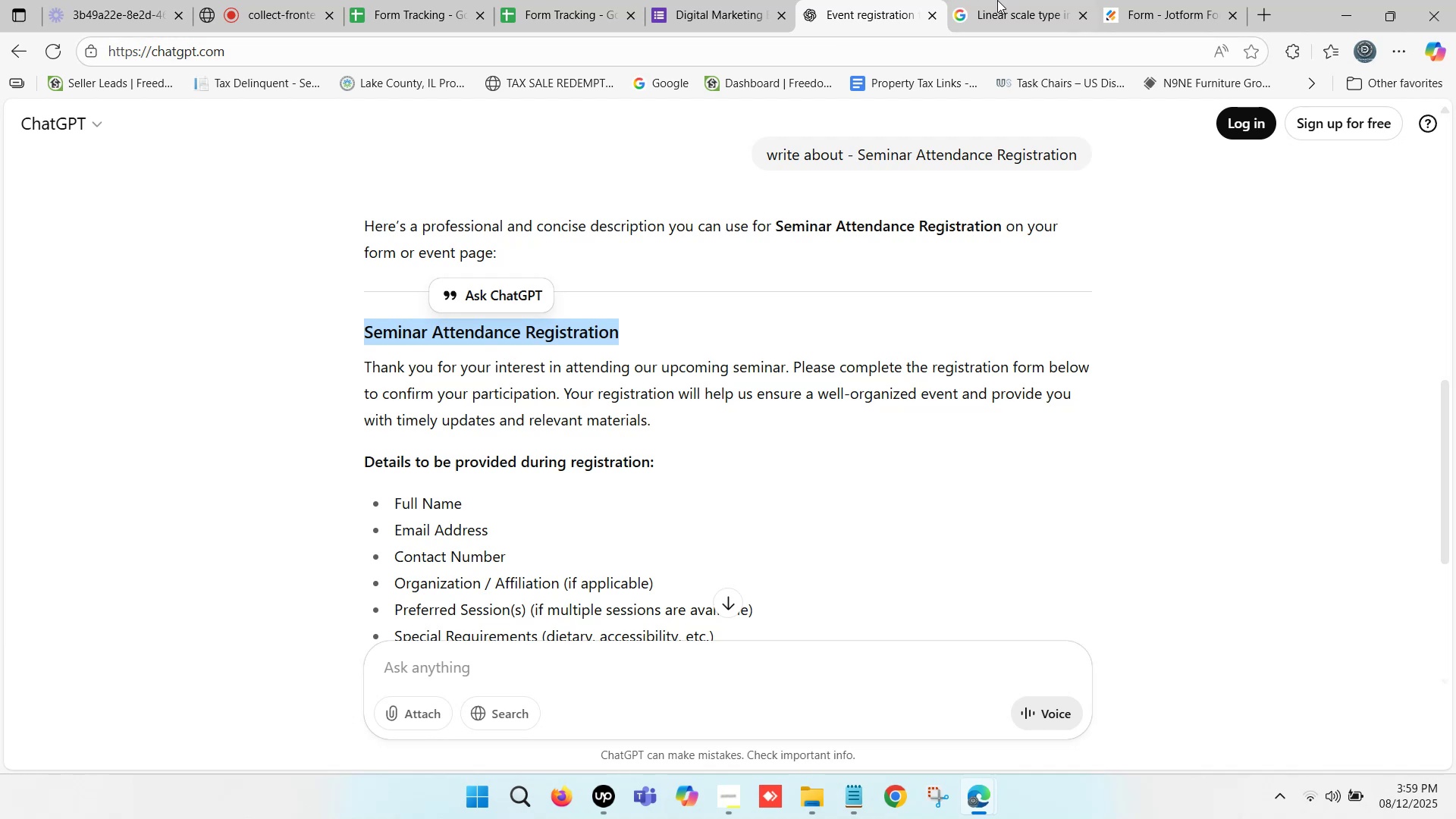 
left_click([1006, 0])
 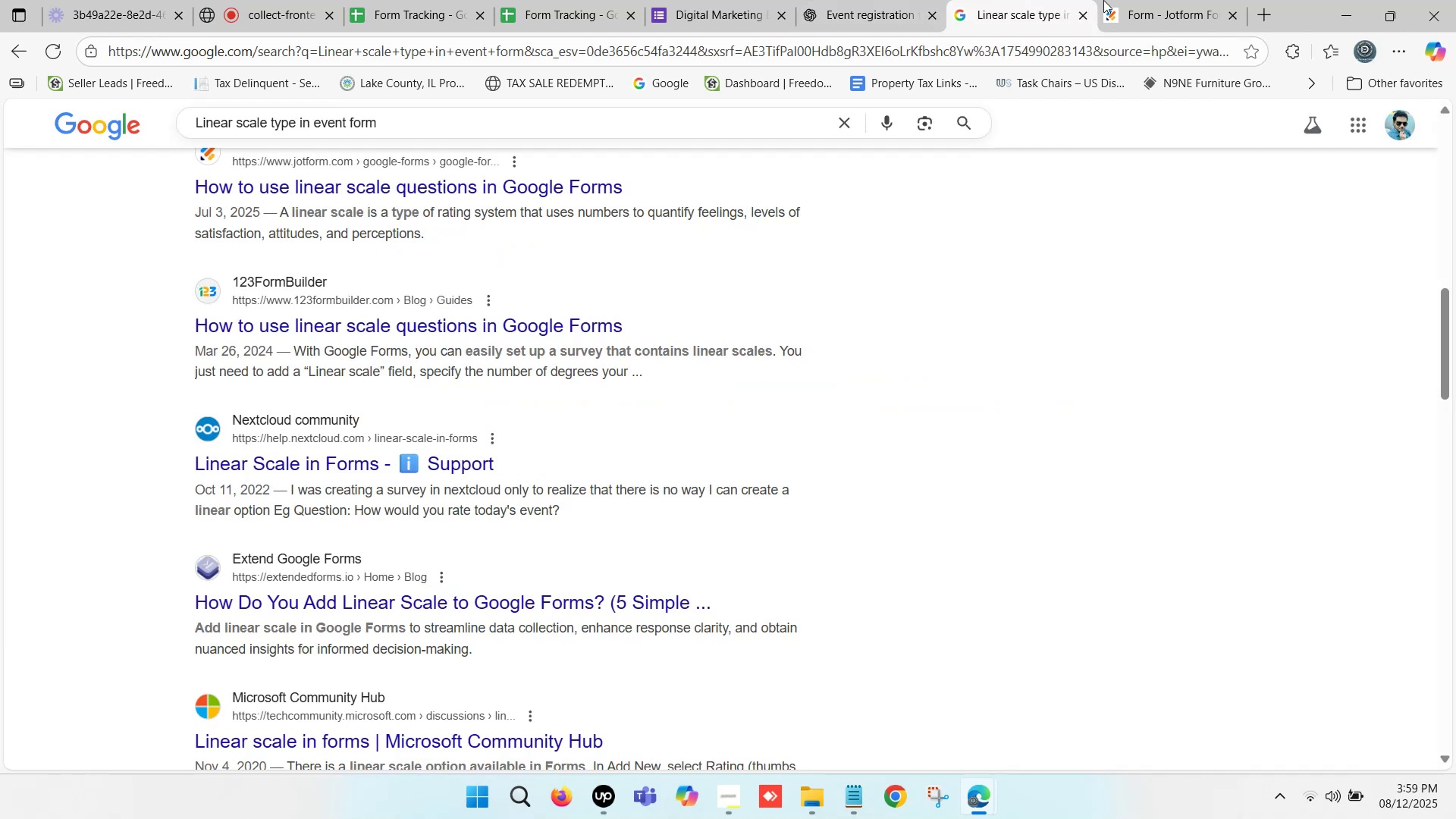 
left_click([1141, 0])
 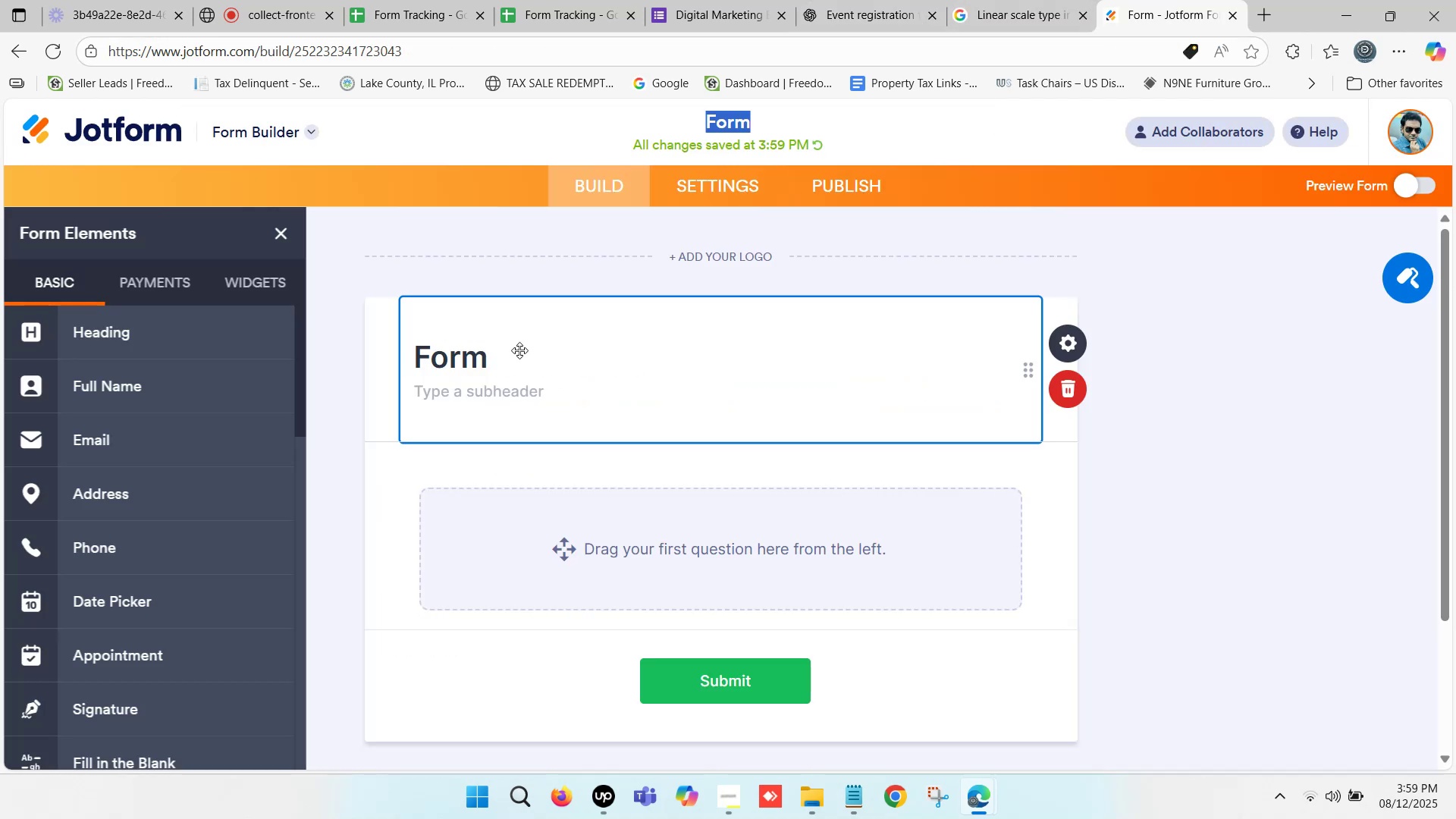 
key(Control+V)
 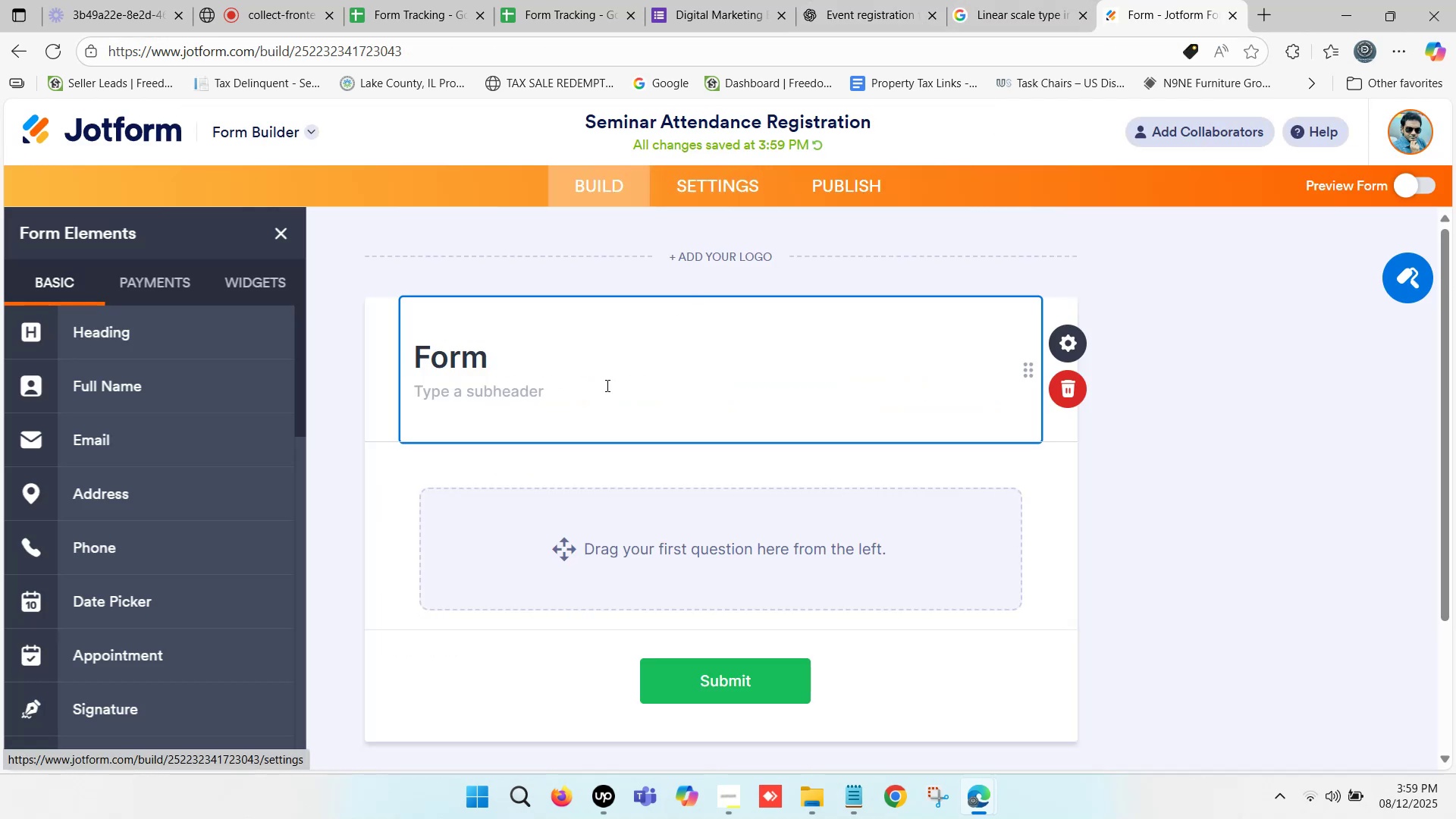 
left_click([588, 387])
 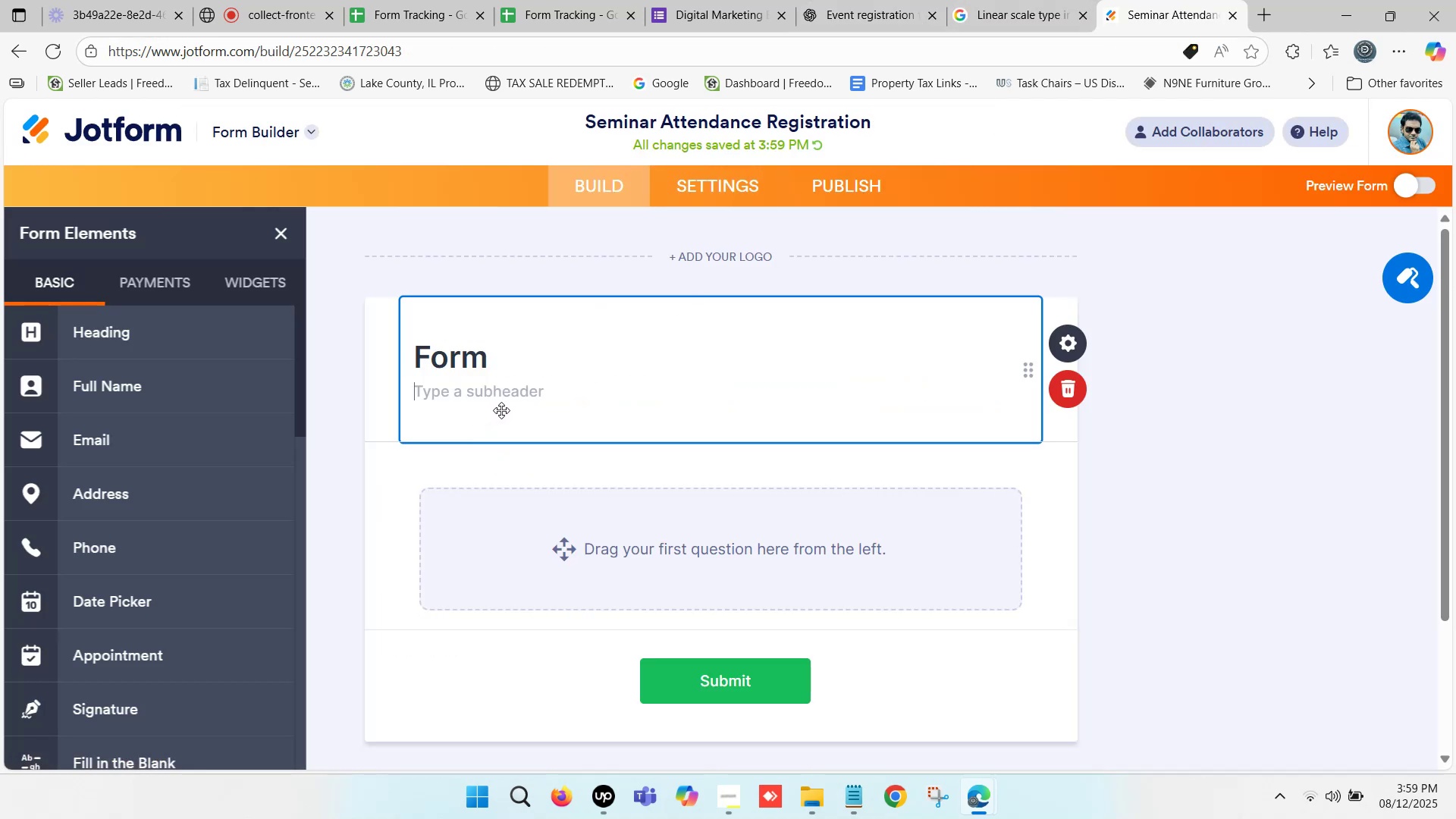 
wait(5.06)
 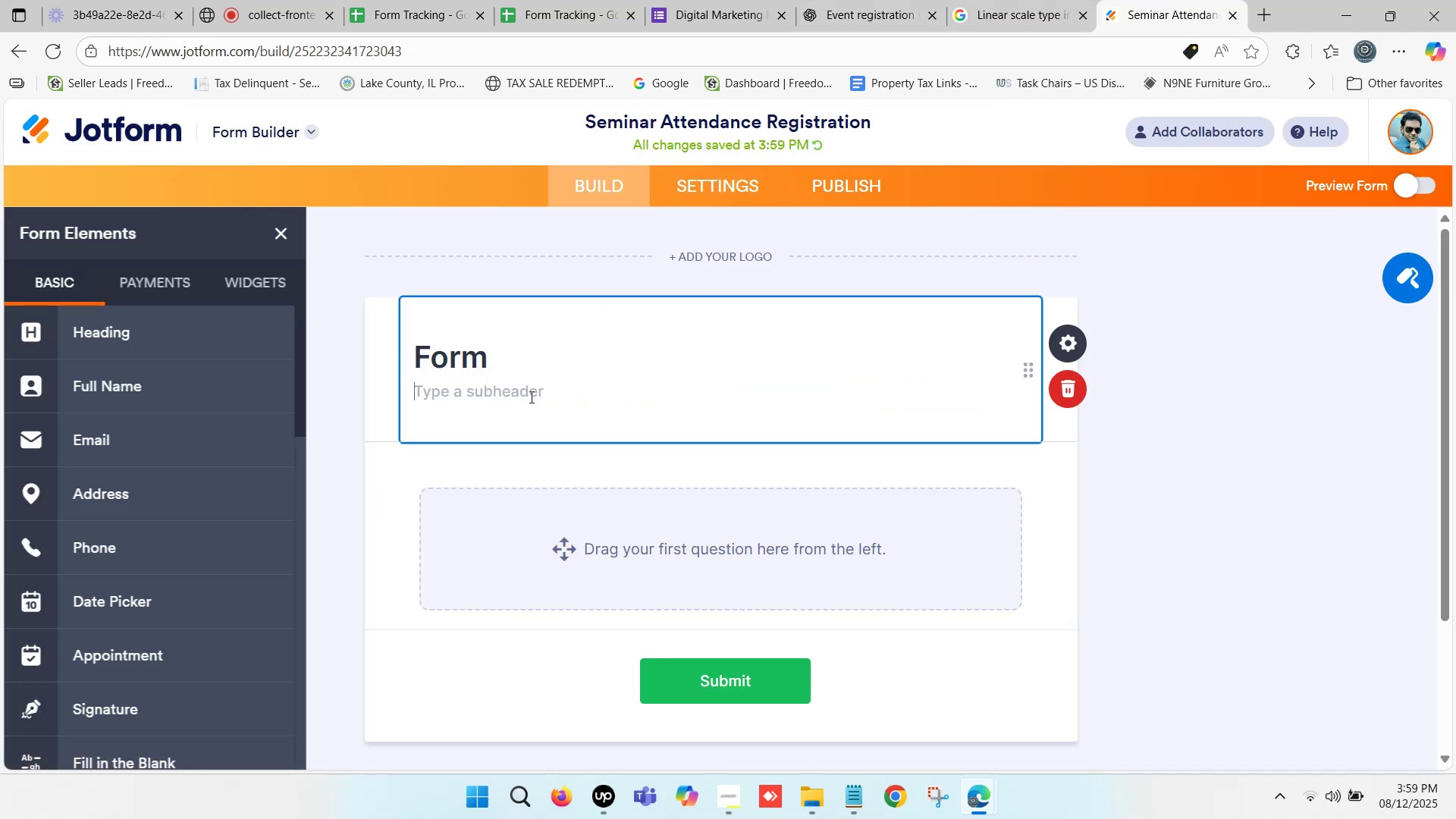 
scroll: coordinate [545, 381], scroll_direction: down, amount: 1.0
 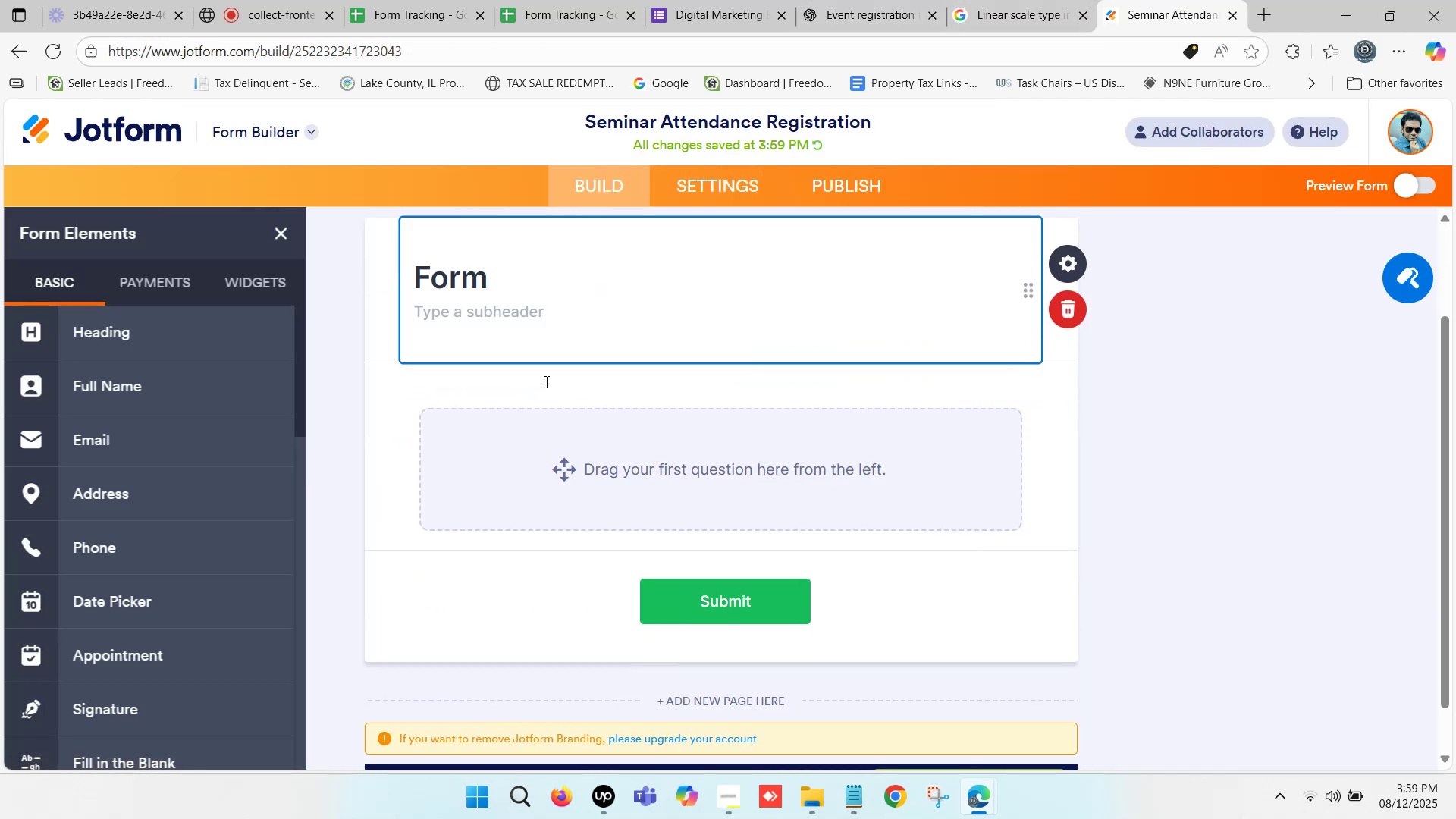 
scroll: coordinate [540, 369], scroll_direction: up, amount: 2.0
 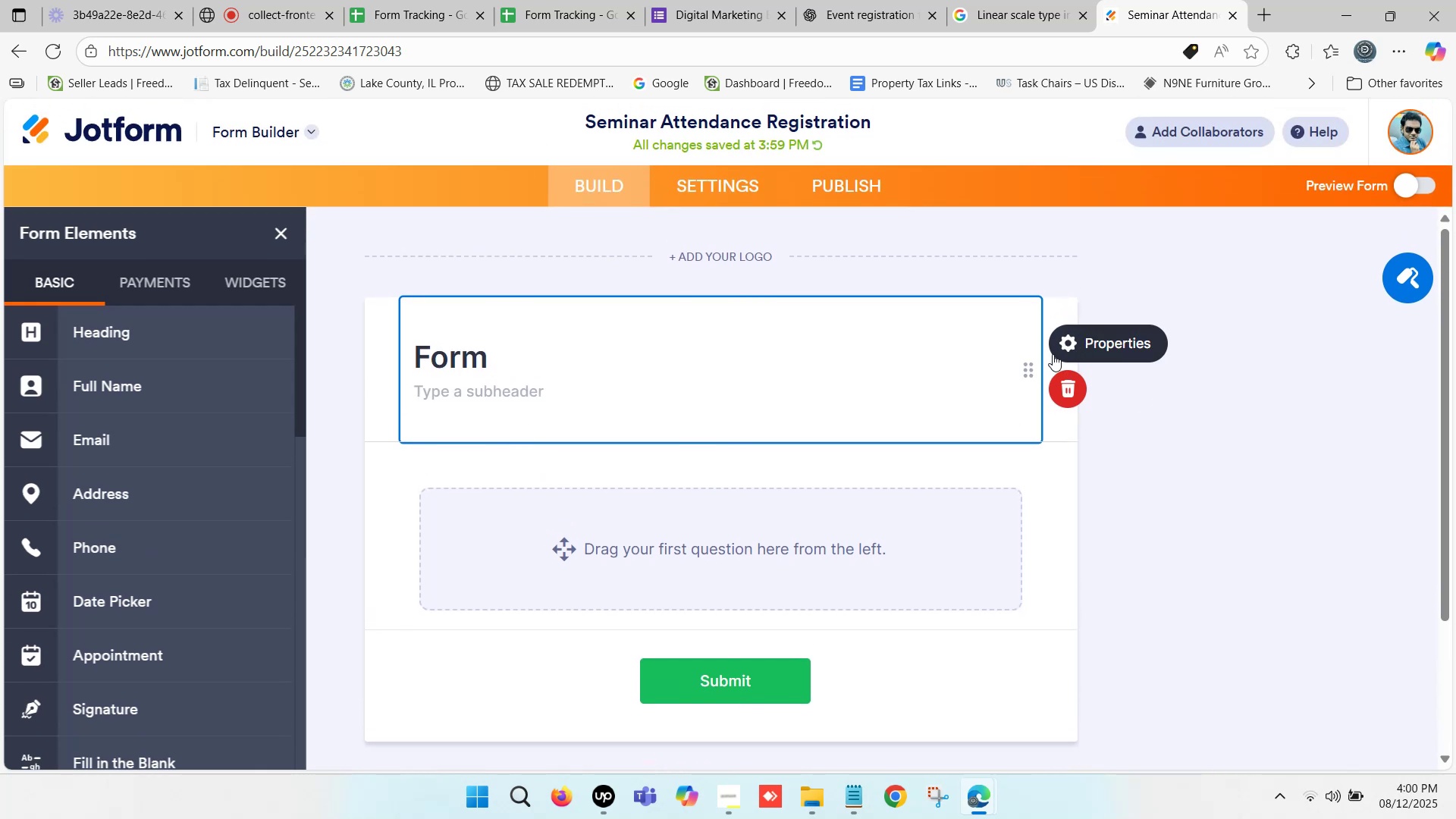 
wait(9.42)
 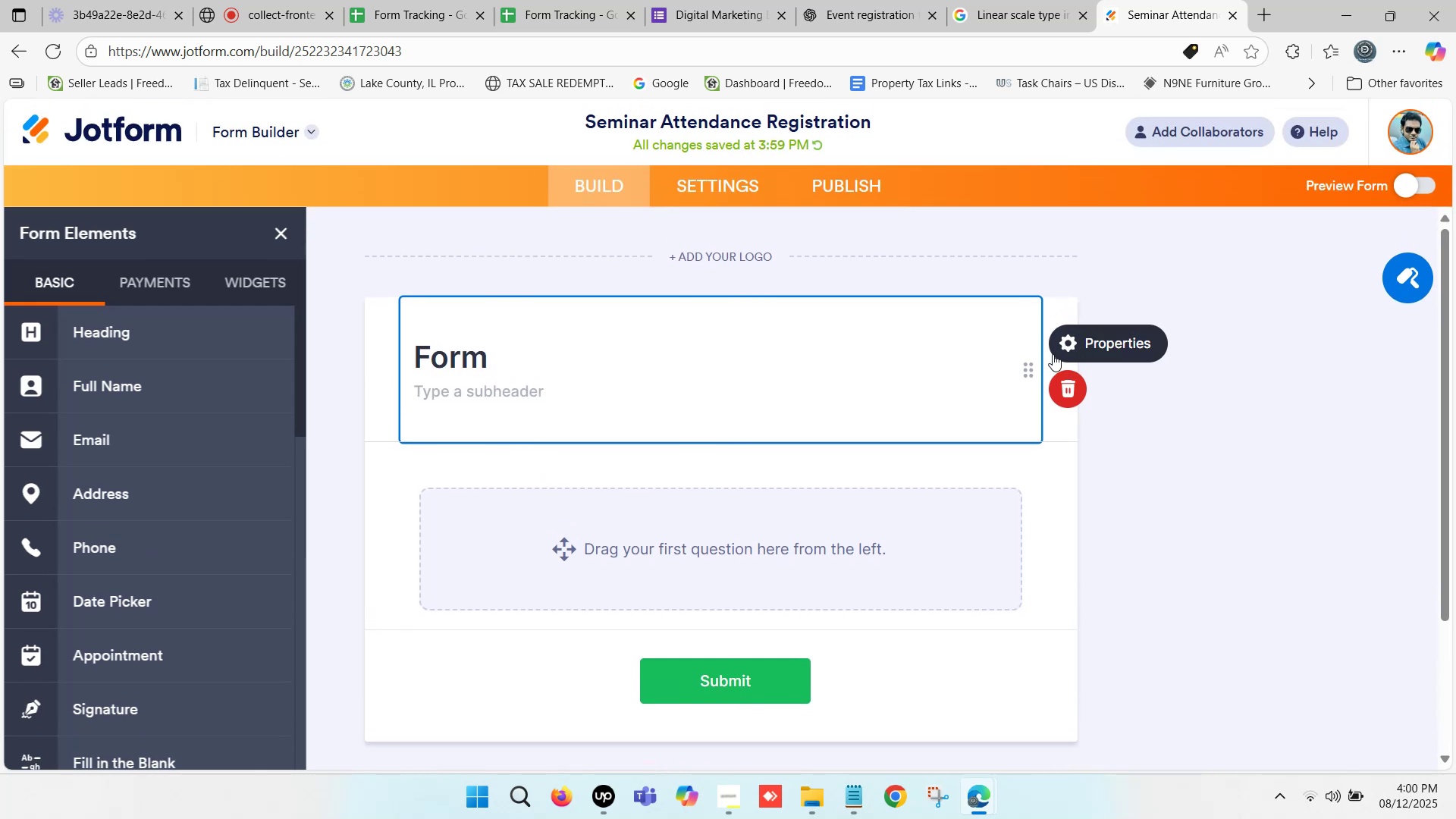 
left_click([101, 338])
 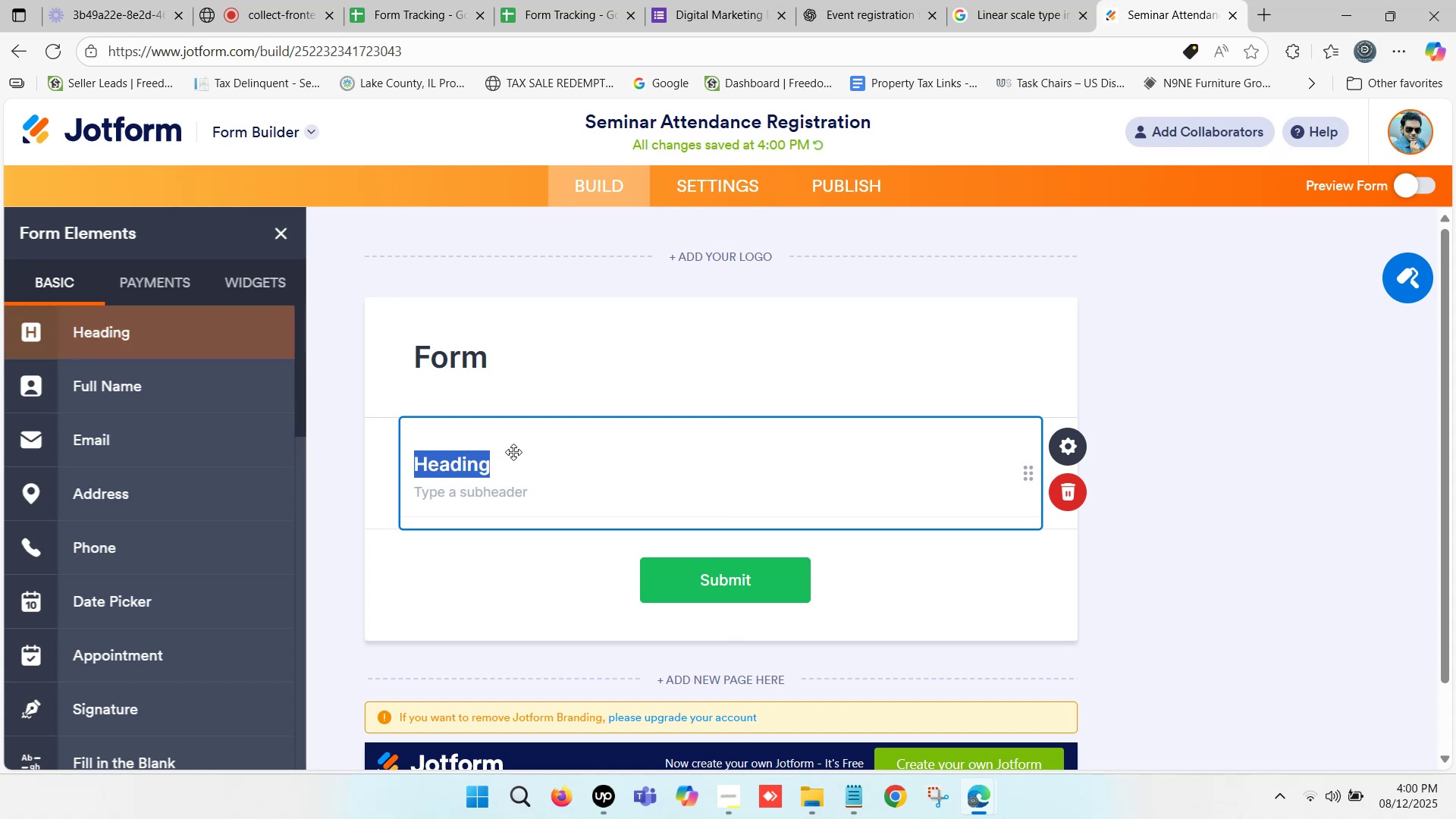 
key(Control+V)
 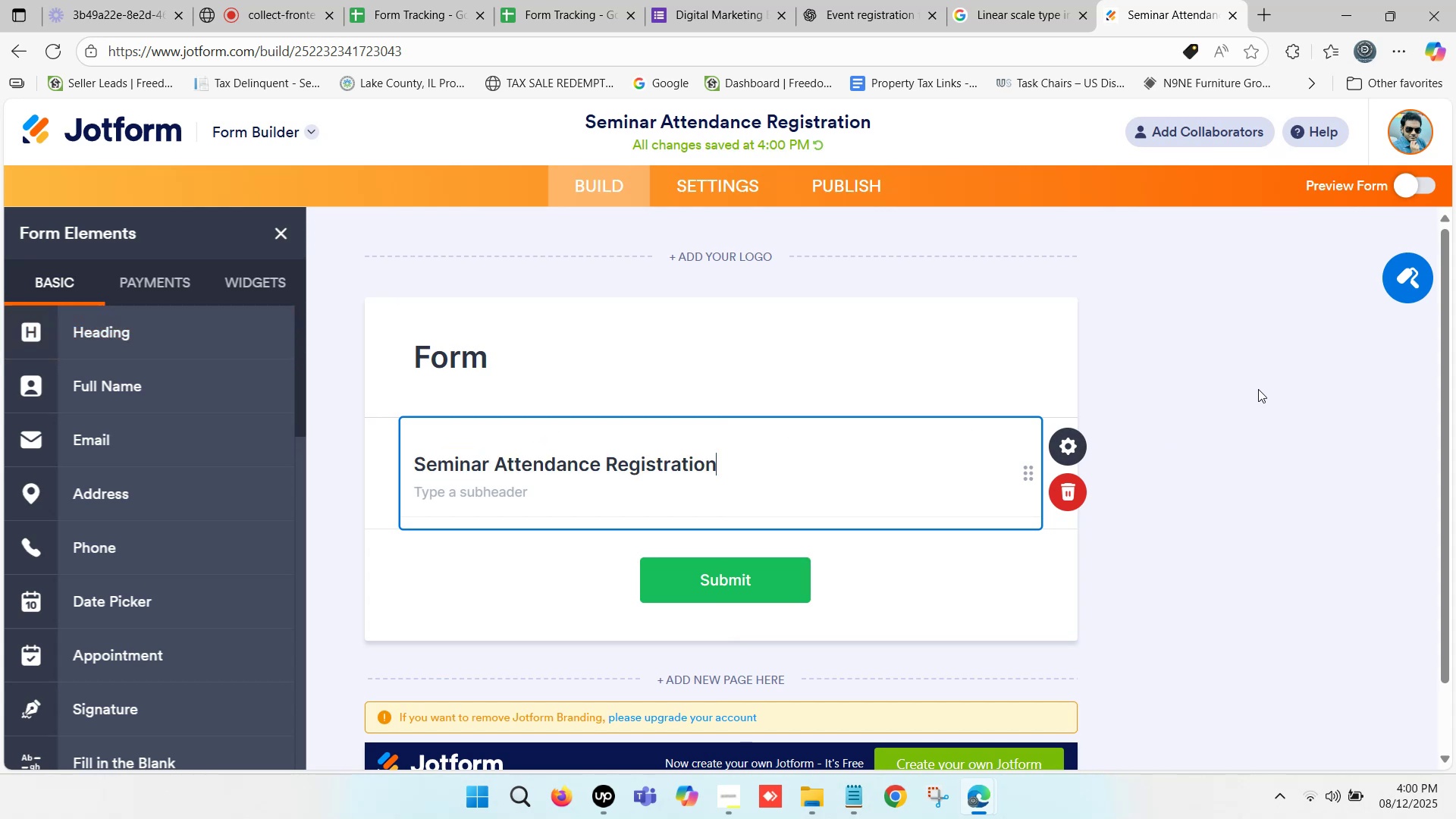 
left_click([1263, 391])
 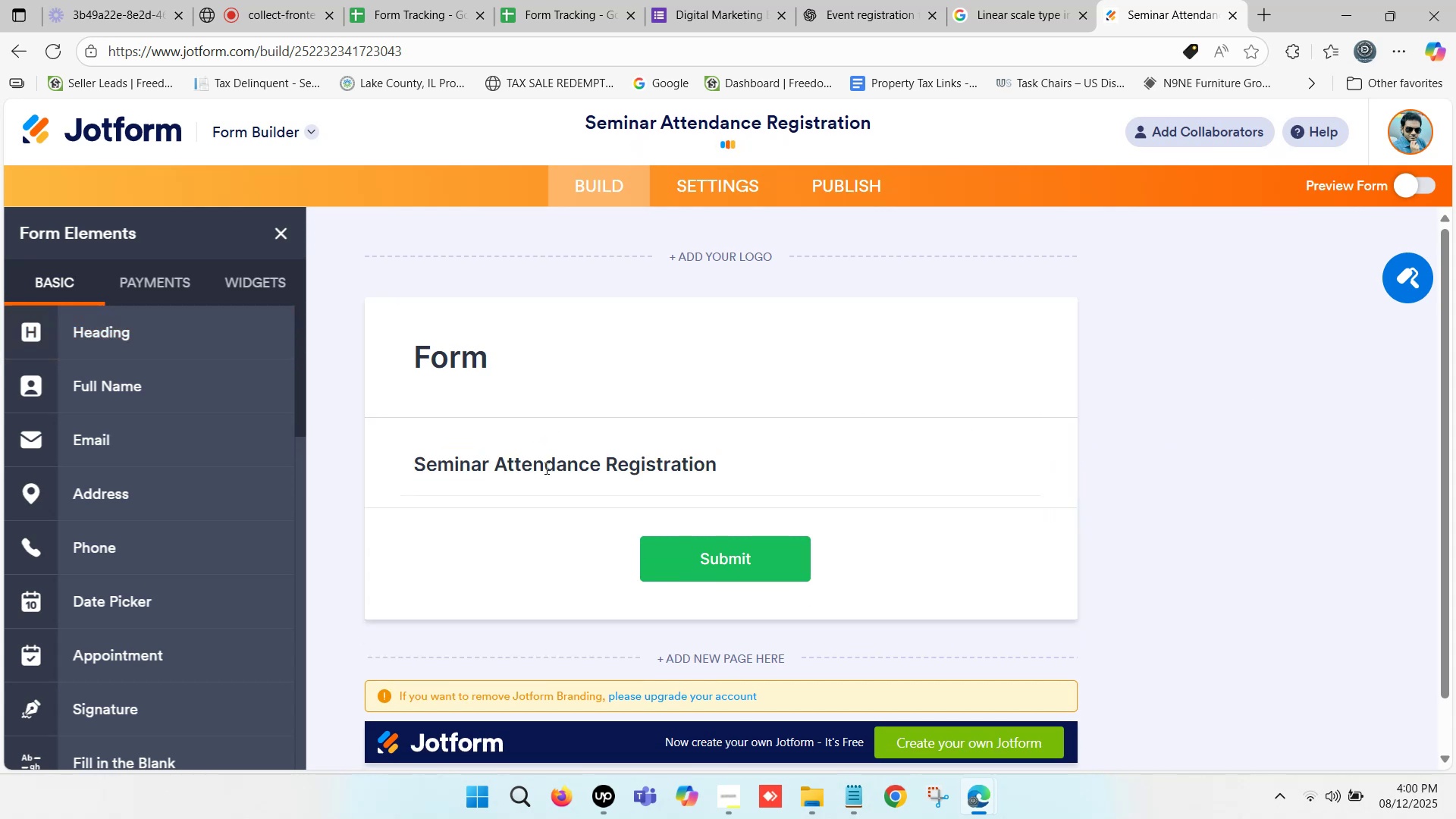 
scroll: coordinate [344, 465], scroll_direction: down, amount: 1.0
 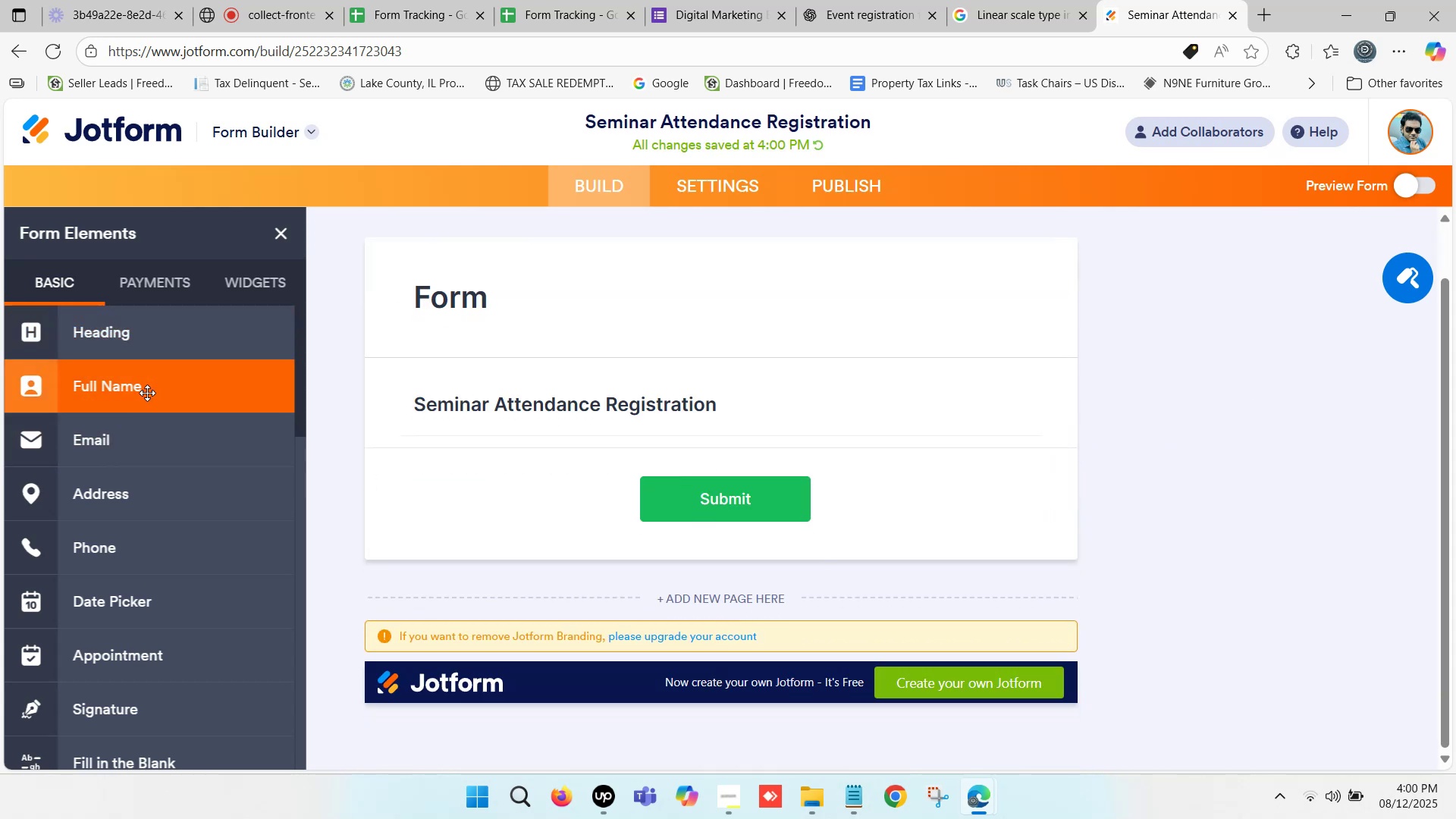 
left_click_drag(start_coordinate=[147, 393], to_coordinate=[598, 516])
 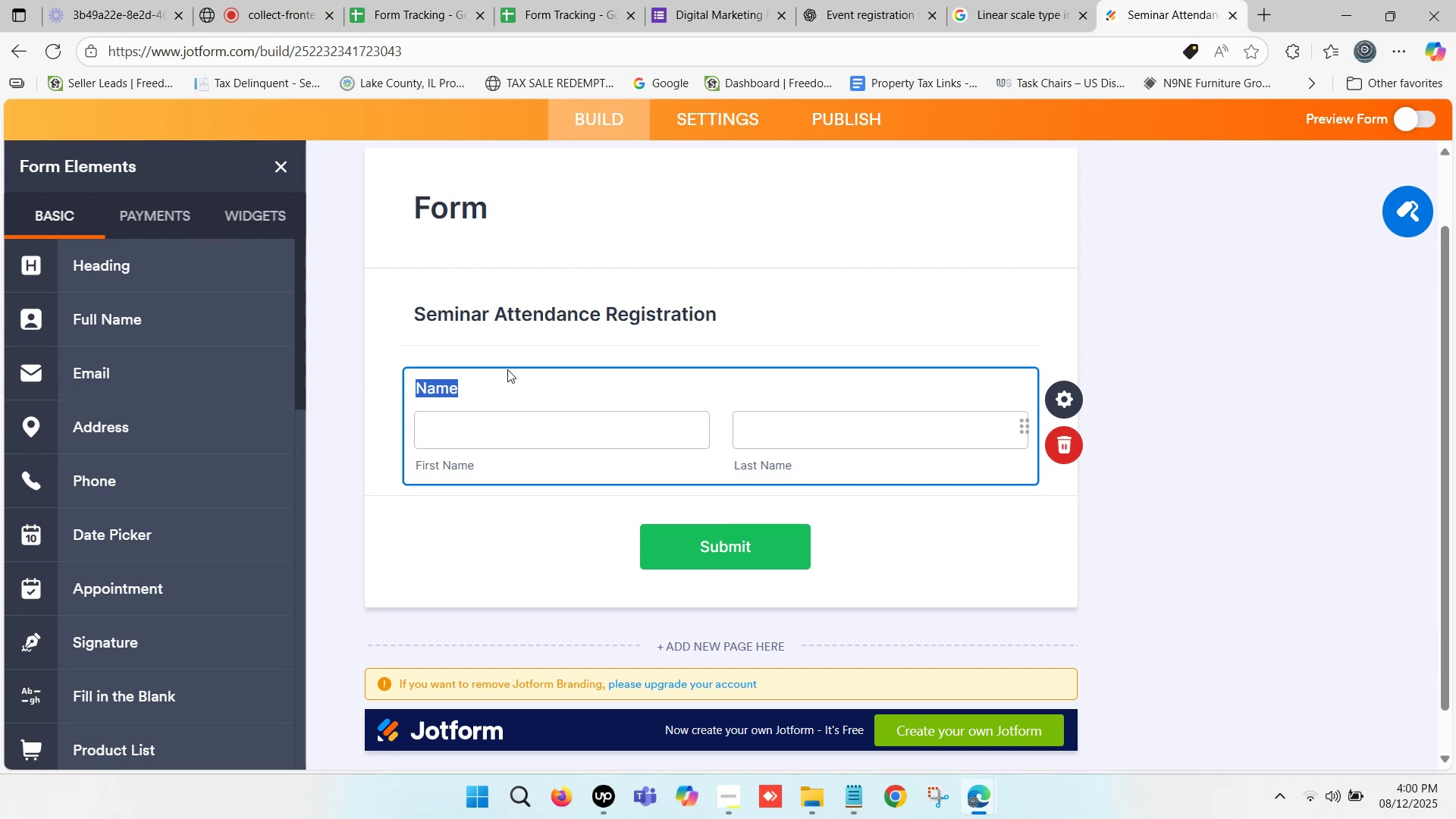 
left_click_drag(start_coordinate=[103, 366], to_coordinate=[537, 507])
 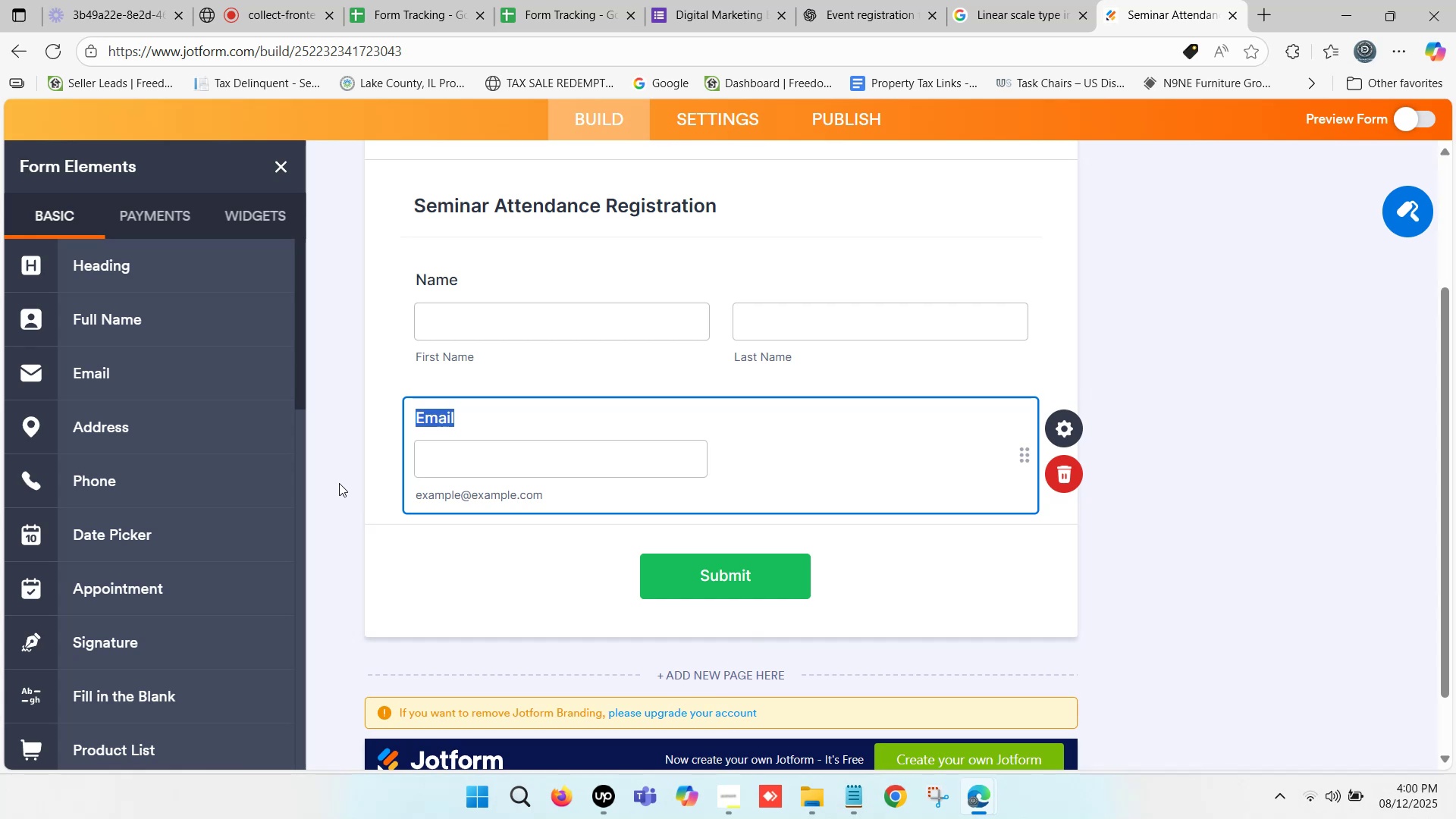 
wait(12.58)
 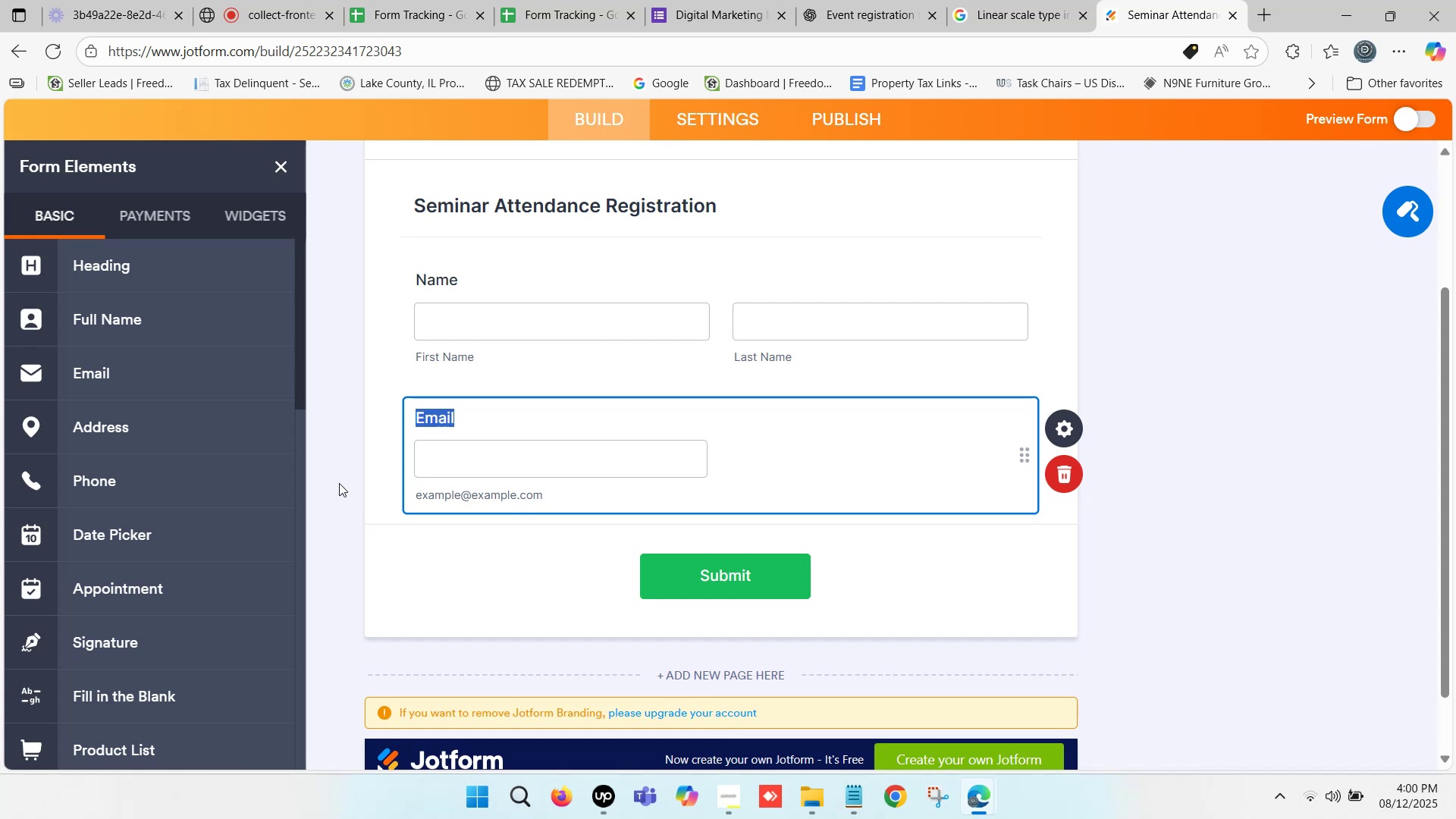 
scroll: coordinate [424, 334], scroll_direction: up, amount: 5.0
 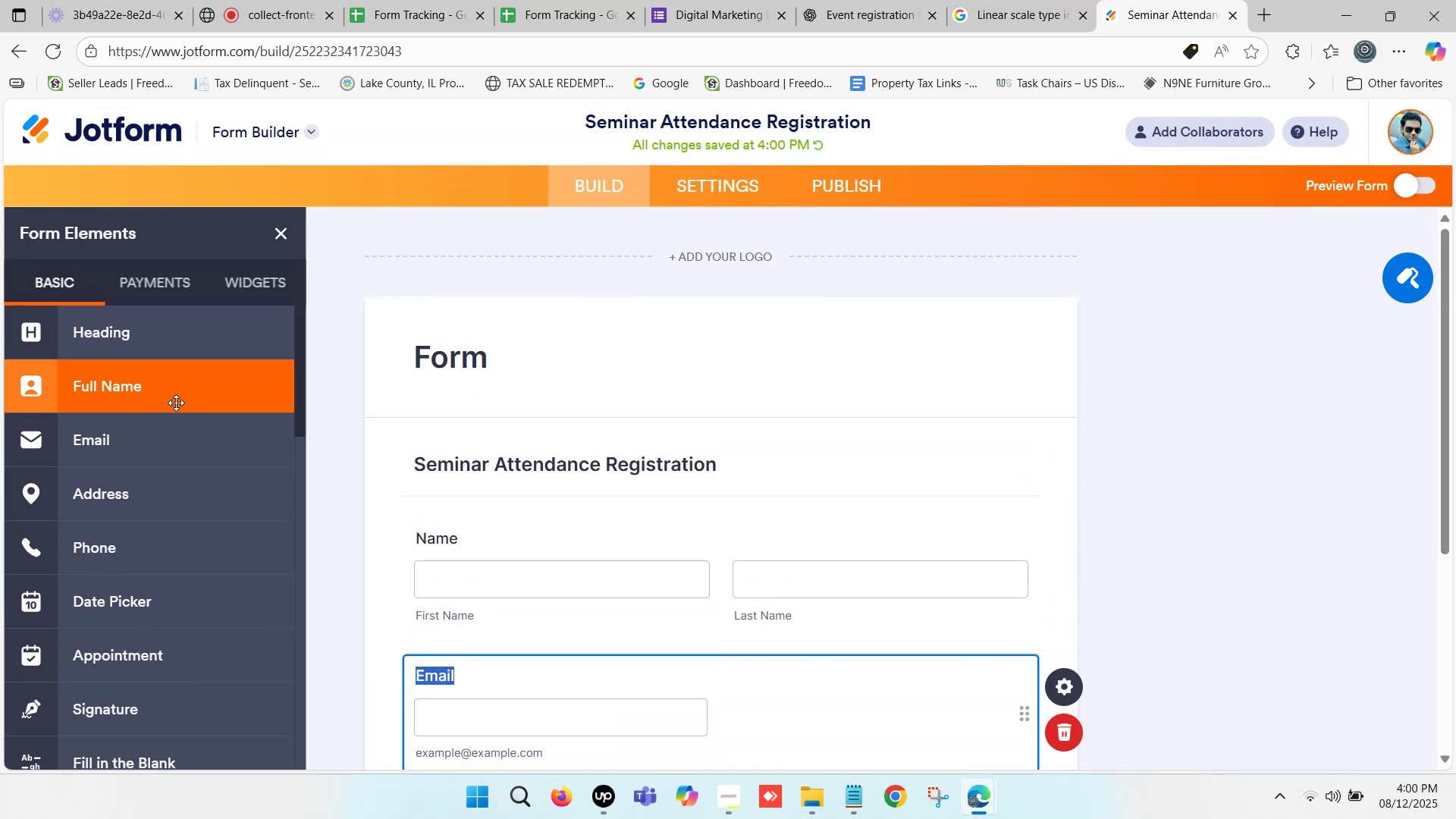 
scroll: coordinate [170, 403], scroll_direction: down, amount: 1.0
 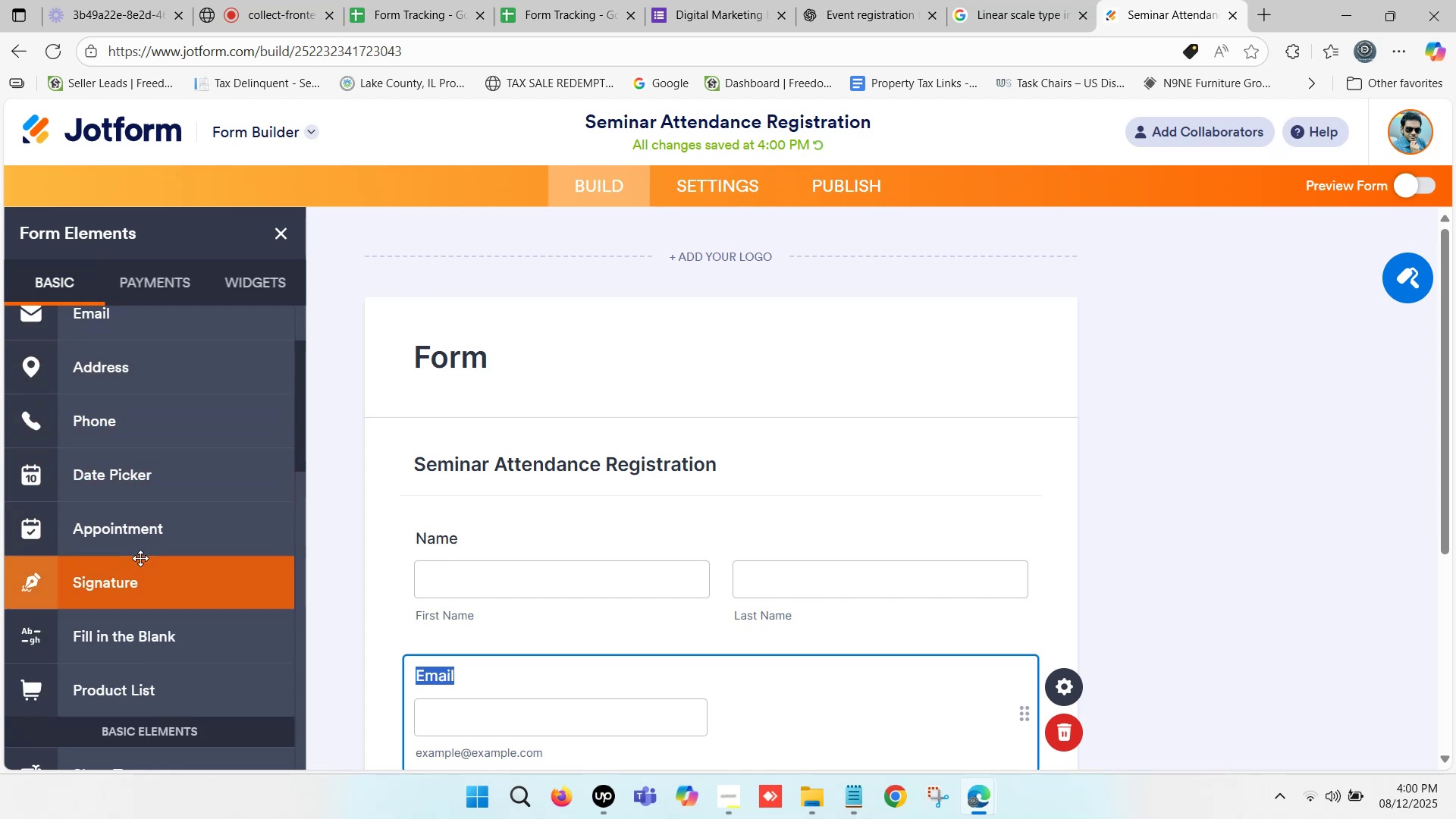 
scroll: coordinate [132, 519], scroll_direction: up, amount: 2.0
 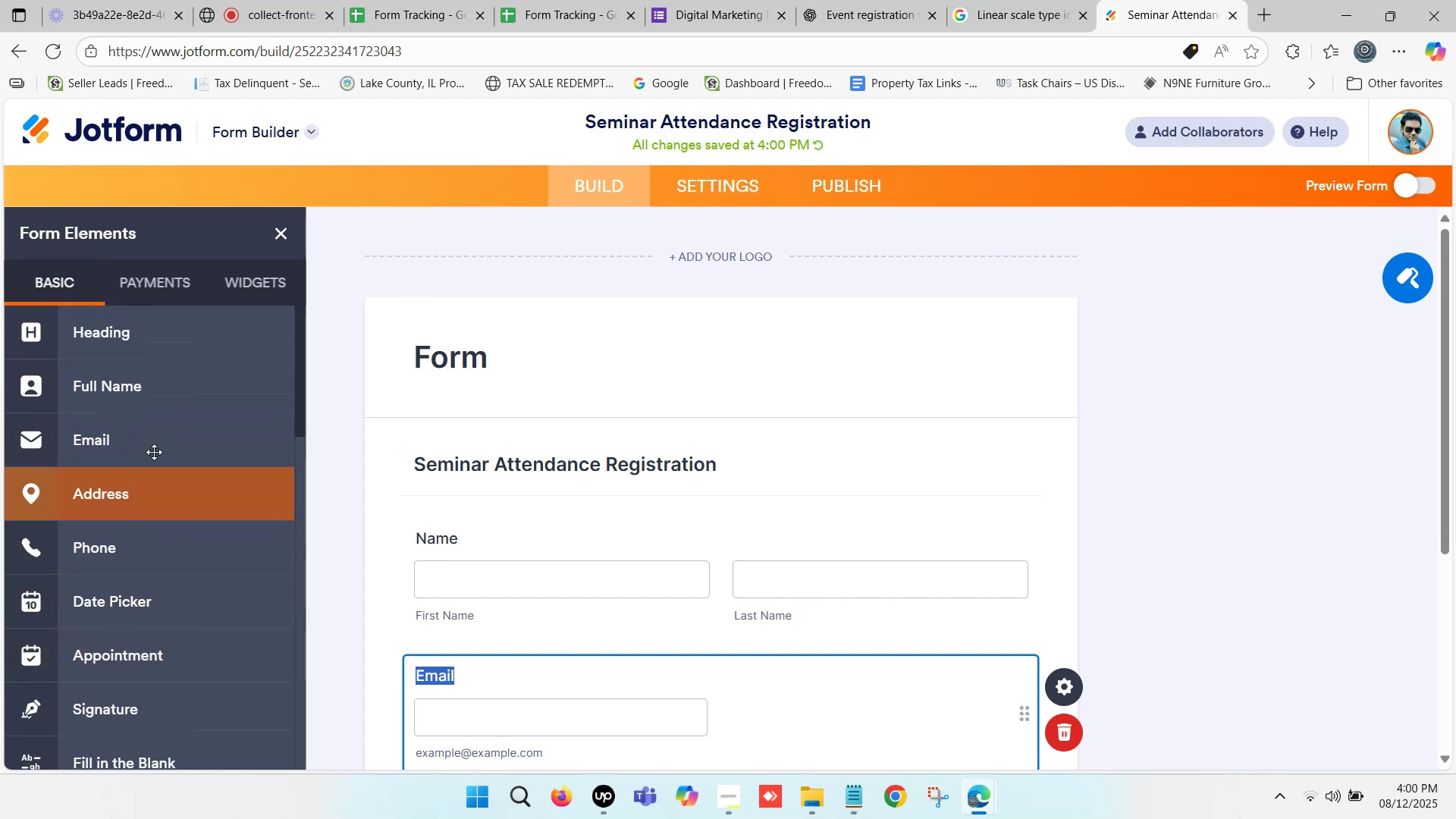 
scroll: coordinate [742, 435], scroll_direction: down, amount: 5.0
 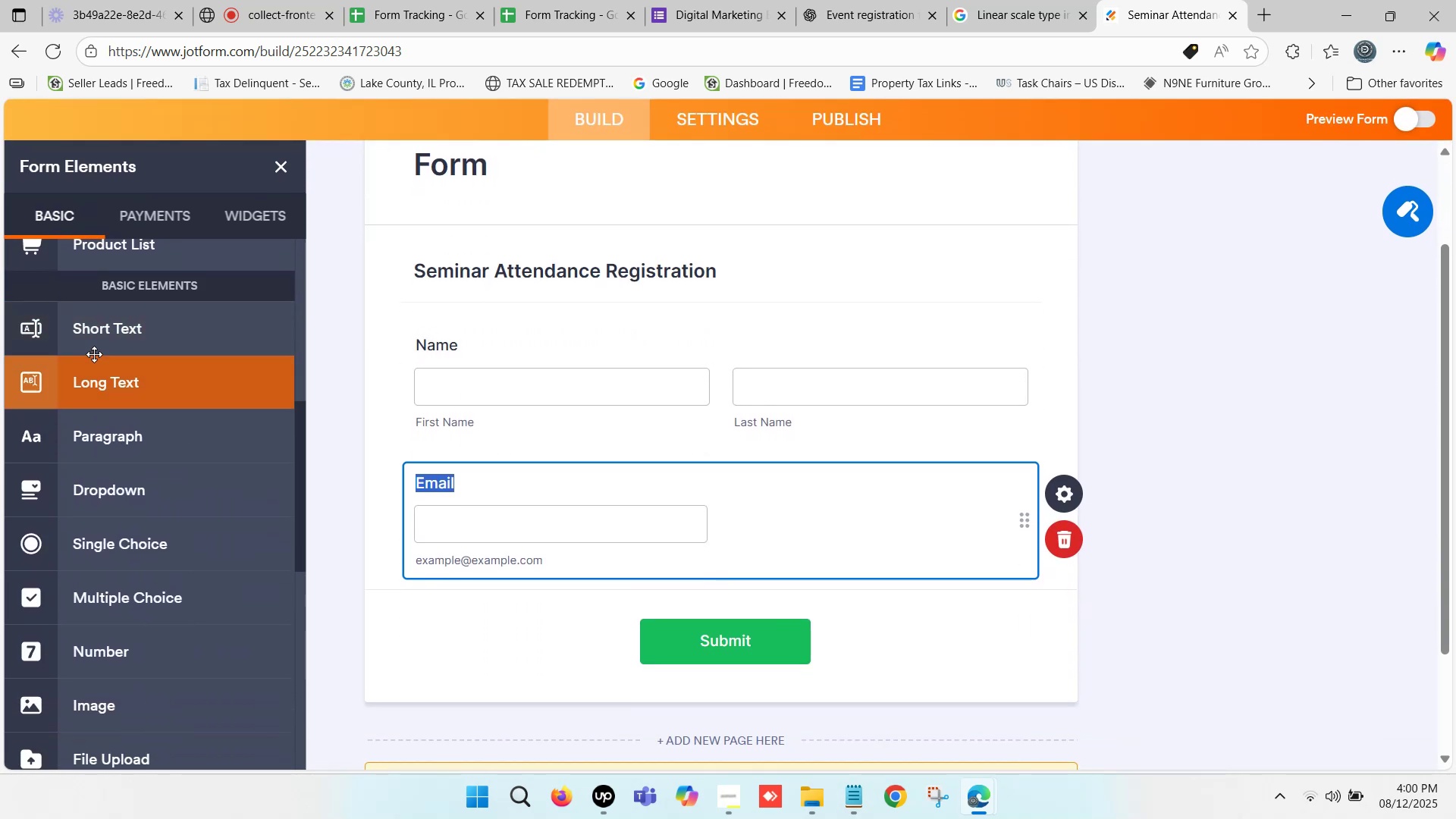 
scroll: coordinate [221, 453], scroll_direction: up, amount: 1.0
 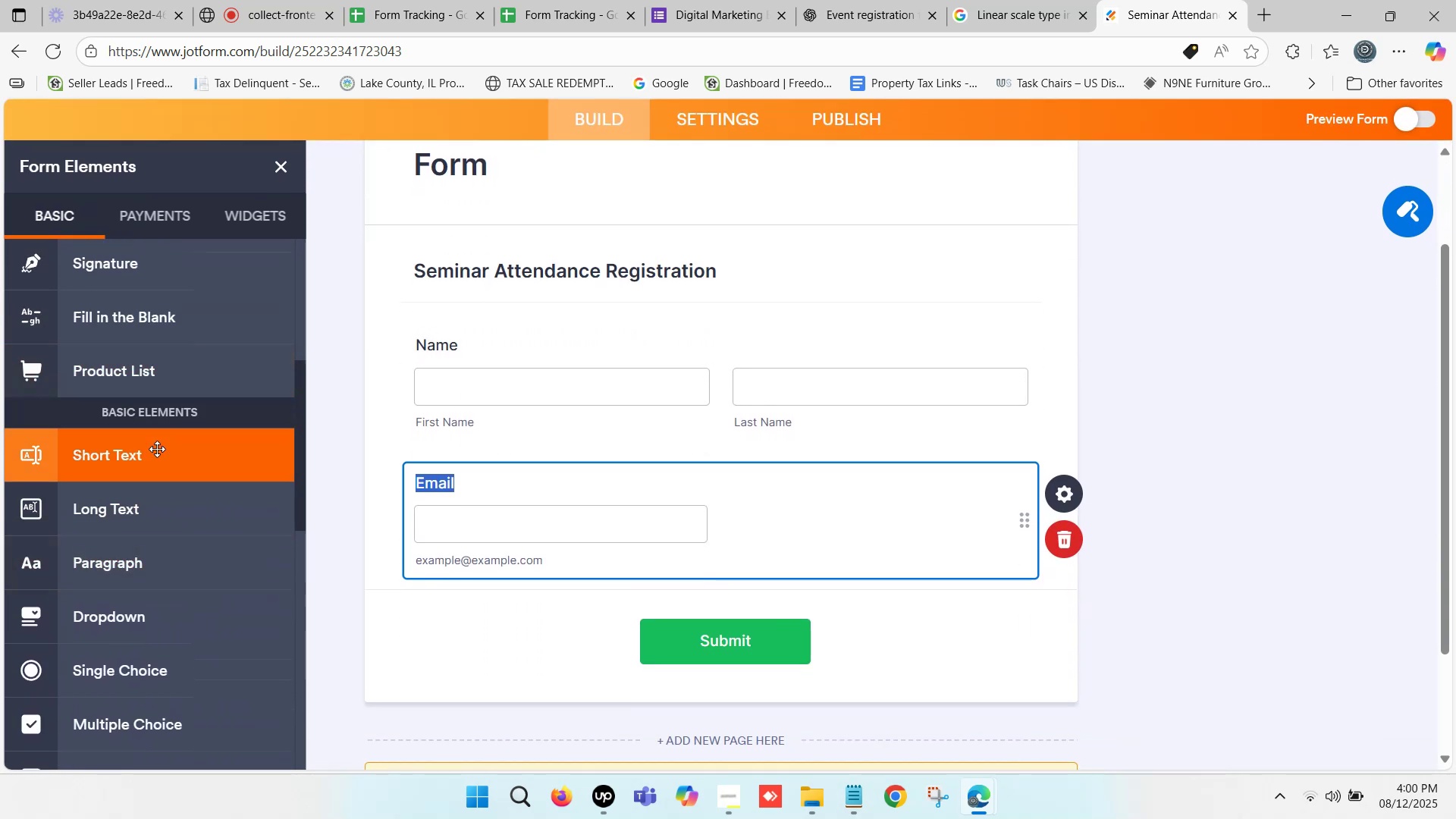 
scroll: coordinate [145, 472], scroll_direction: down, amount: 2.0
 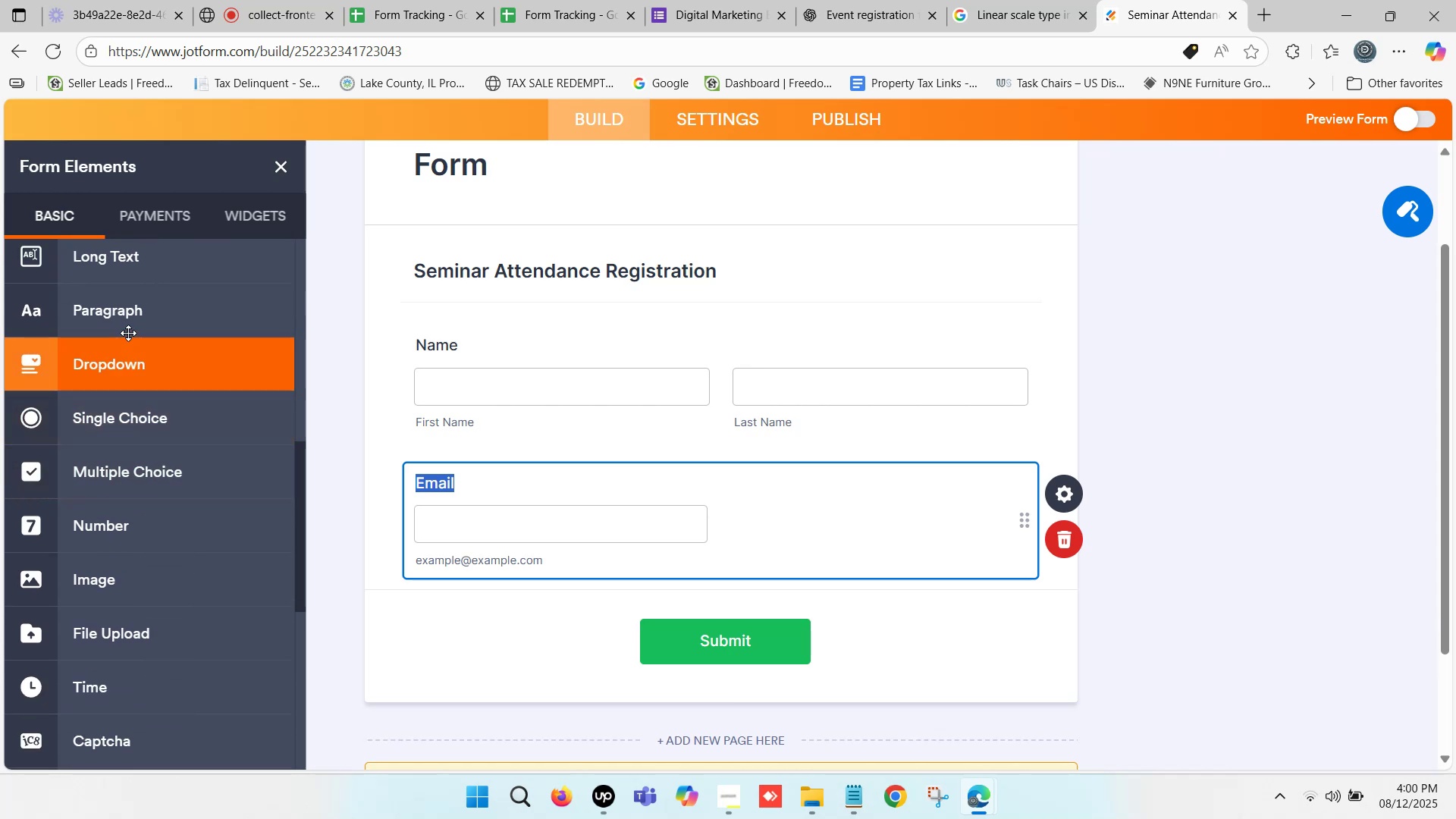 
left_click_drag(start_coordinate=[136, 306], to_coordinate=[552, 322])
 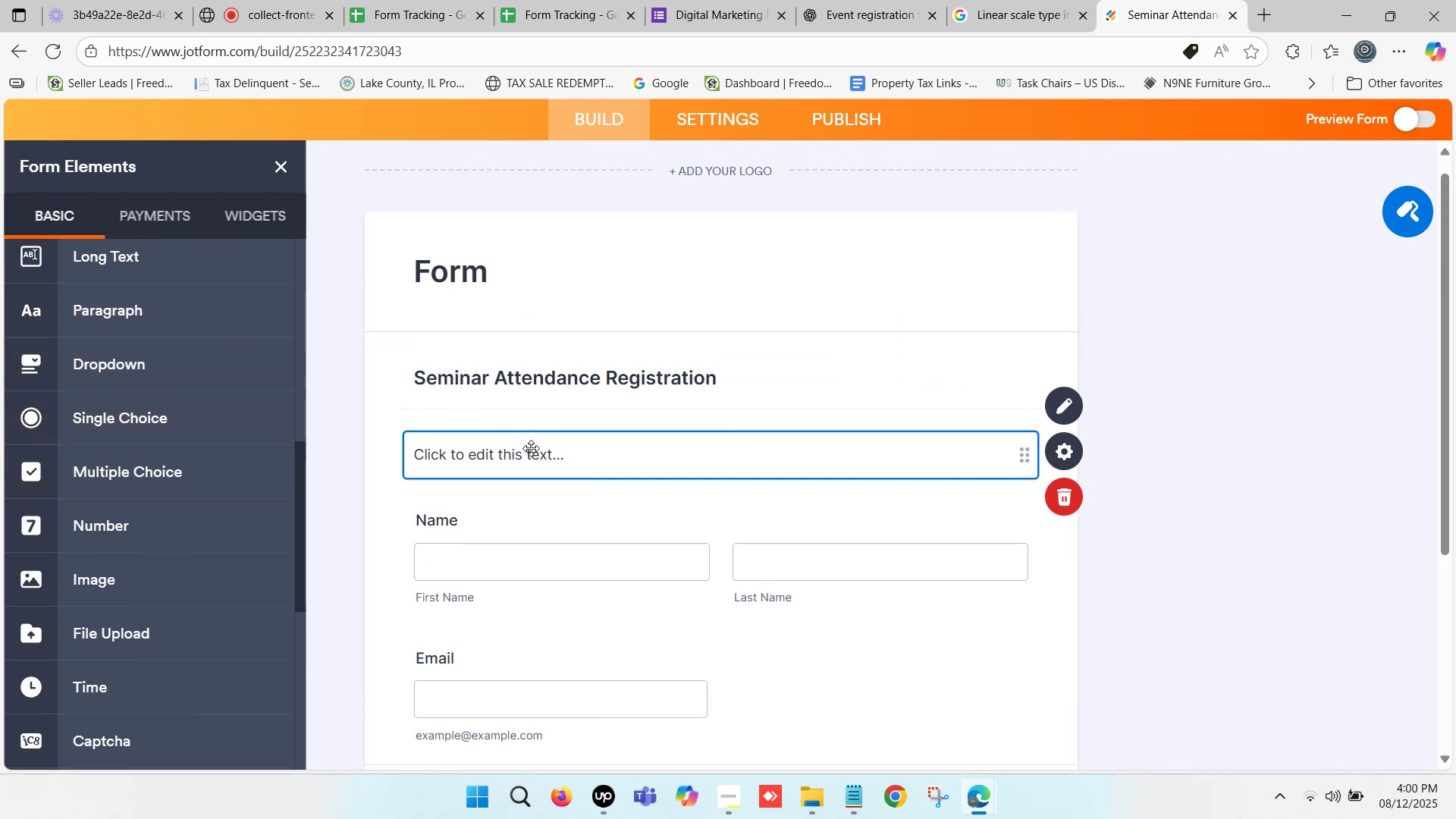 
left_click([528, 456])
 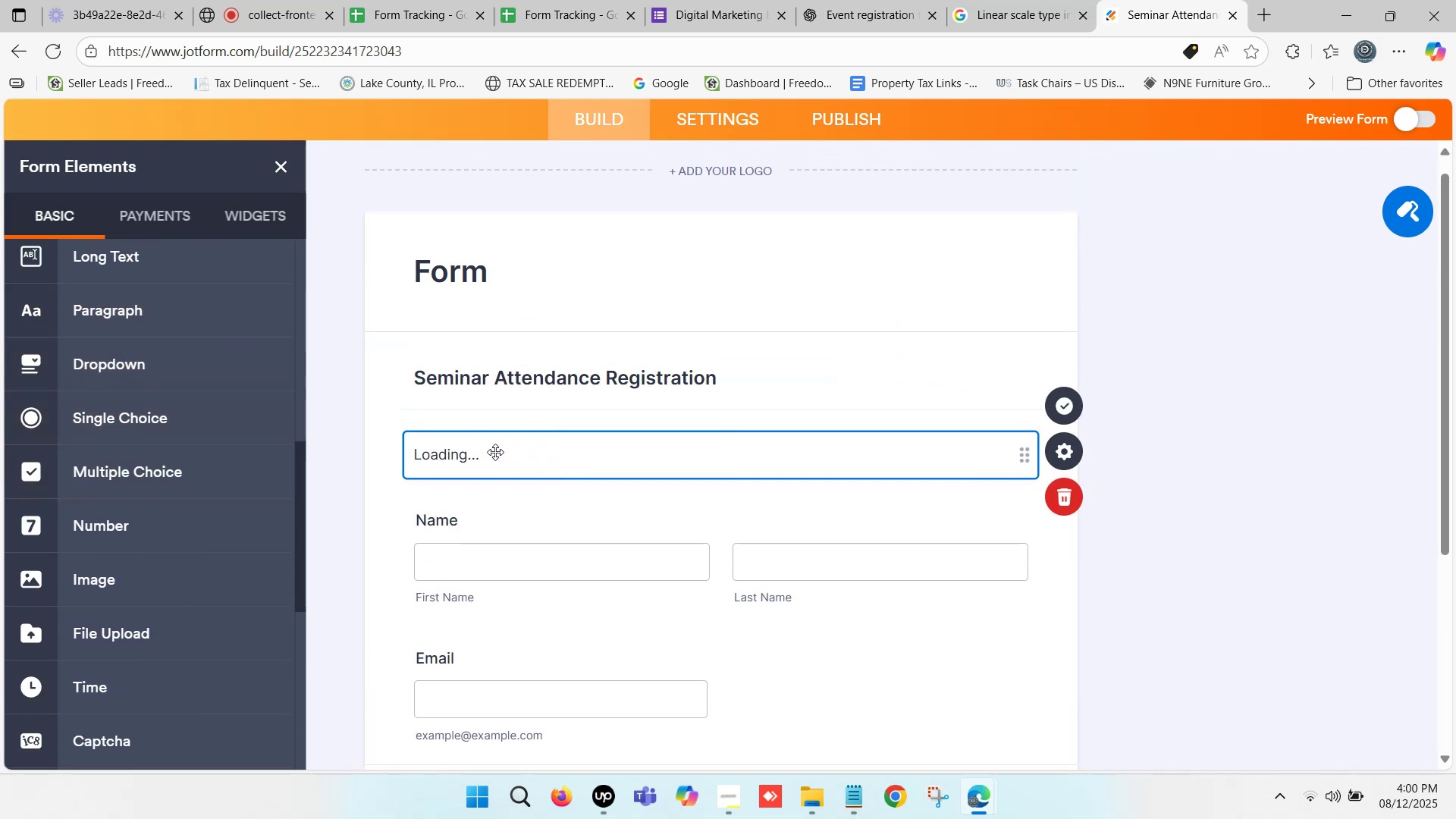 
left_click([495, 452])
 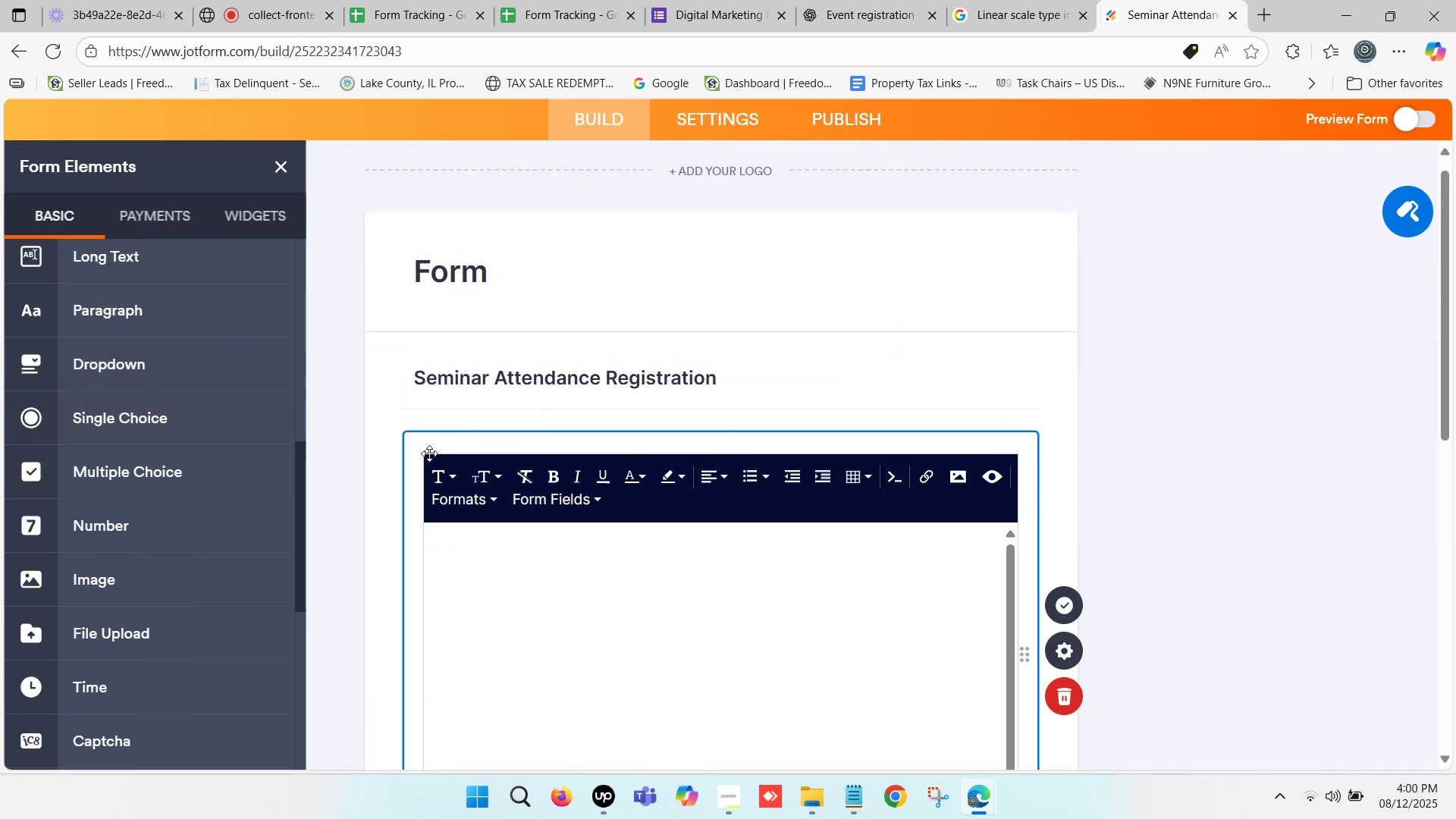 
scroll: coordinate [407, 410], scroll_direction: down, amount: 1.0
 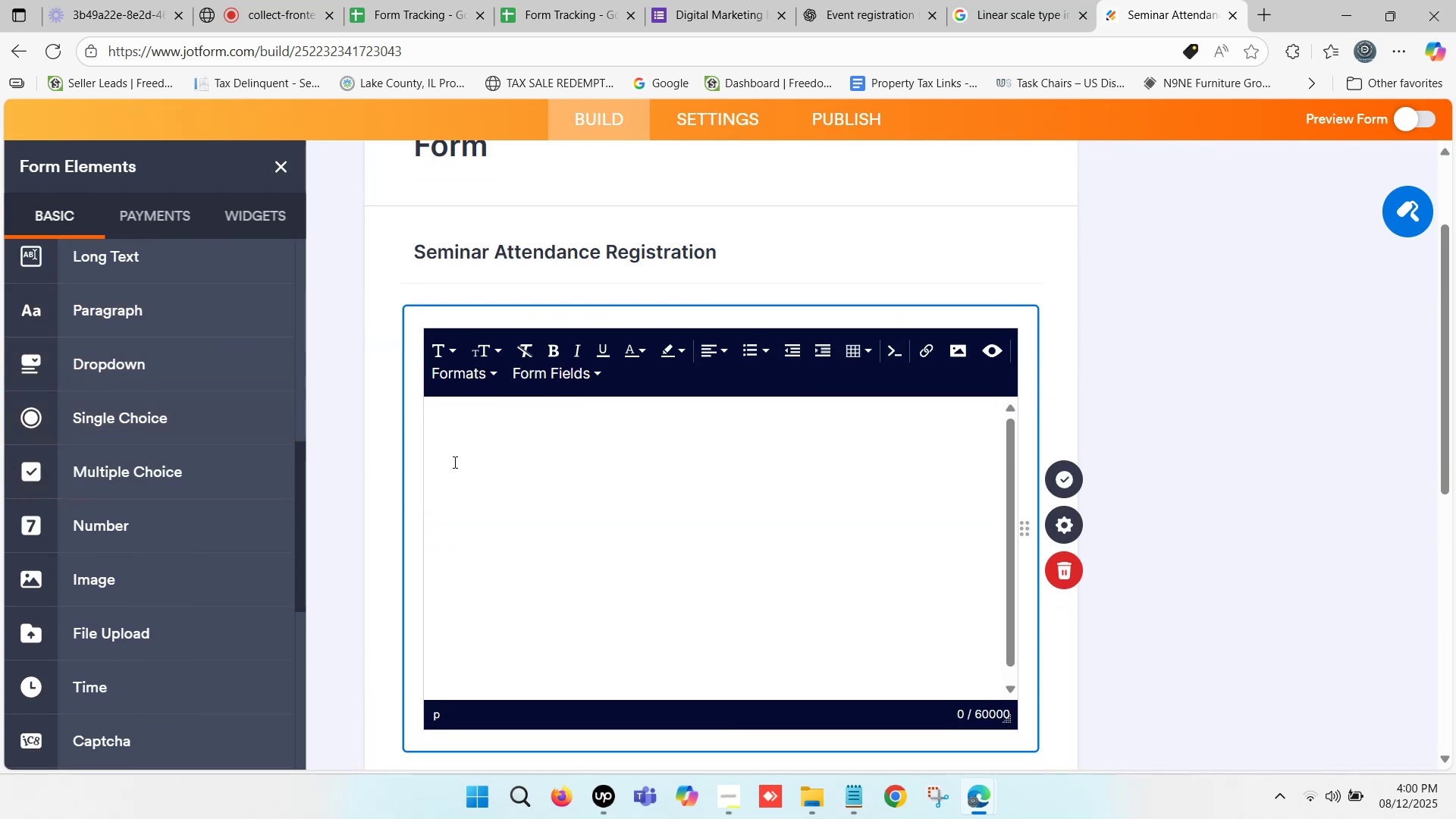 
left_click([465, 459])
 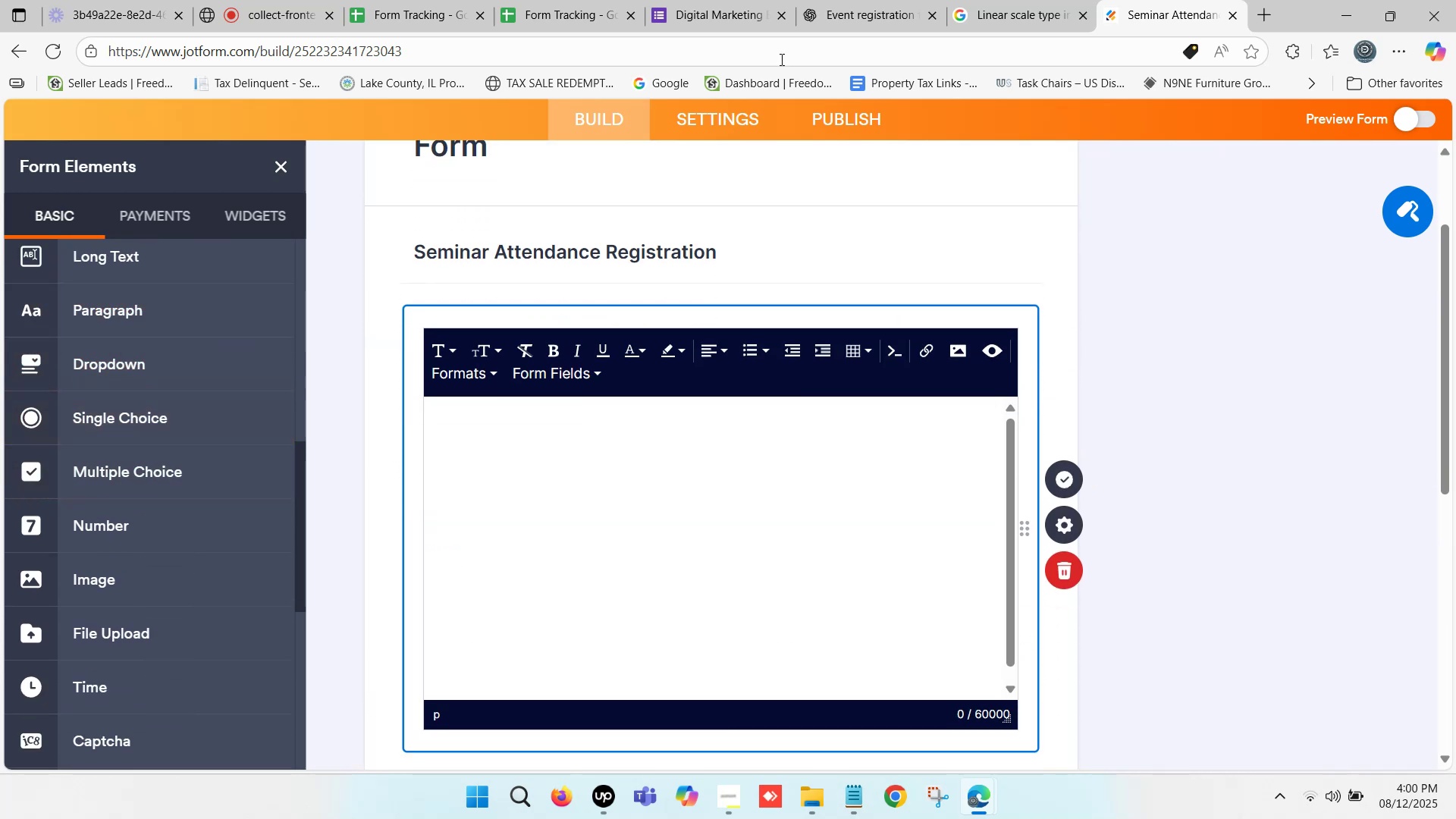 
left_click([878, 0])
 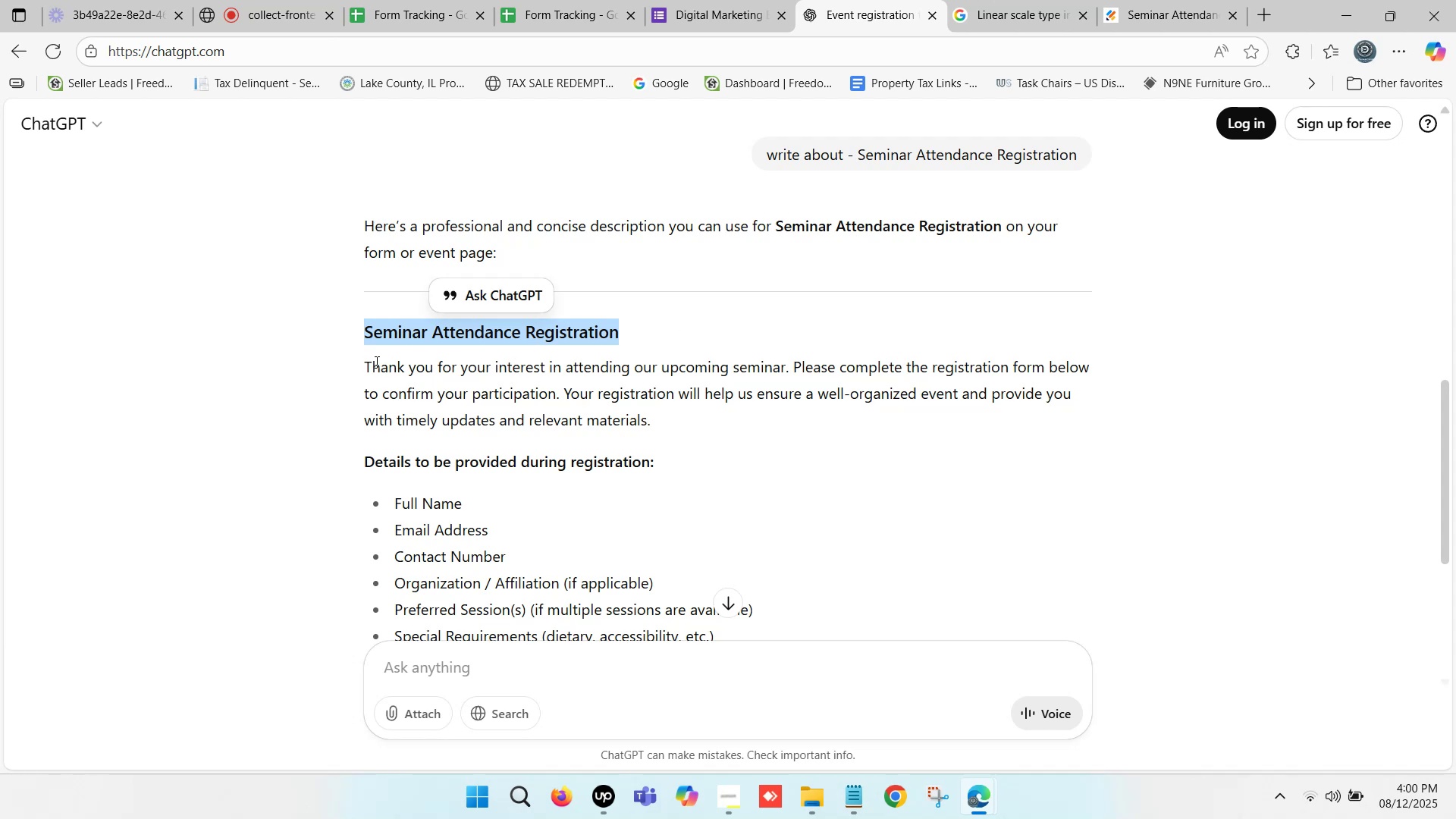 
left_click_drag(start_coordinate=[365, 358], to_coordinate=[654, 416])
 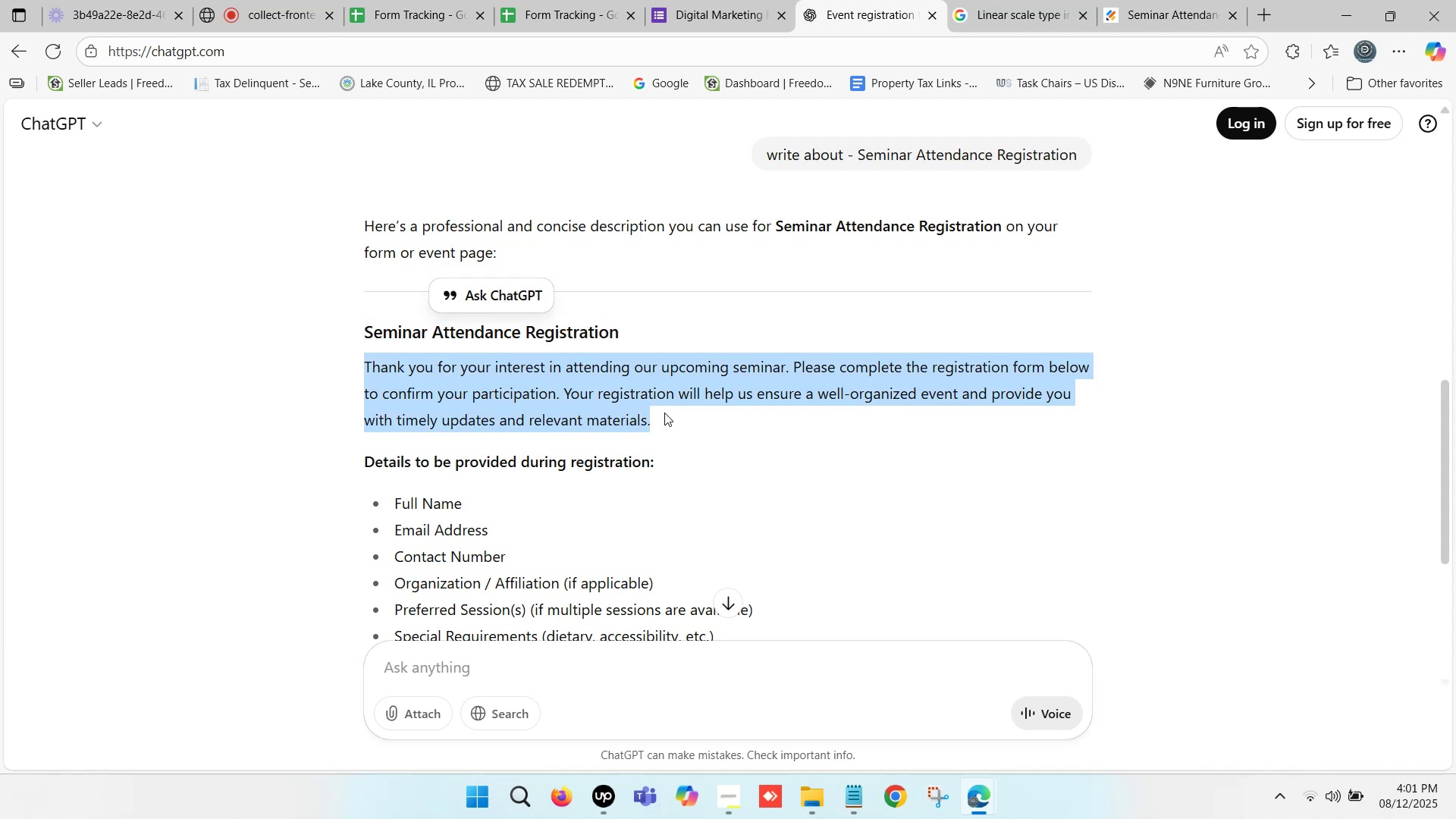 
hold_key(key=ControlLeft, duration=0.74)
 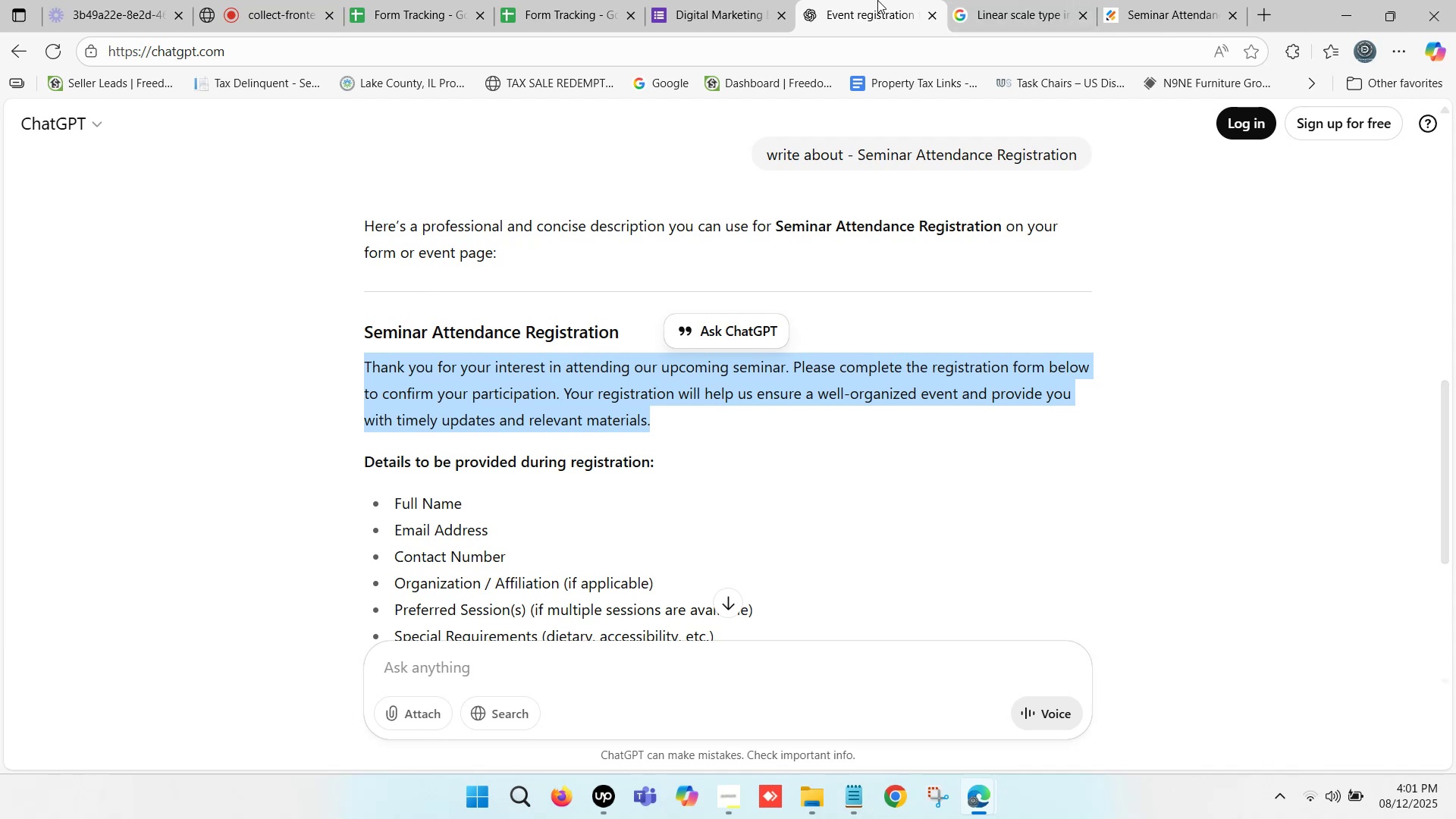 
hold_key(key=C, duration=0.49)
 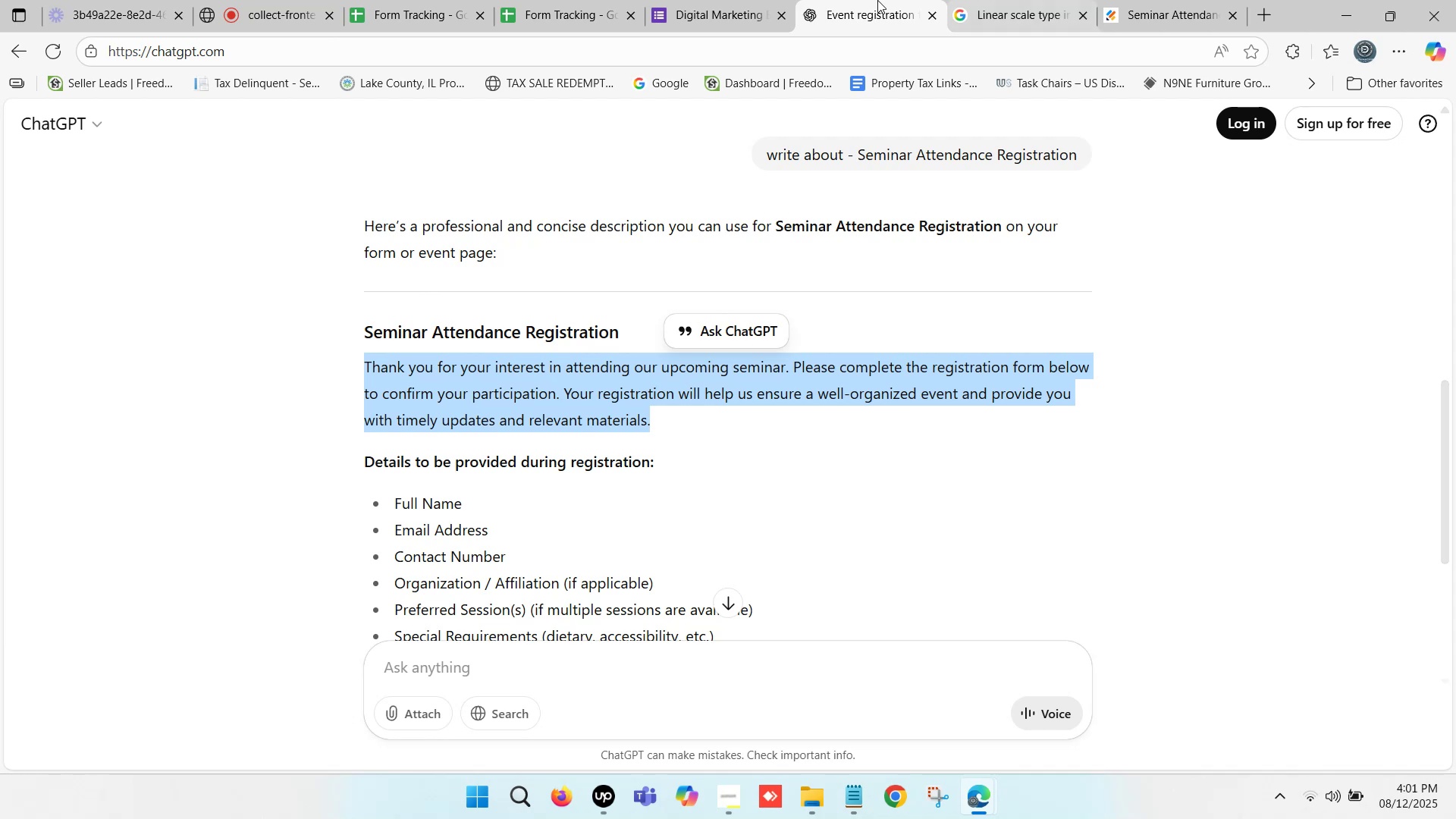 
left_click([877, 0])
 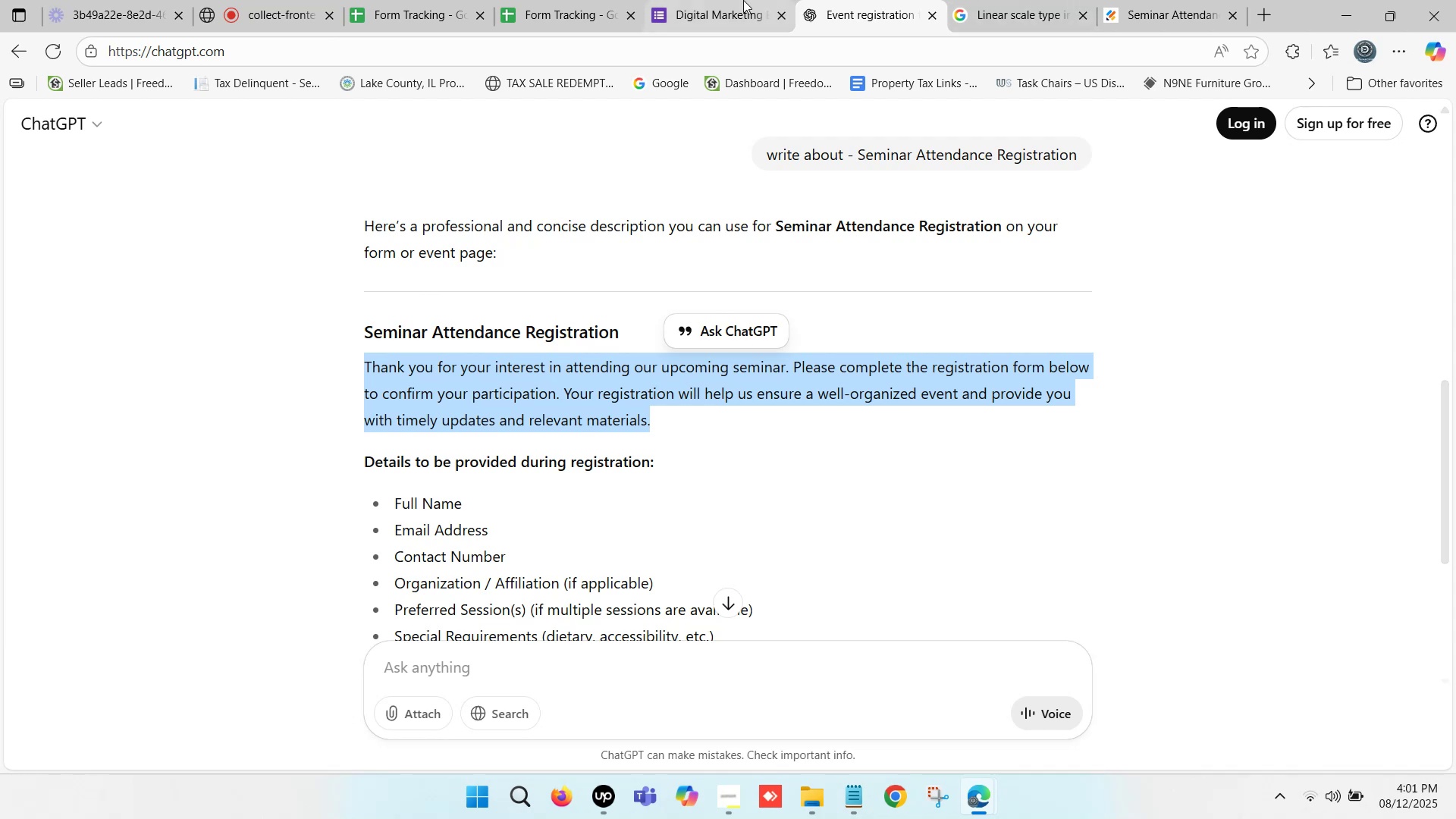 
left_click([743, 0])
 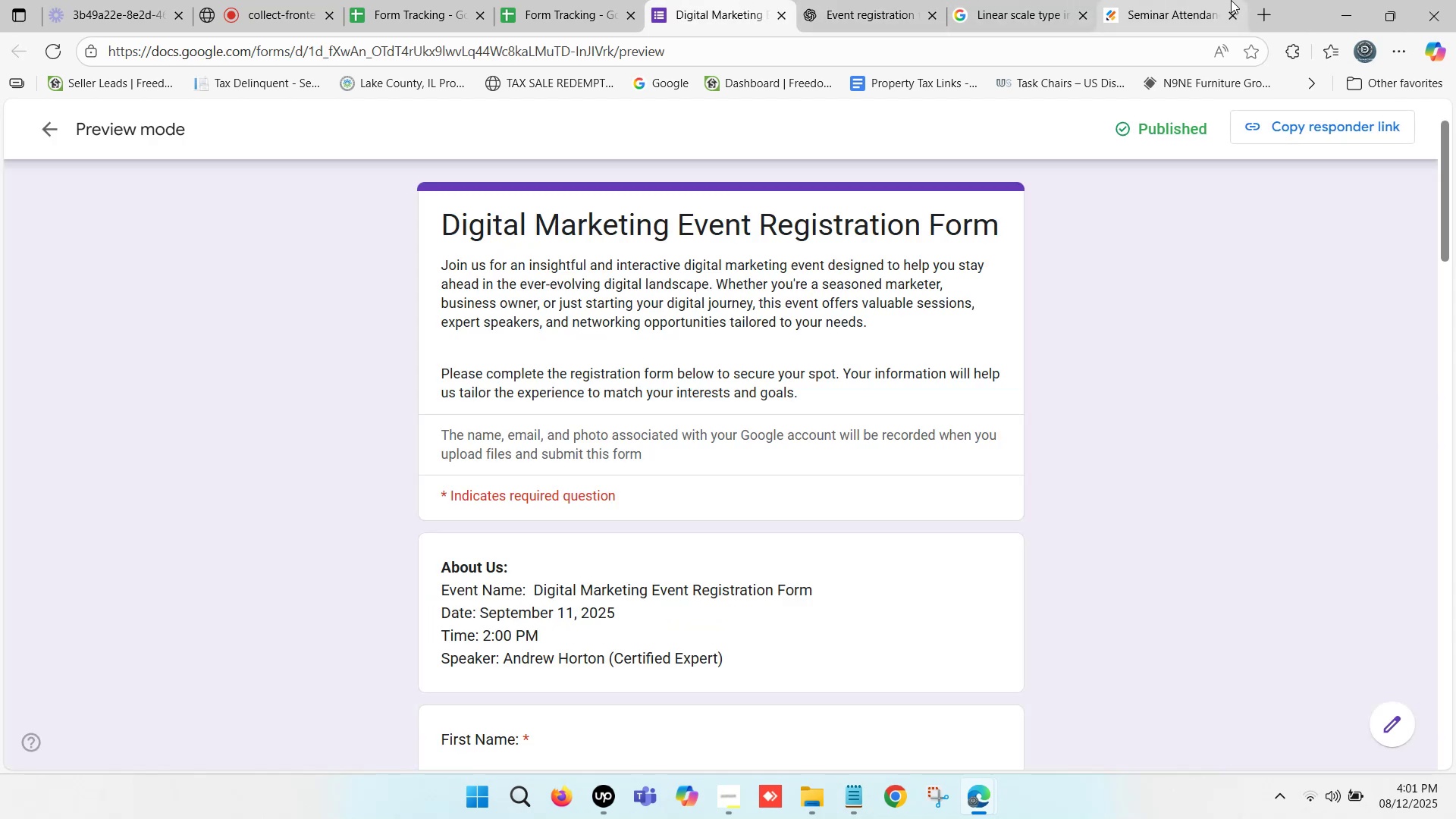 
left_click([1197, 0])
 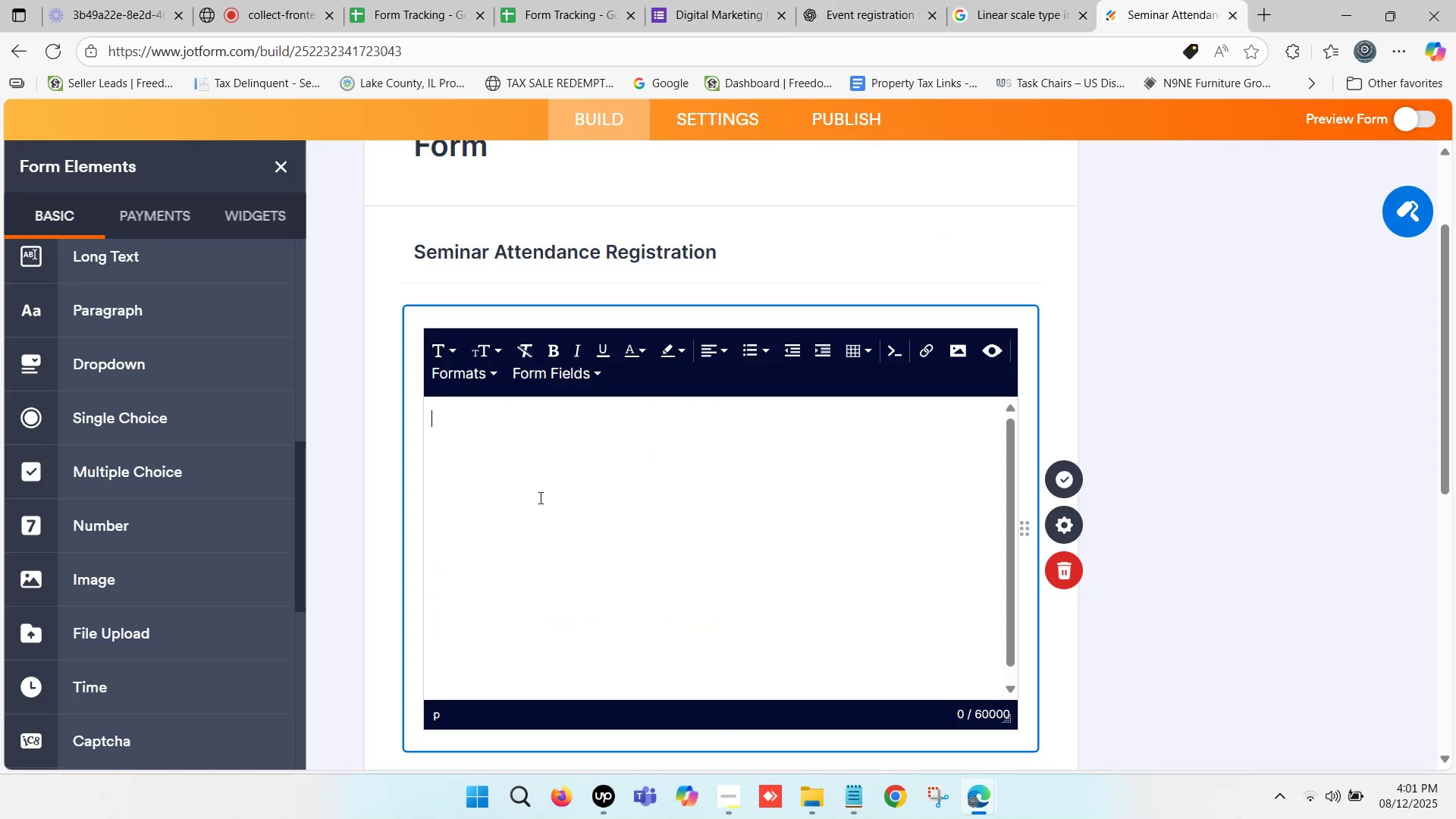 
key(Control+V)
 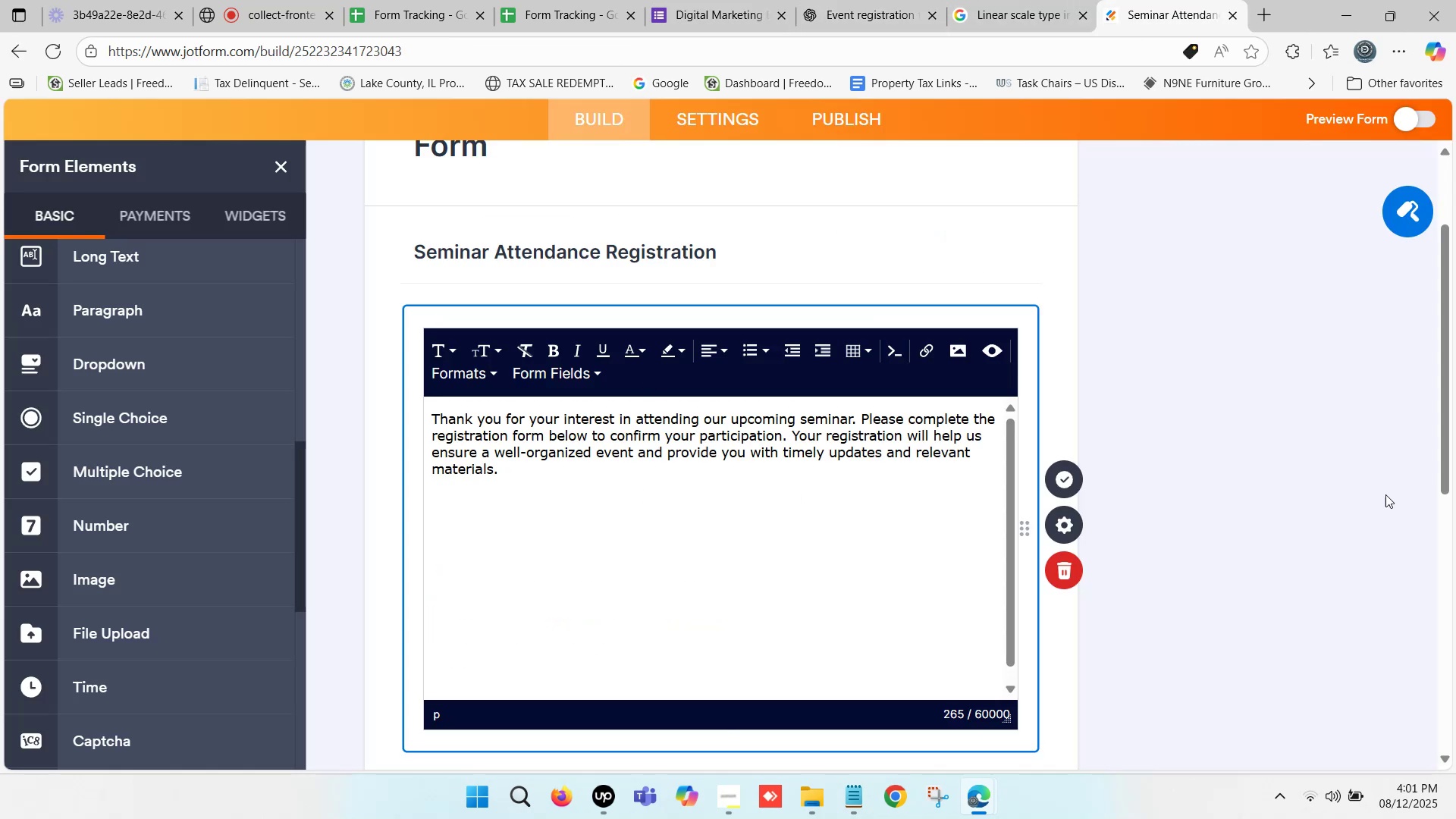 
left_click([1394, 494])
 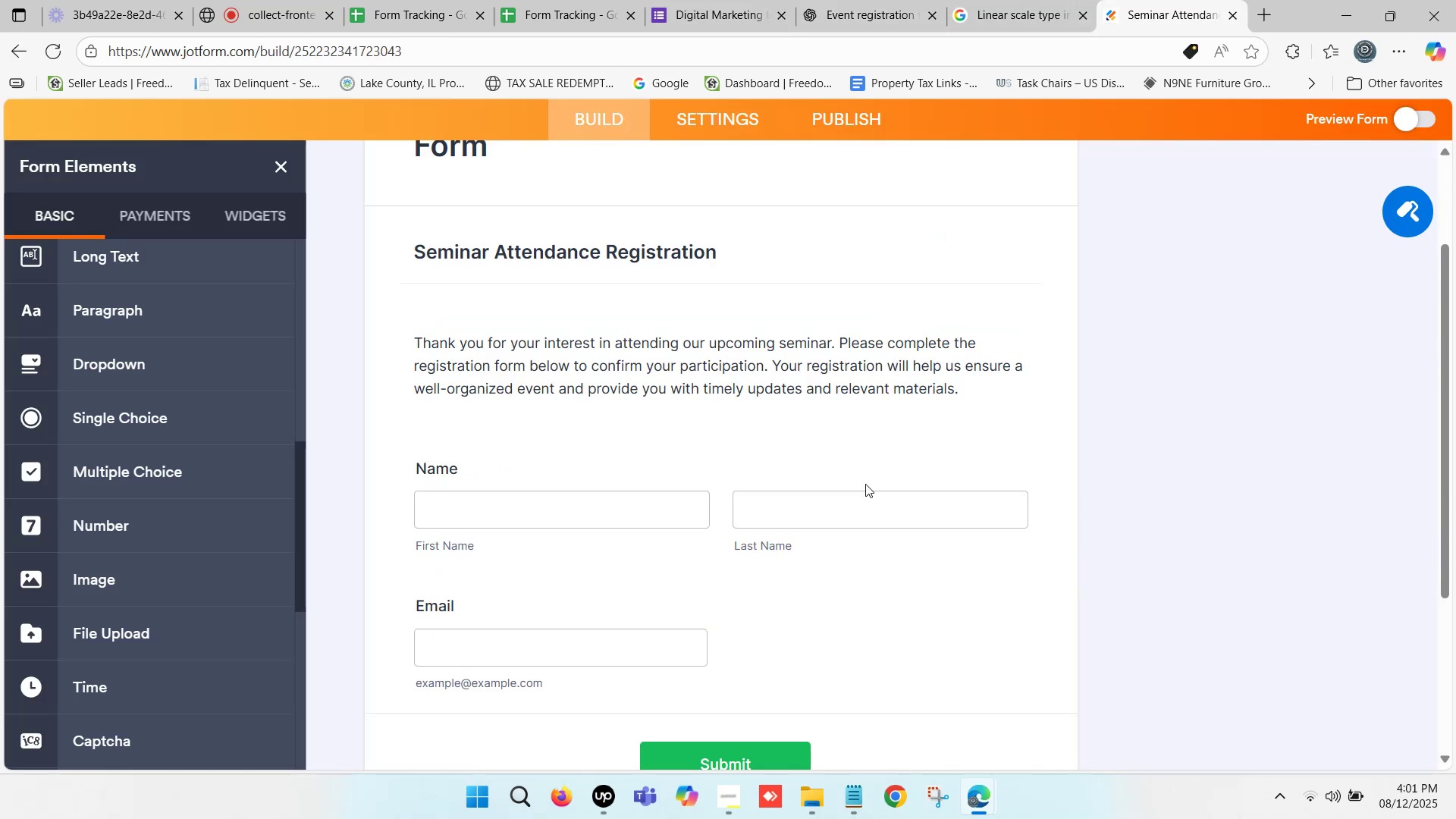 
scroll: coordinate [525, 457], scroll_direction: up, amount: 1.0
 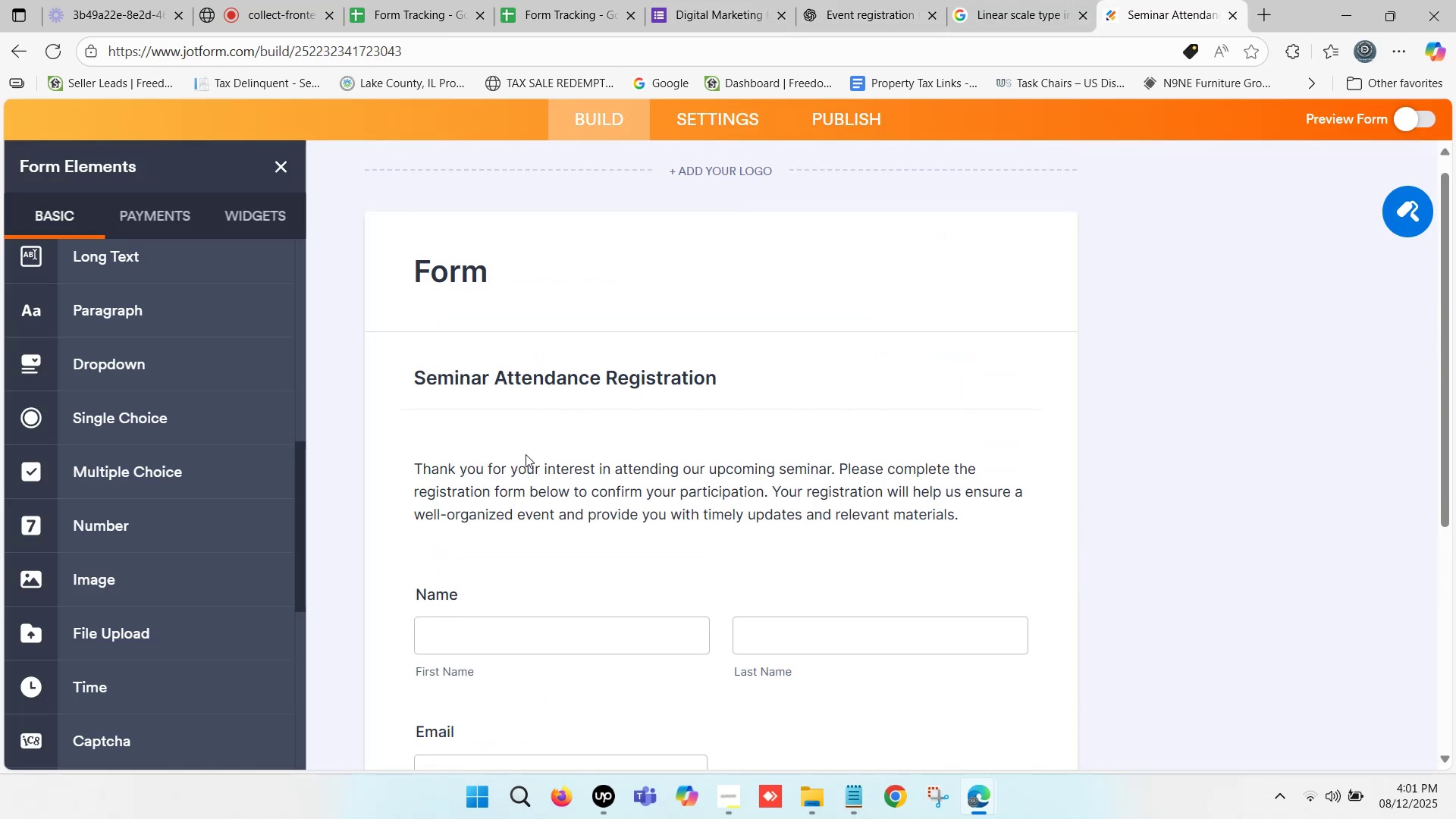 
scroll: coordinate [526, 454], scroll_direction: down, amount: 1.0
 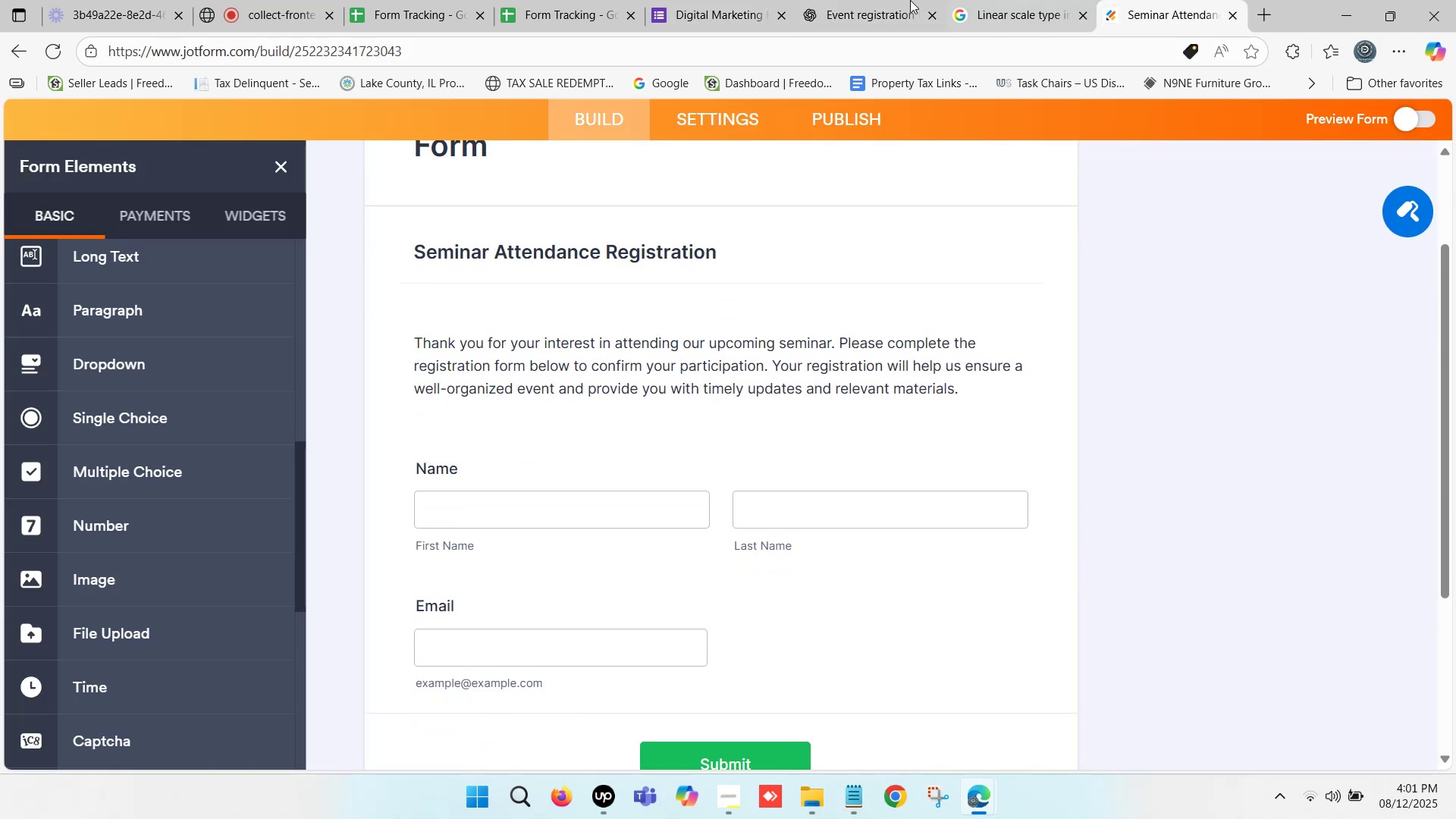 
left_click([884, 0])
 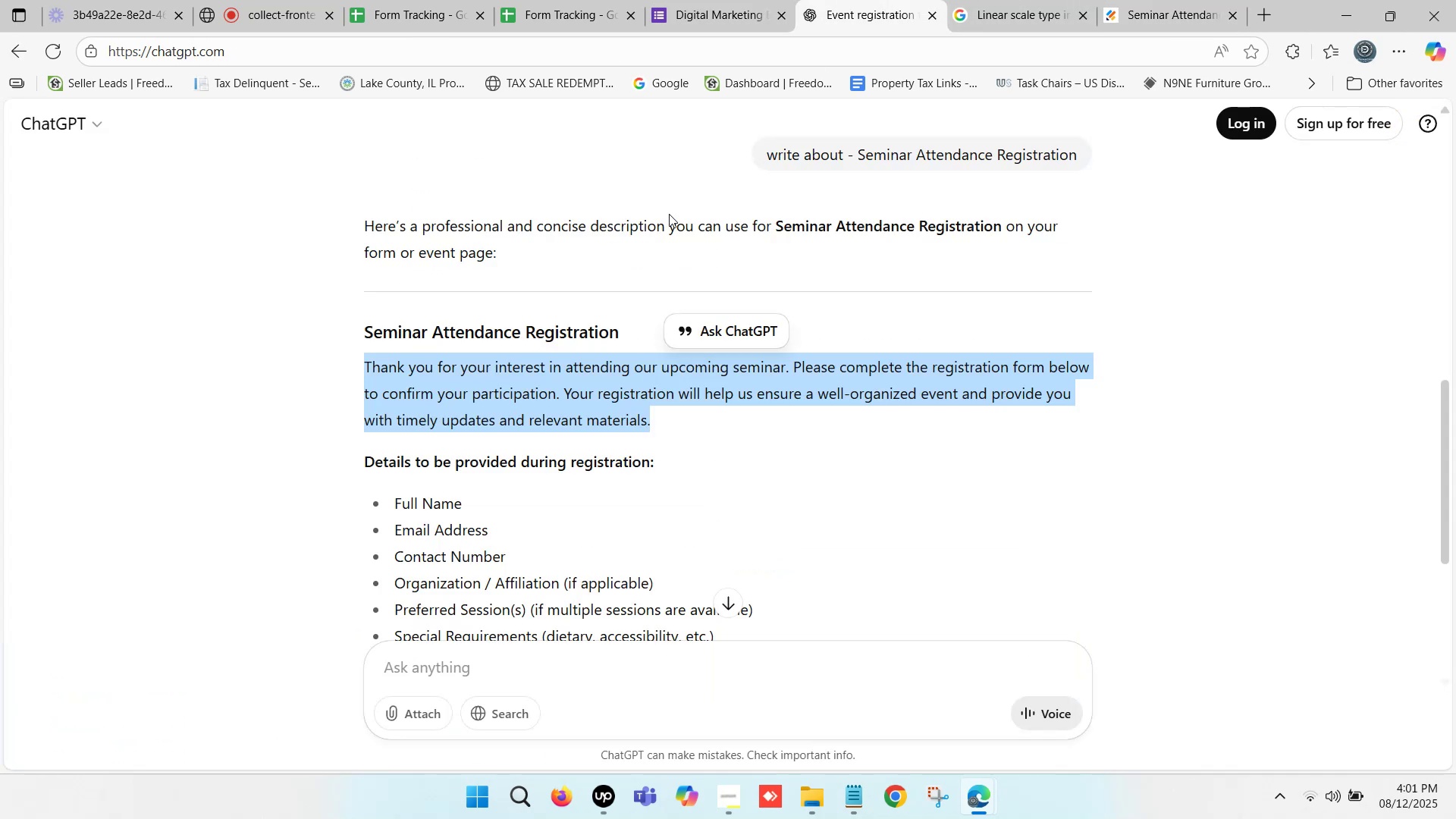 
scroll: coordinate [619, 331], scroll_direction: up, amount: 7.0
 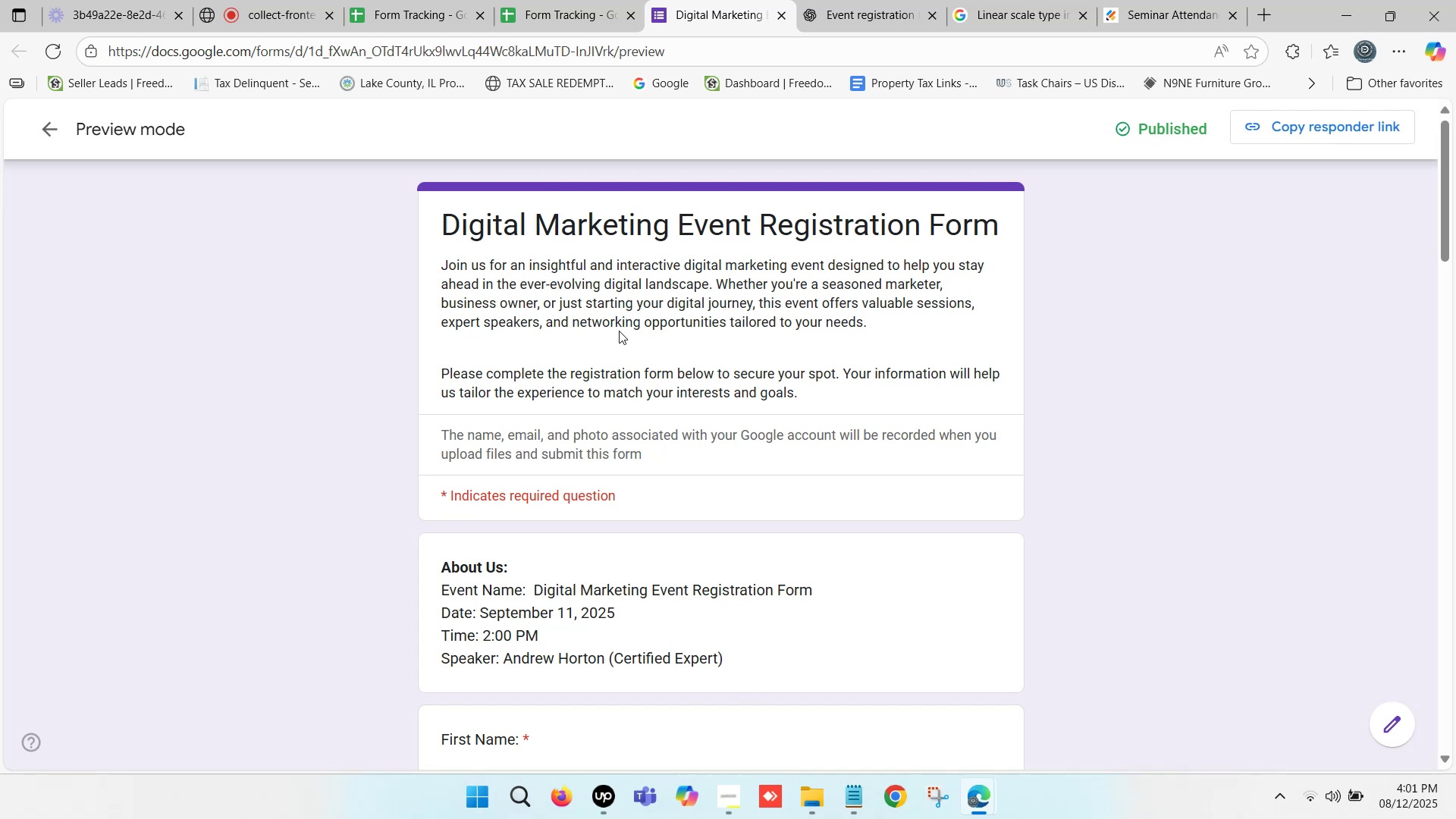 
scroll: coordinate [619, 331], scroll_direction: down, amount: 1.0
 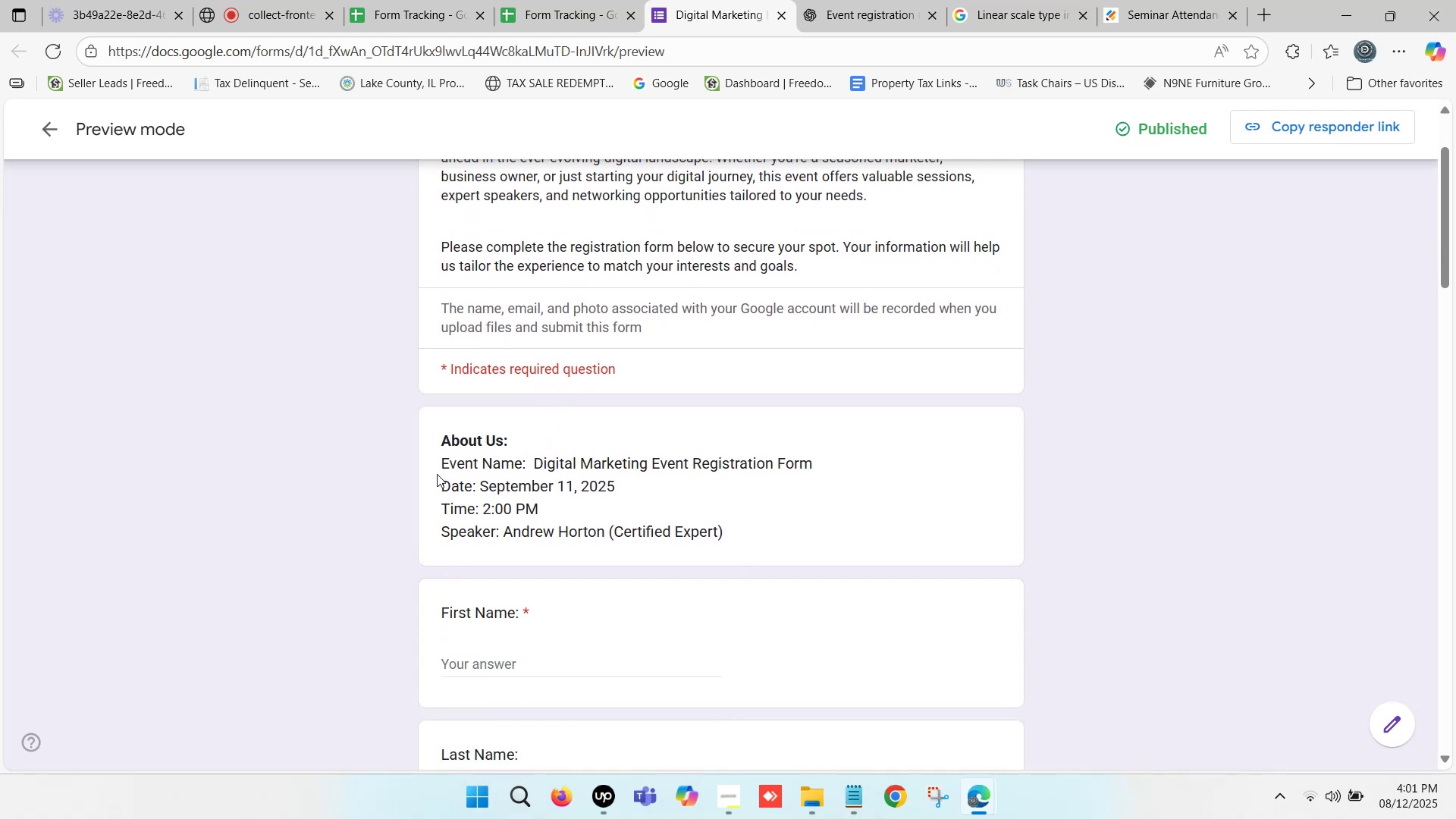 
left_click([500, 458])
 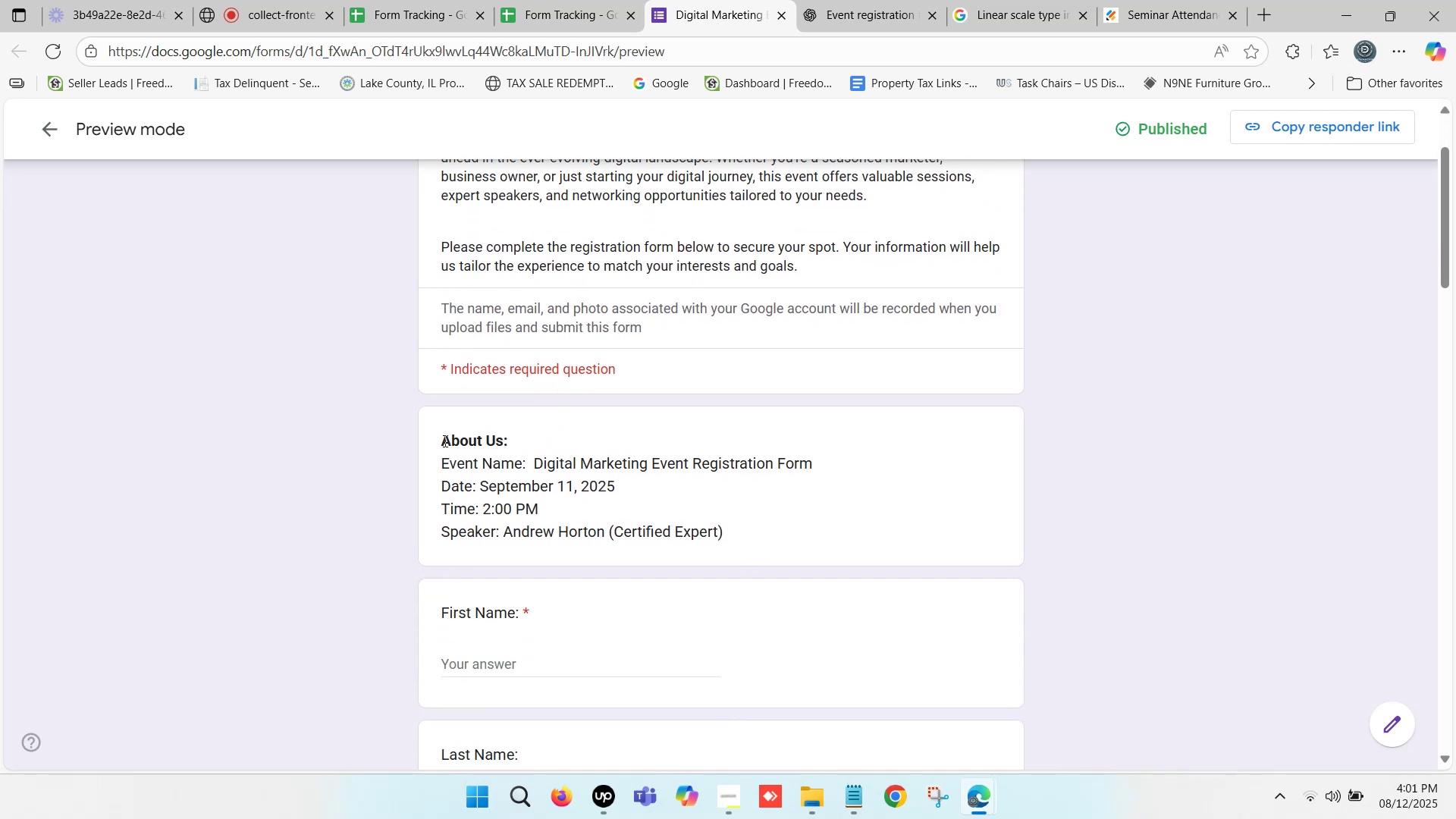 
left_click_drag(start_coordinate=[444, 441], to_coordinate=[515, 445])
 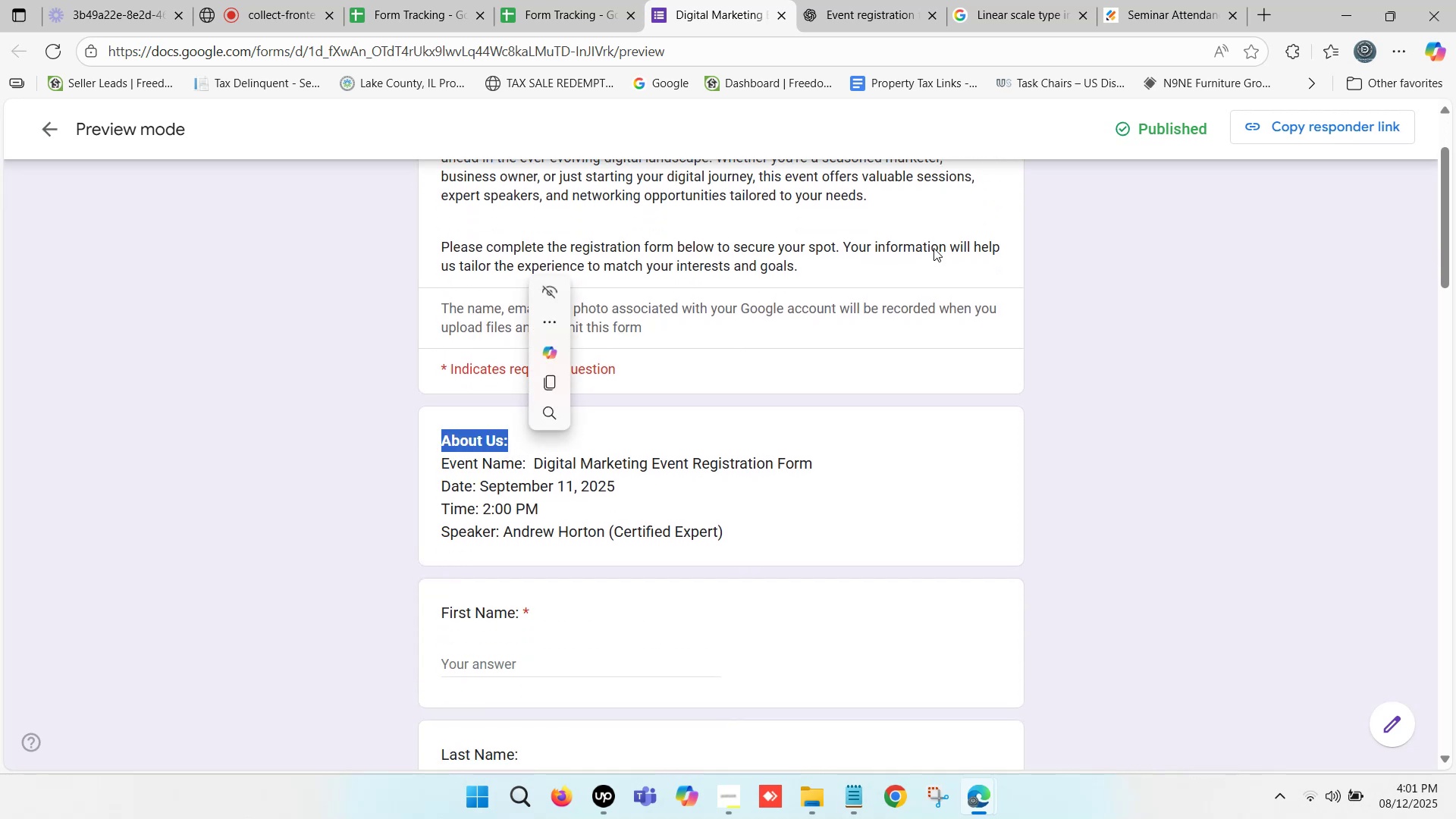 
key(Control+C)
 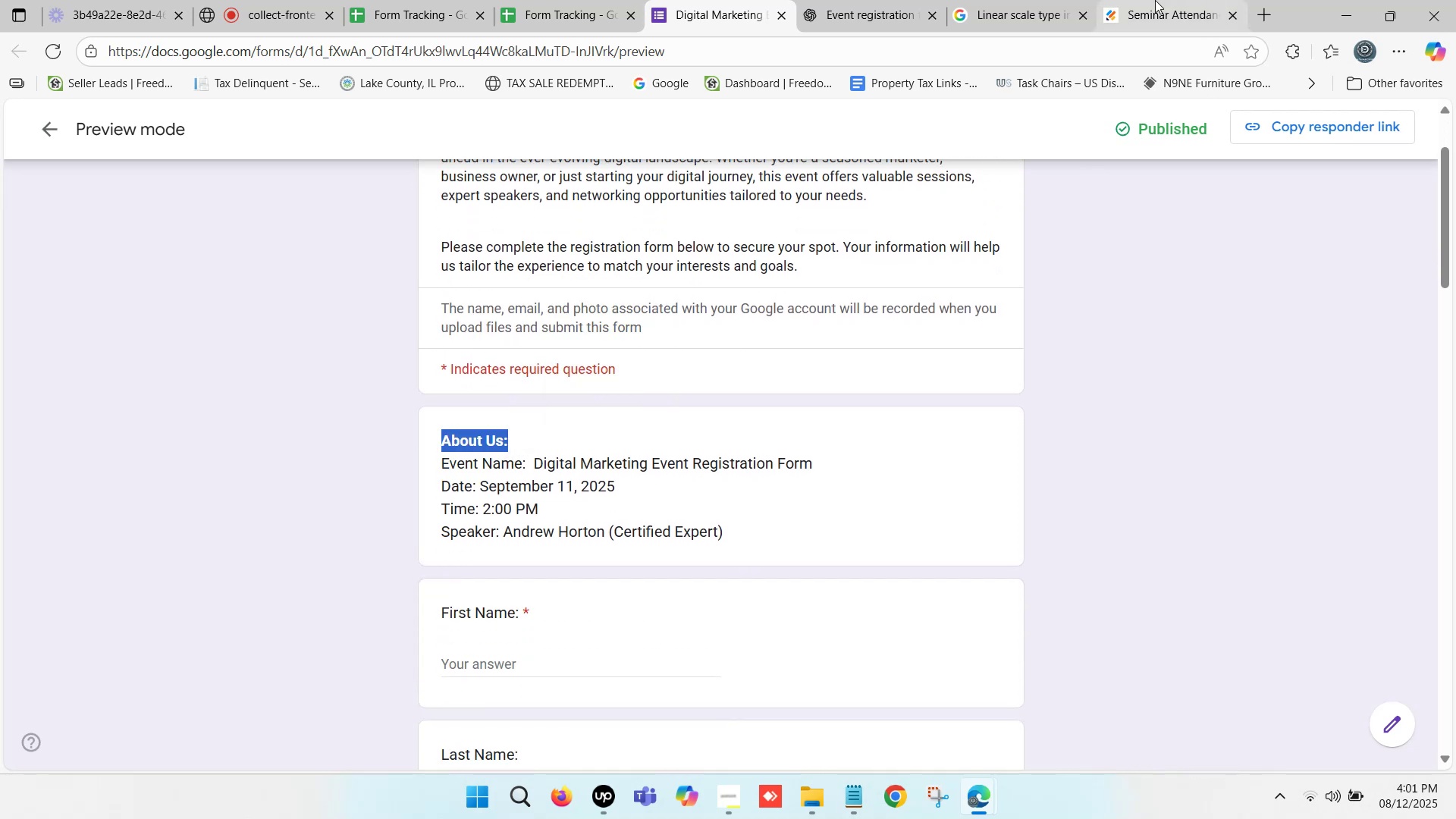 
left_click([1155, 0])
 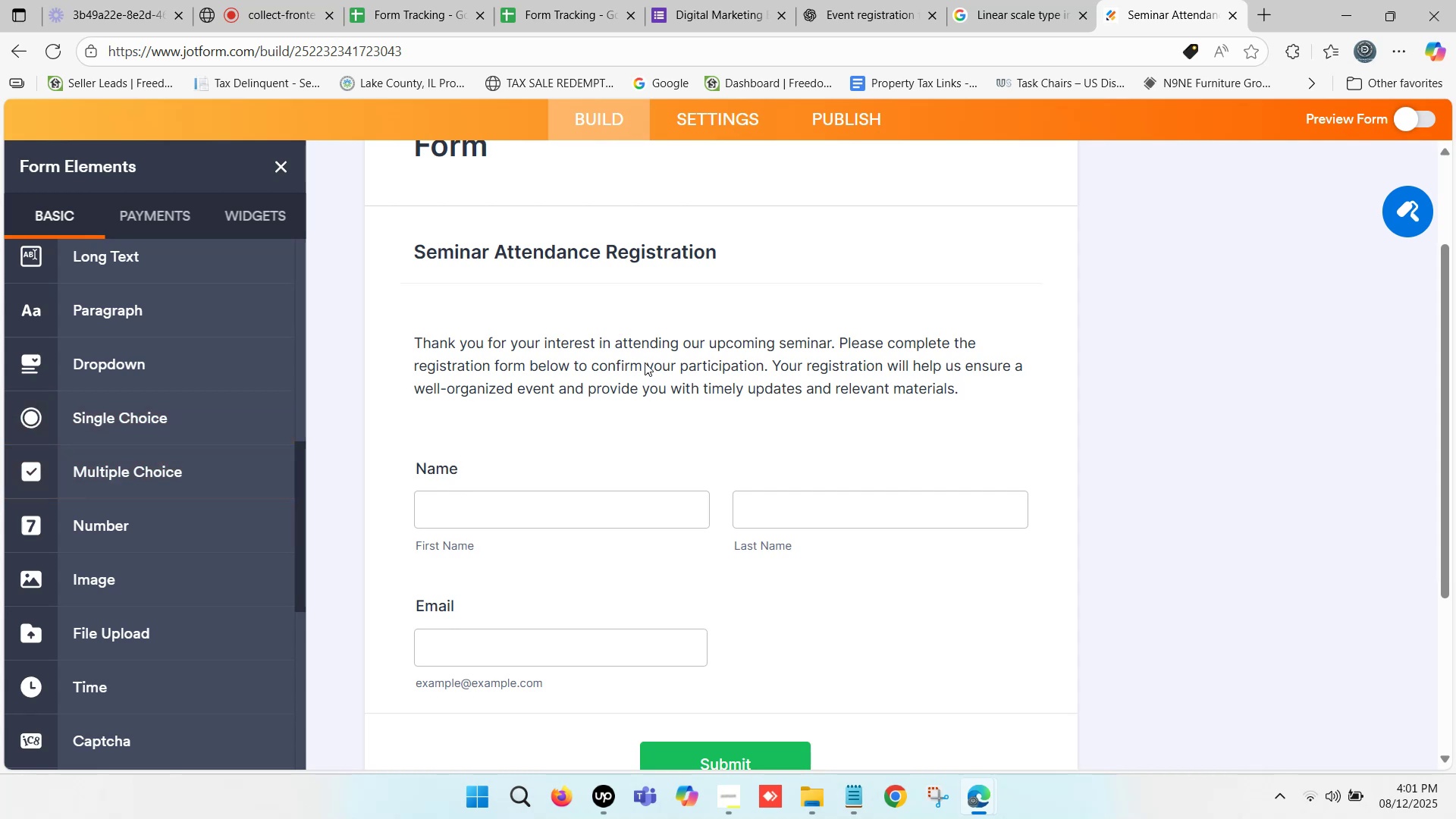 
scroll: coordinate [150, 413], scroll_direction: down, amount: 3.0
 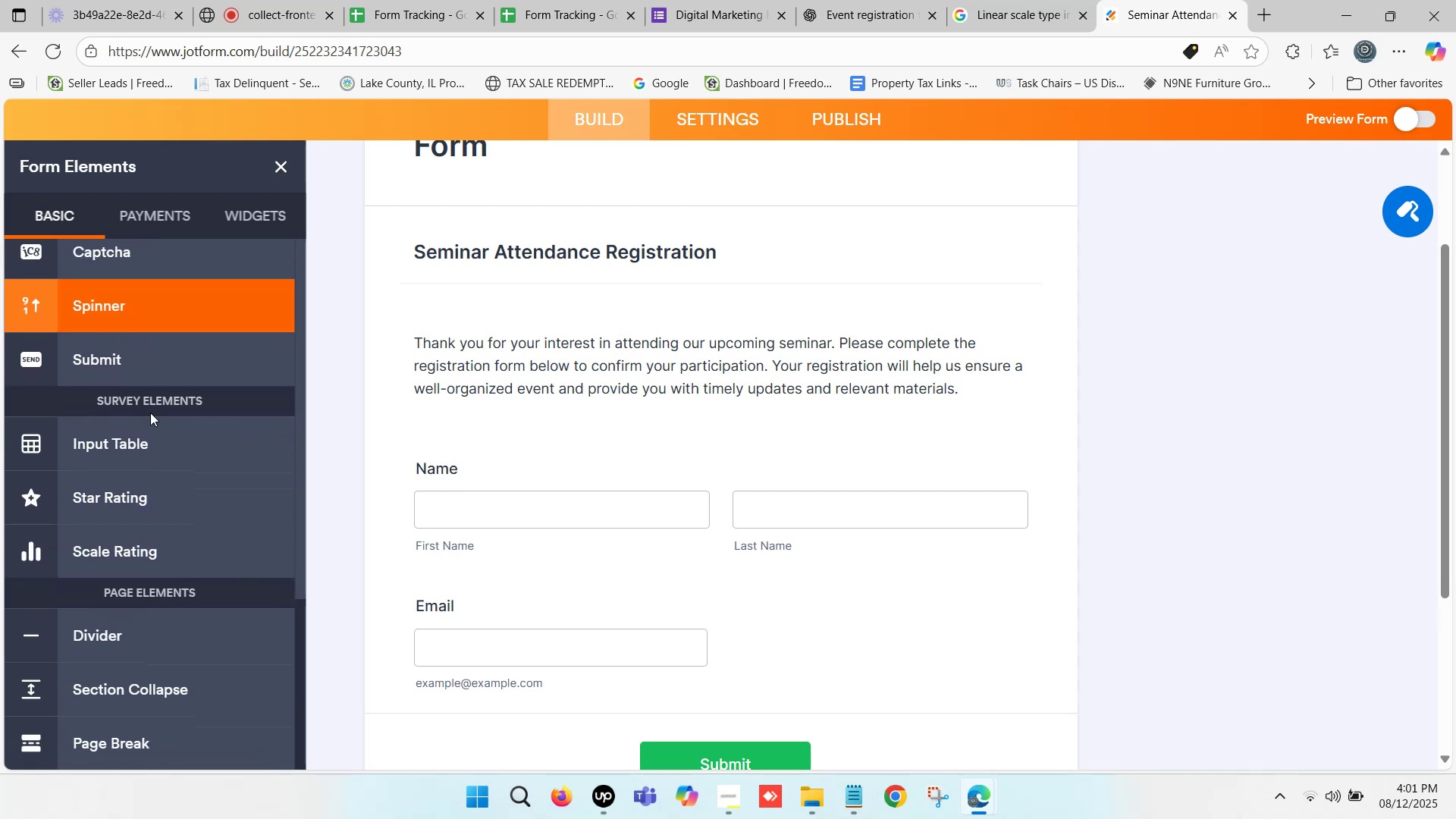 
scroll: coordinate [155, 411], scroll_direction: up, amount: 7.0
 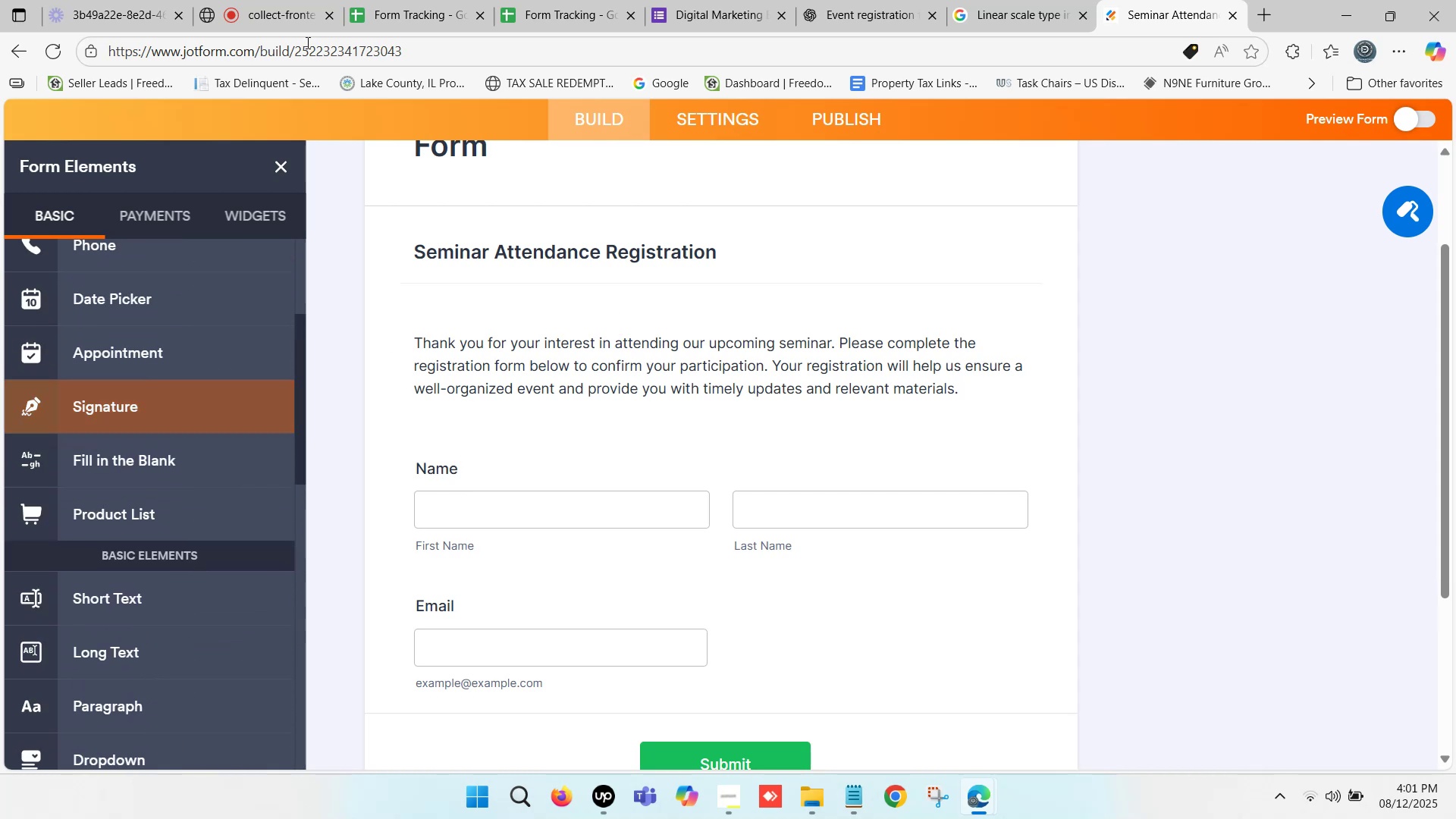 
left_click([286, 4])
 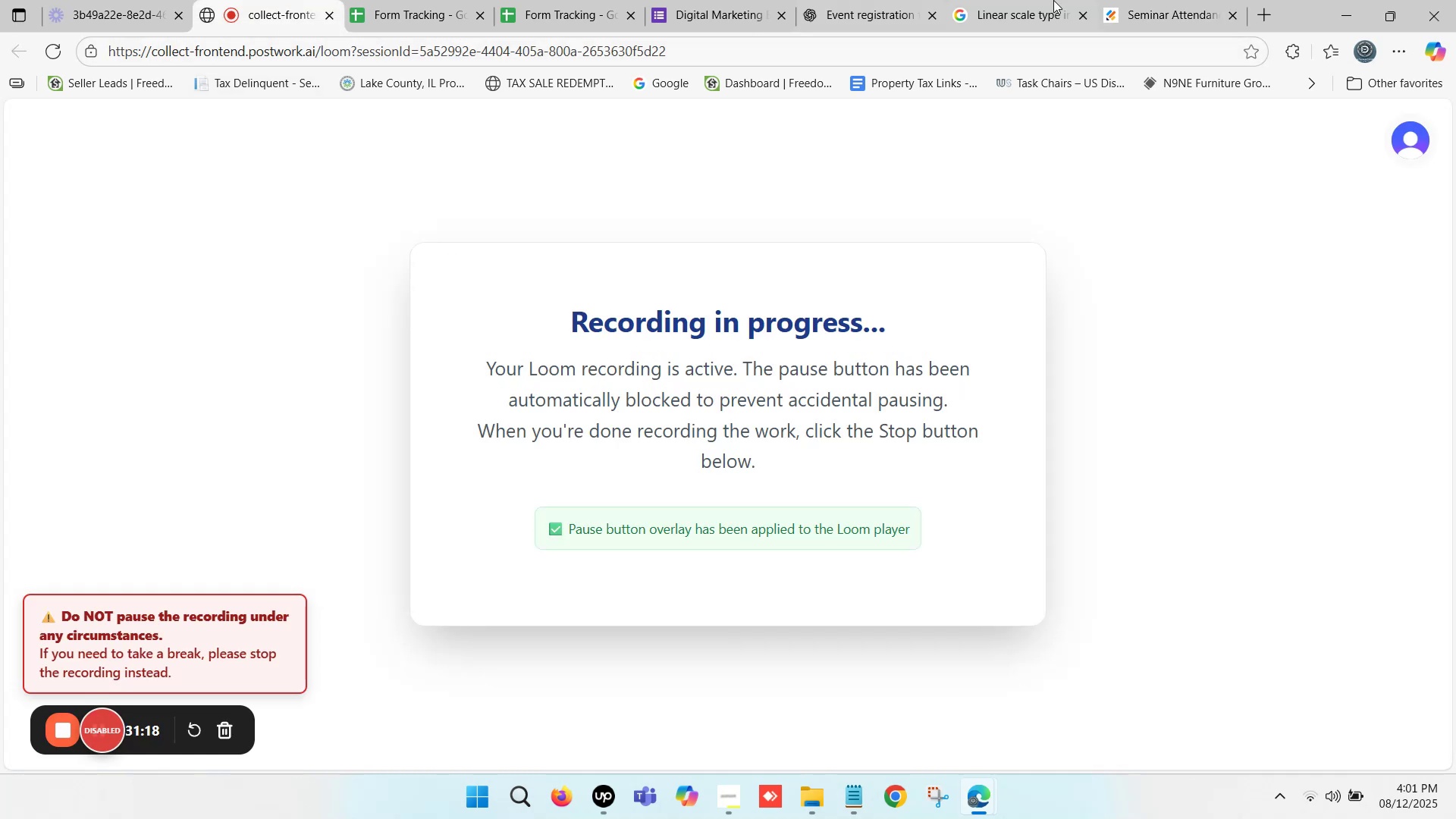 
left_click([1190, 0])
 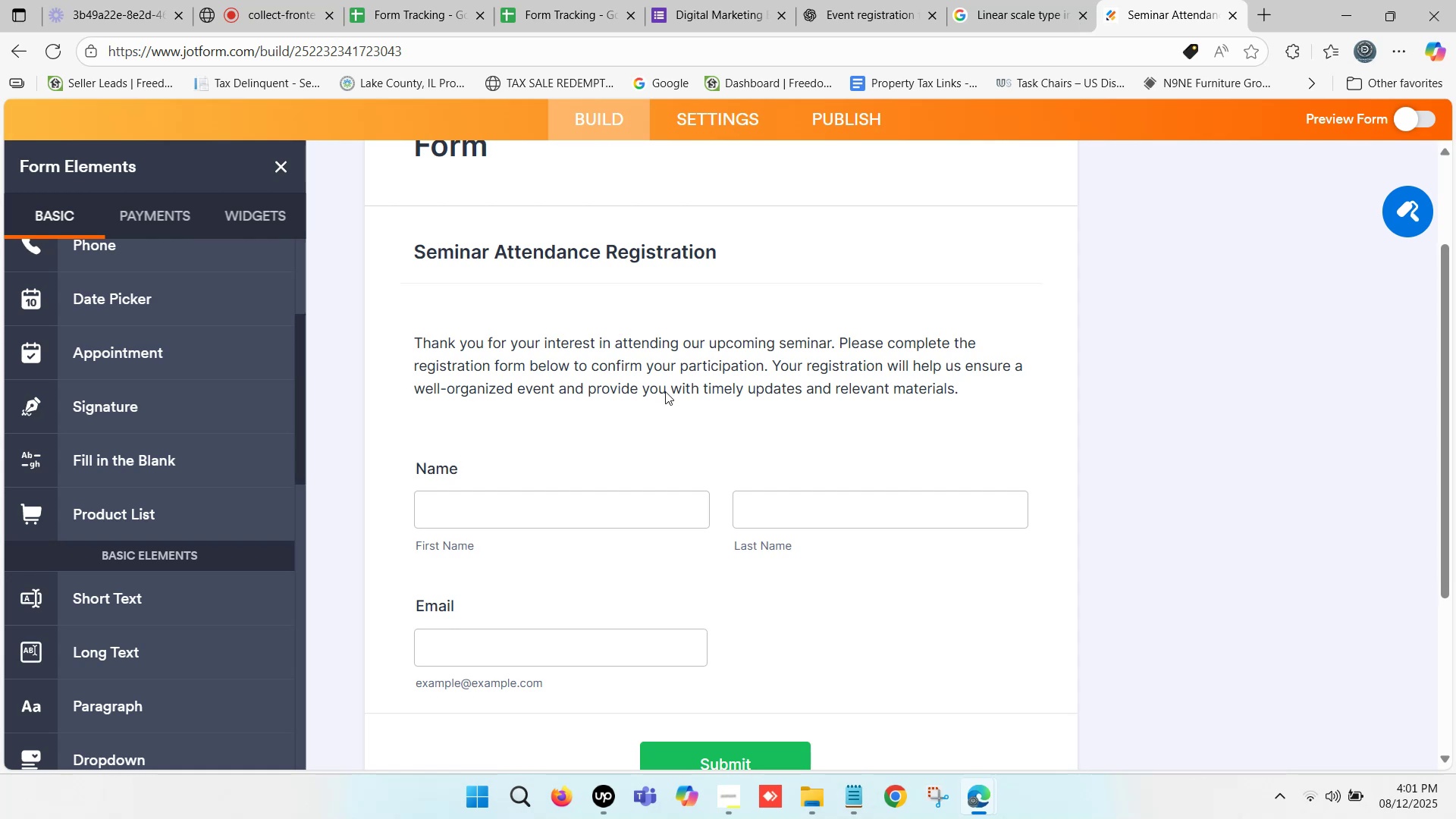 
scroll: coordinate [544, 416], scroll_direction: down, amount: 1.0
 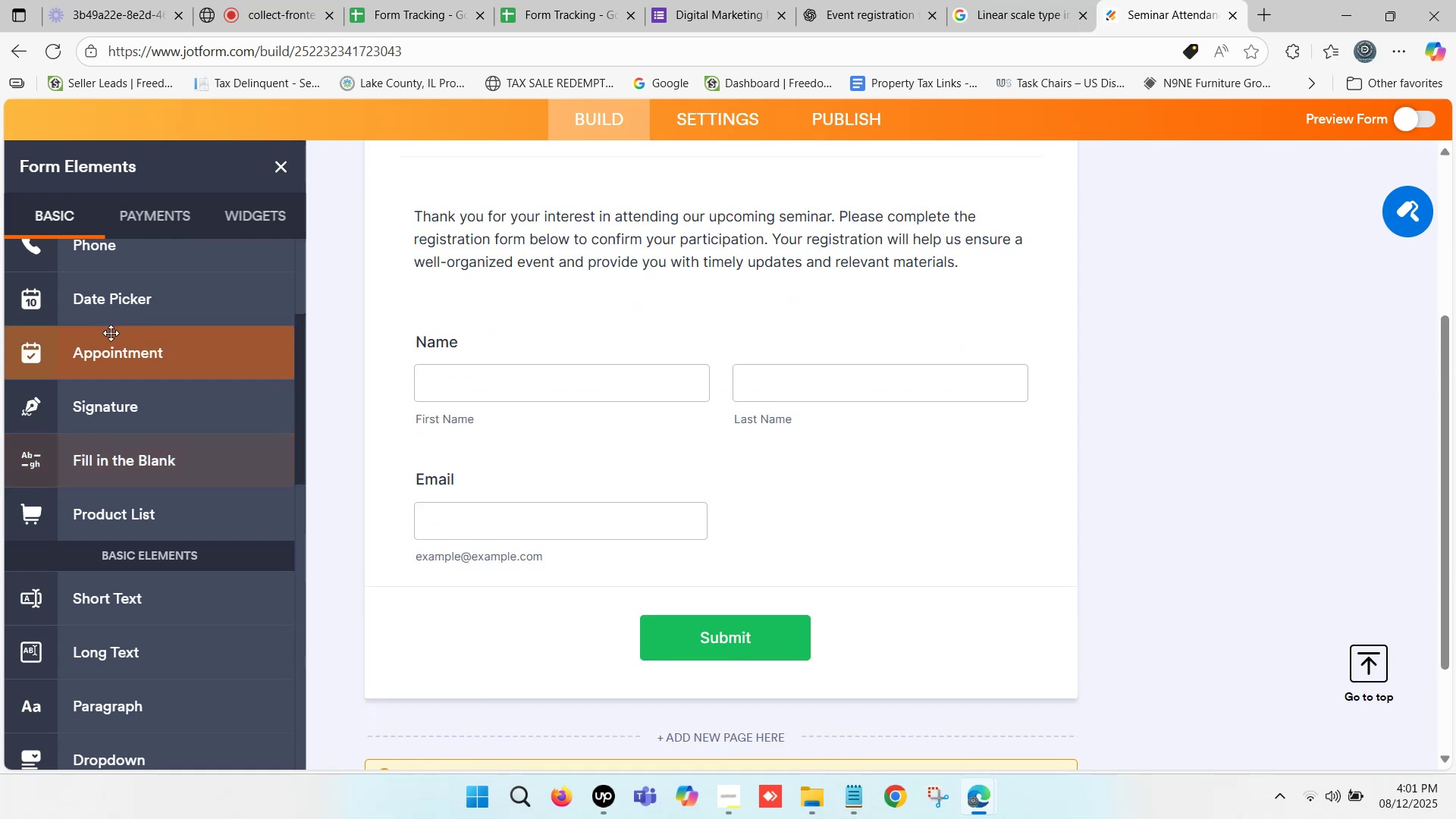 
scroll: coordinate [120, 315], scroll_direction: up, amount: 5.0
 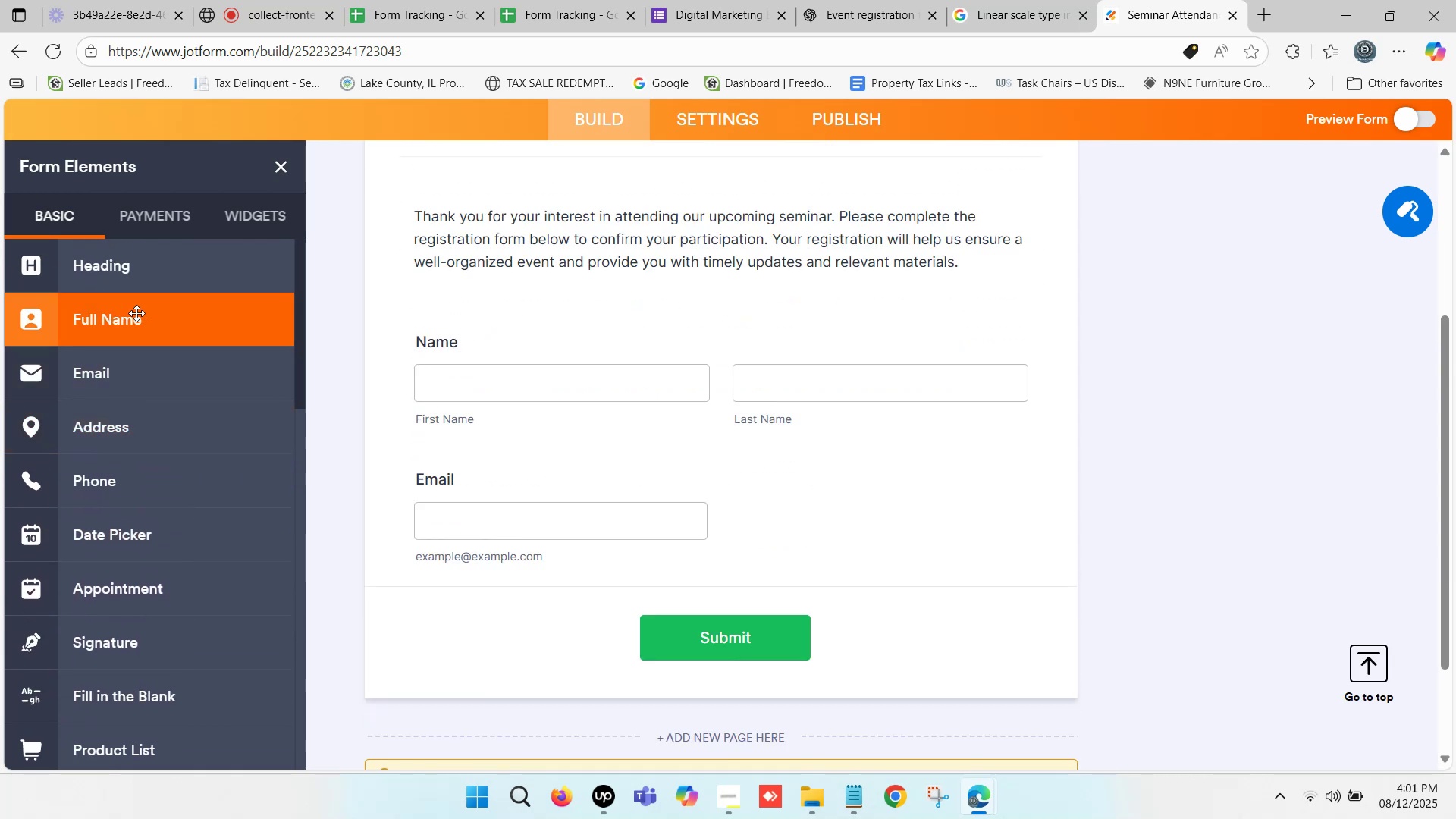 
scroll: coordinate [146, 469], scroll_direction: down, amount: 3.0
 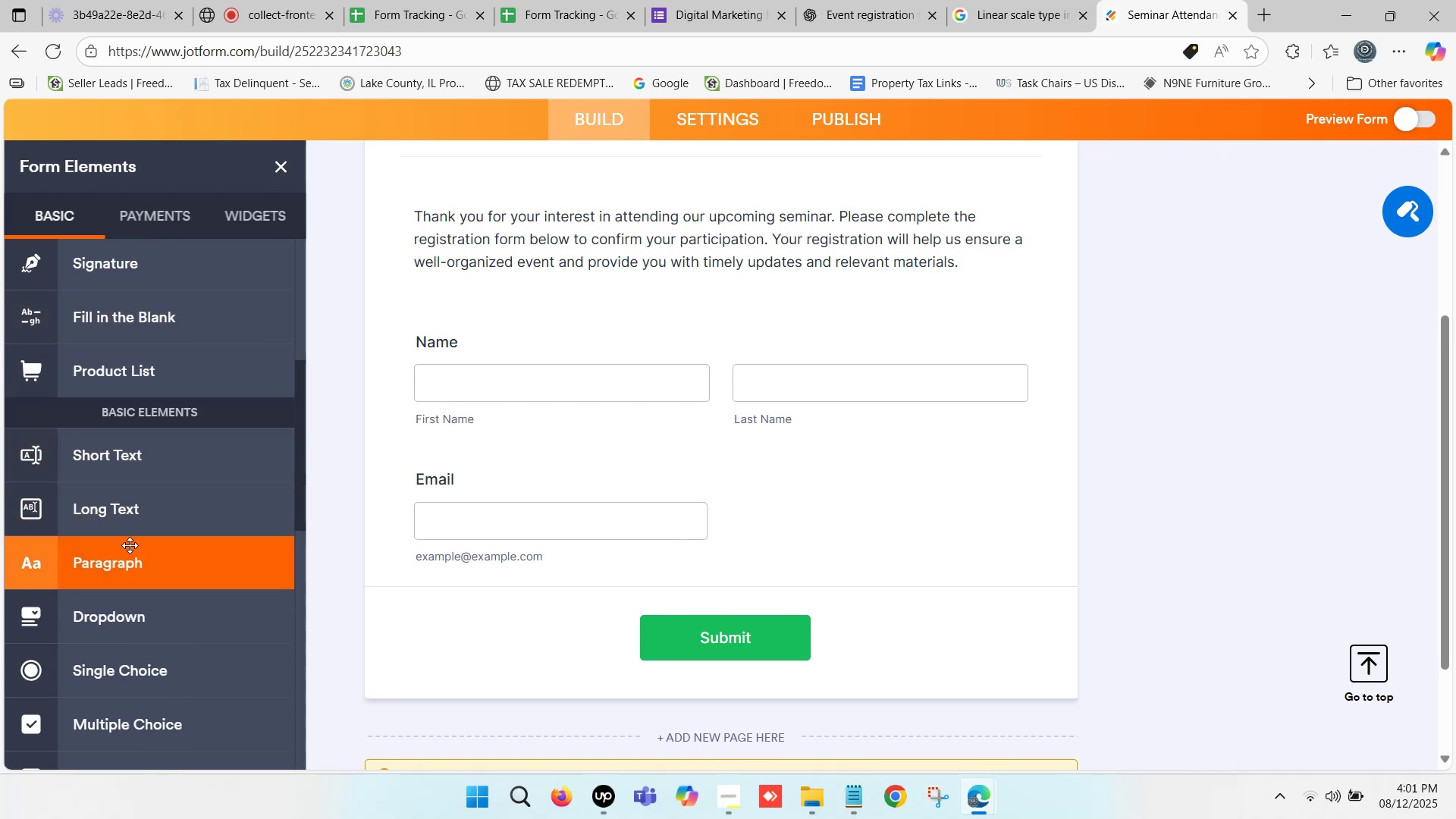 
wait(7.11)
 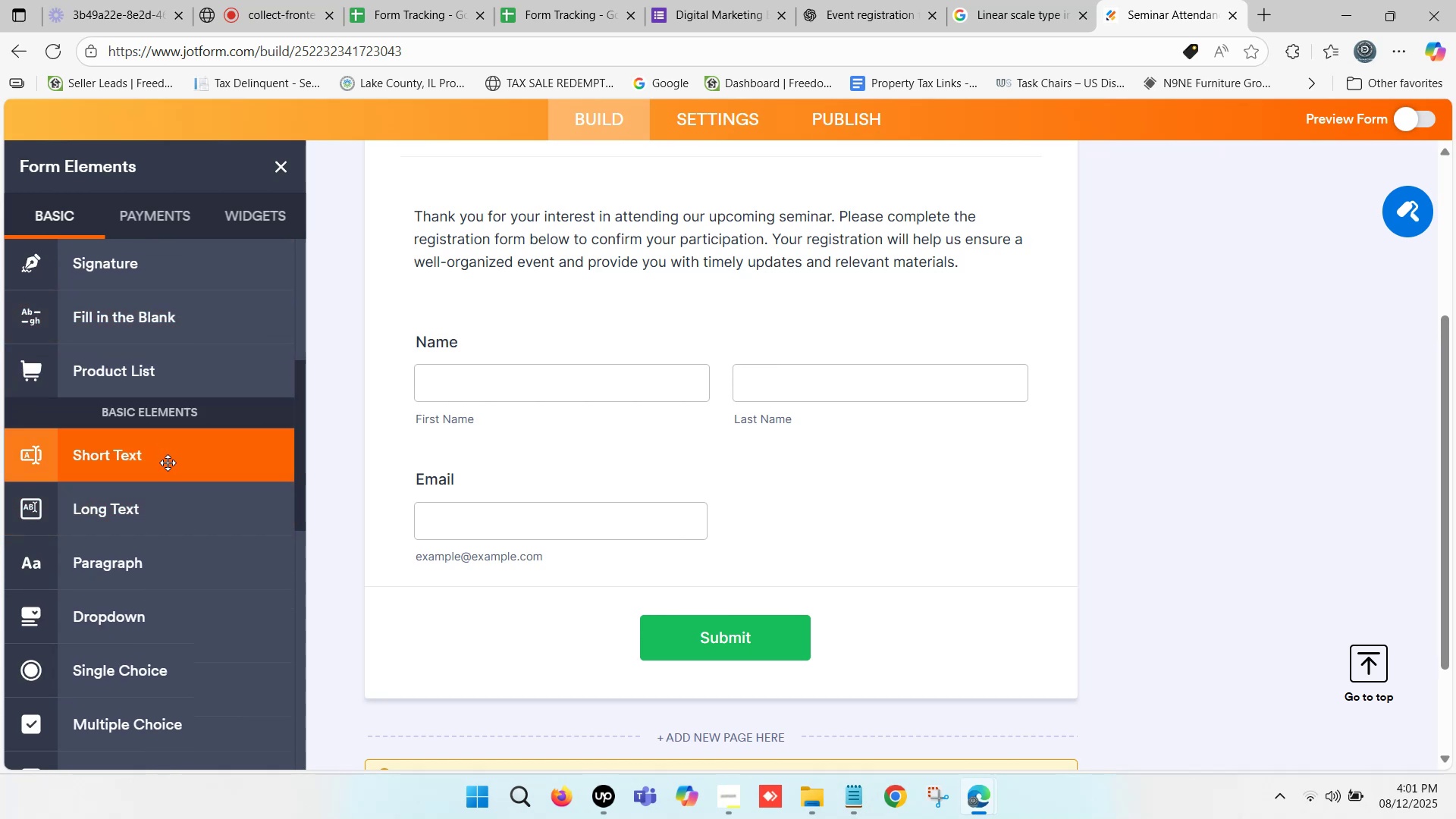 
left_click_drag(start_coordinate=[154, 506], to_coordinate=[641, 601])
 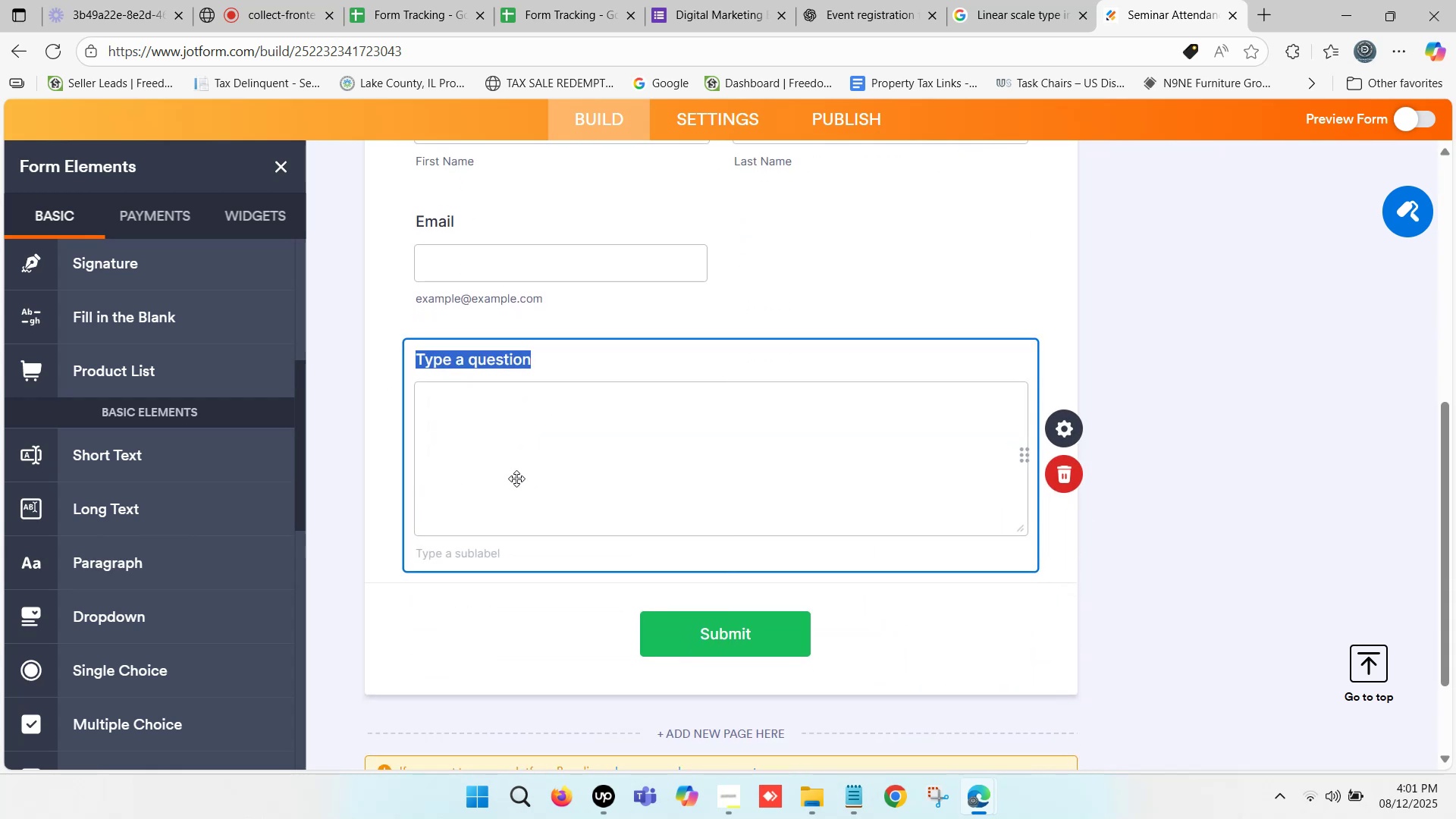 
left_click([513, 416])
 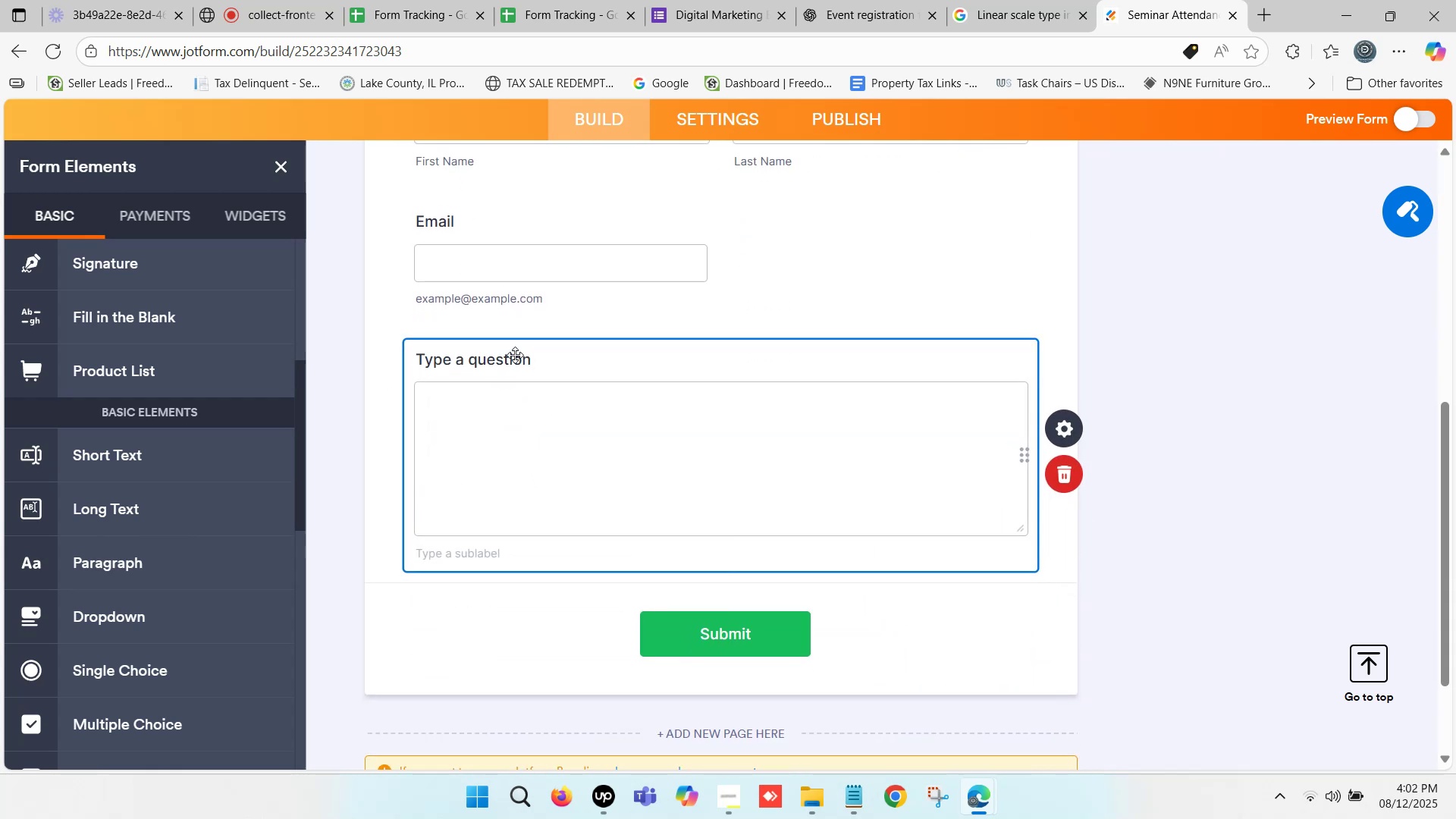 
left_click([516, 352])
 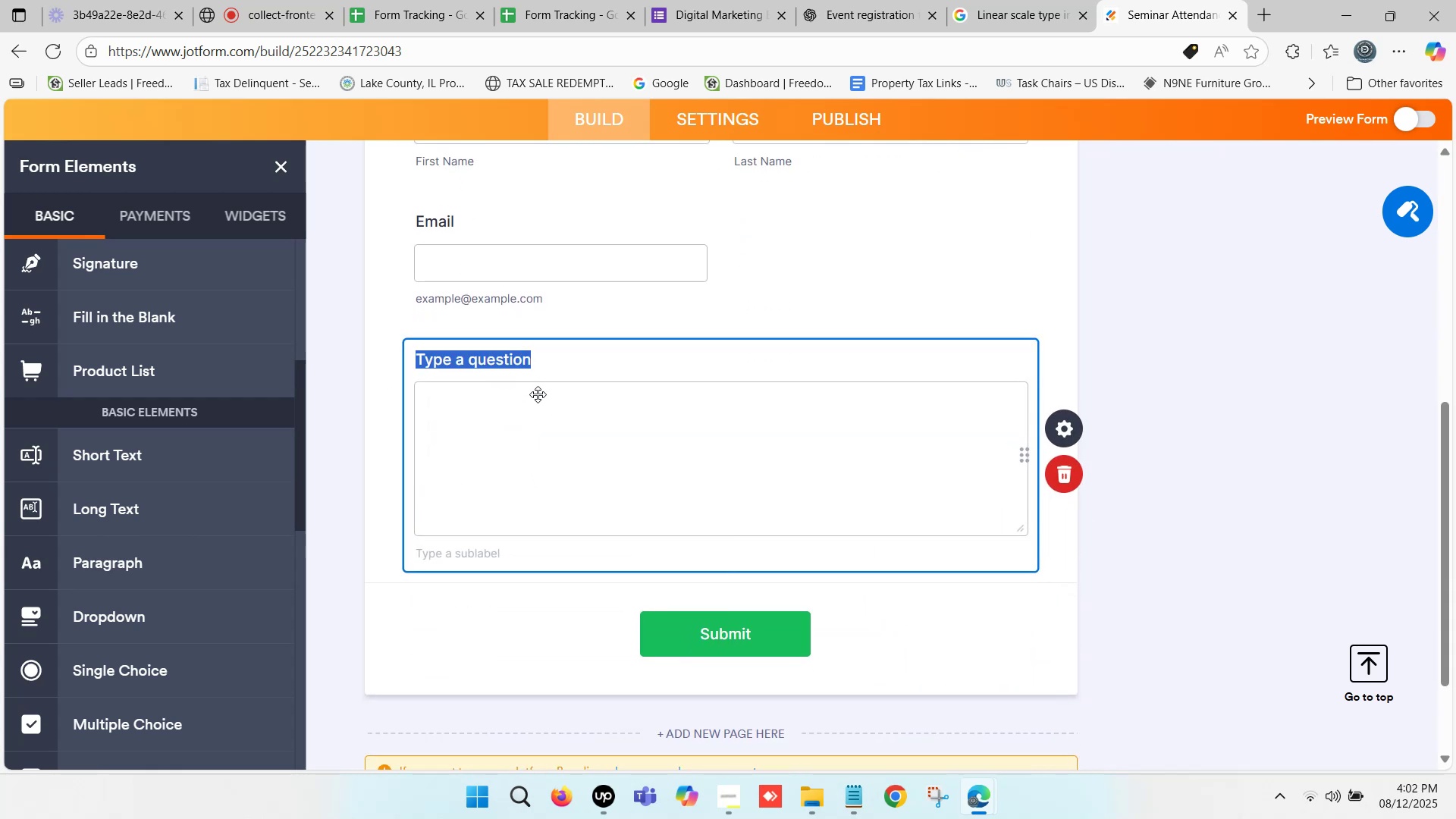 
left_click([538, 394])
 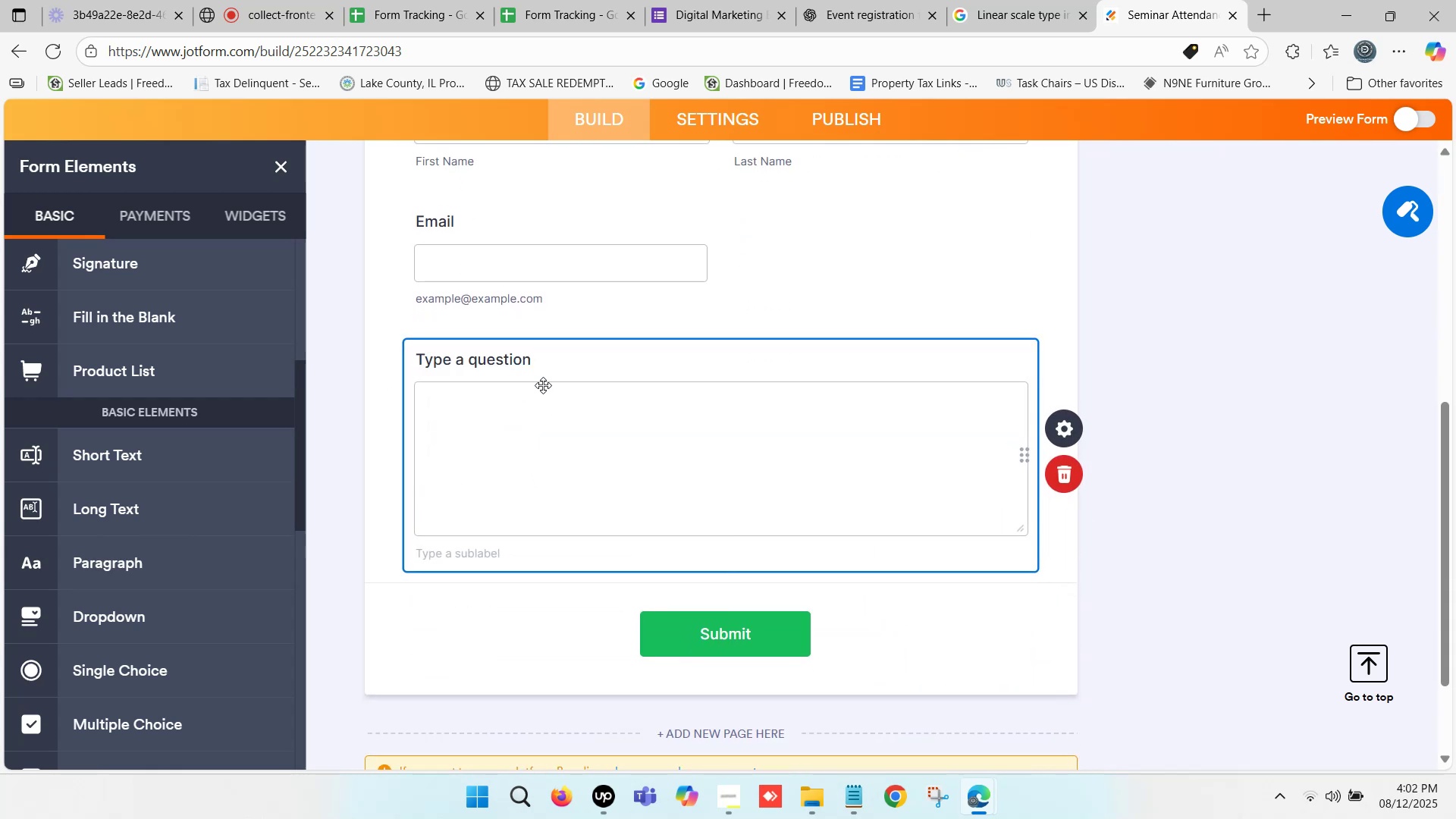 
left_click([545, 385])
 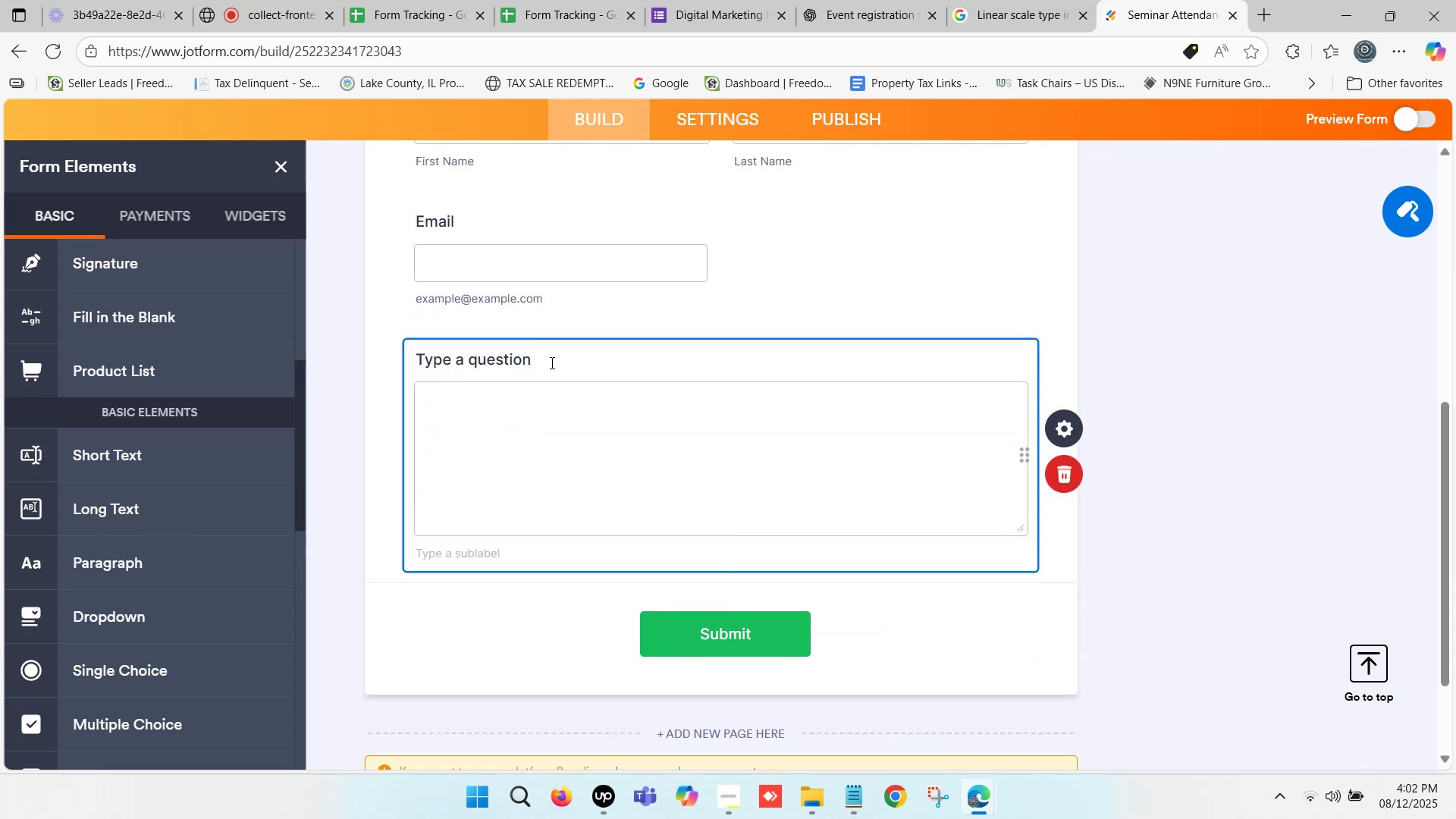 
left_click([554, 354])
 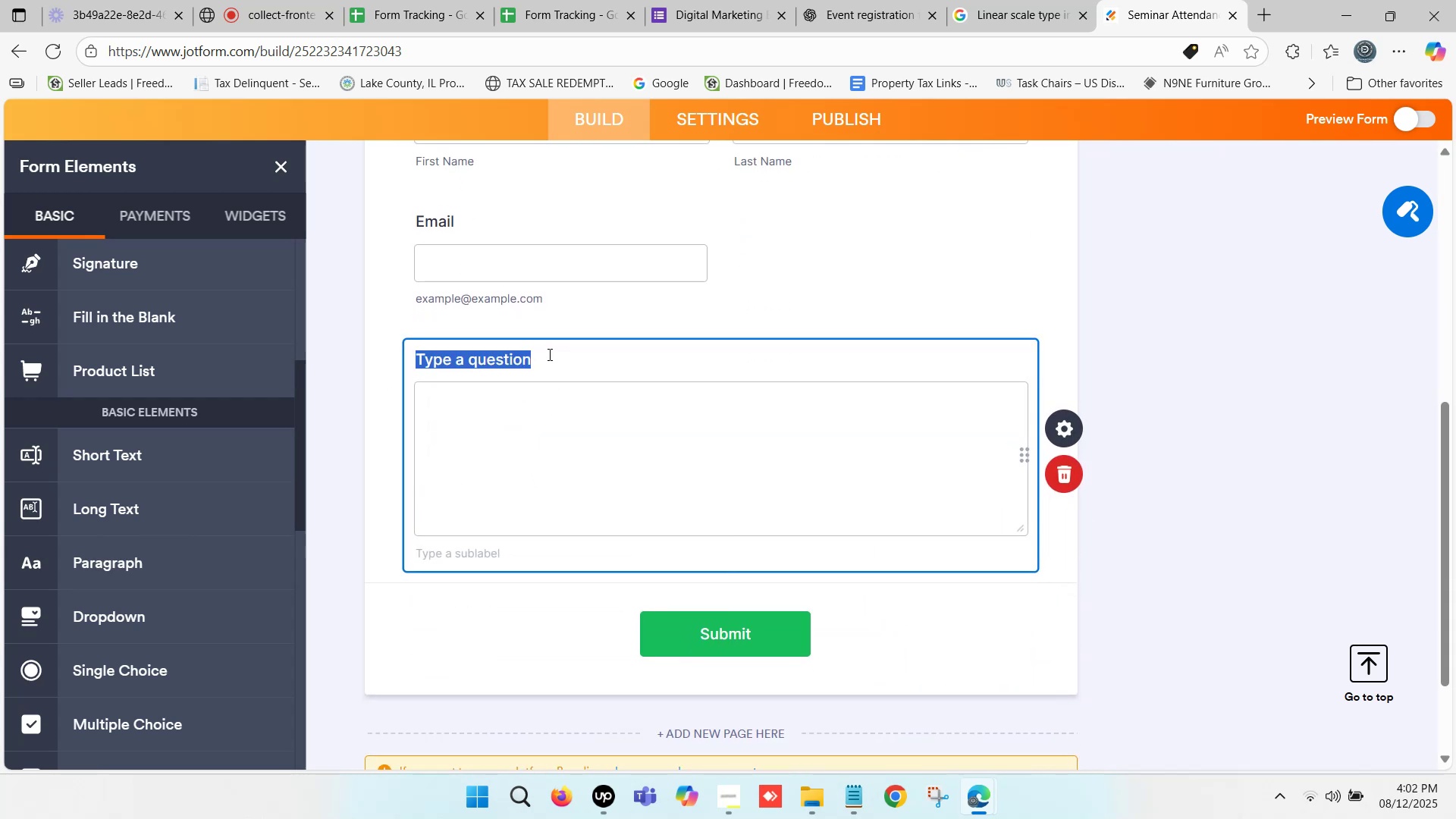 
key(Control+V)
 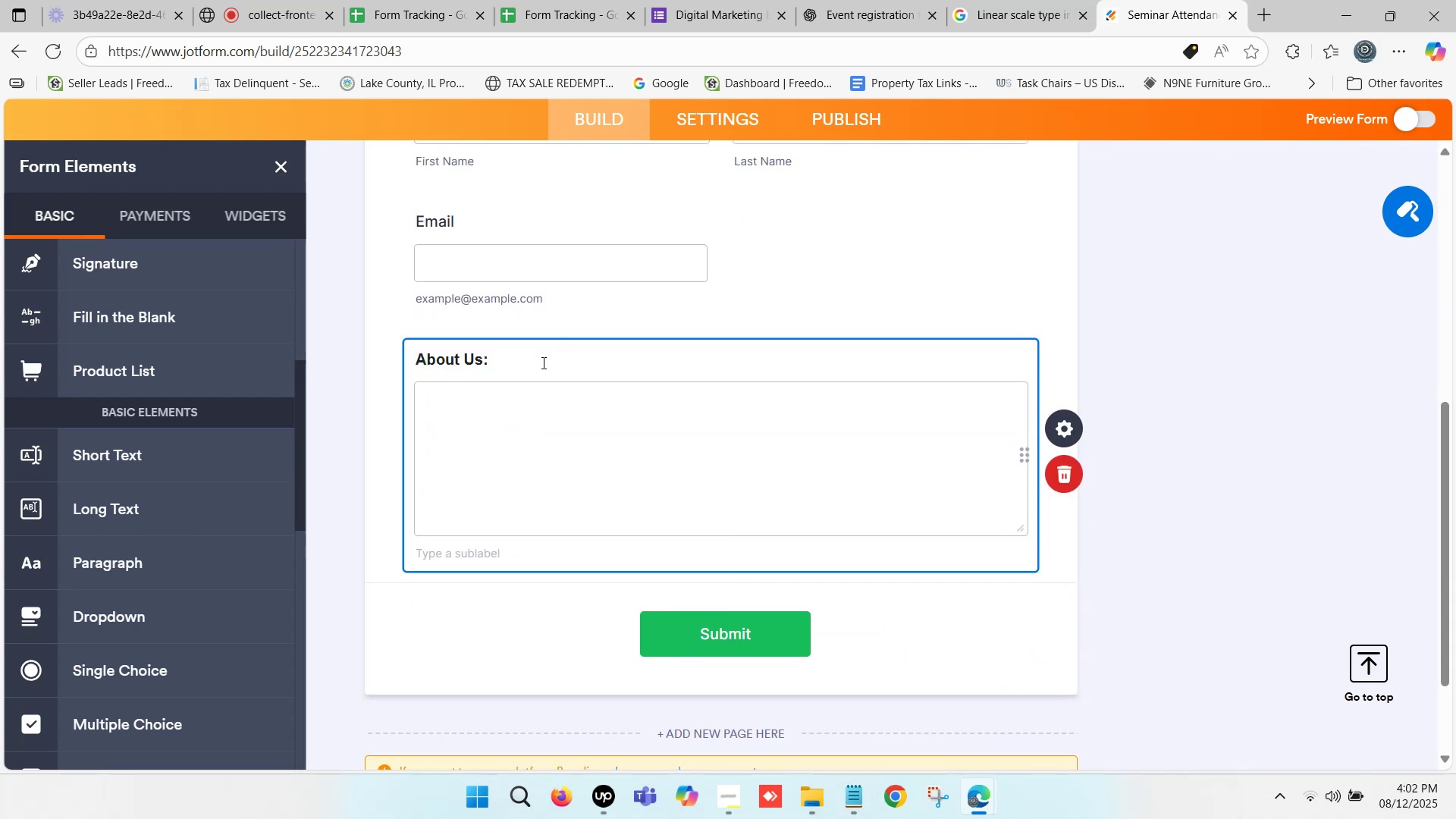 
left_click([510, 418])
 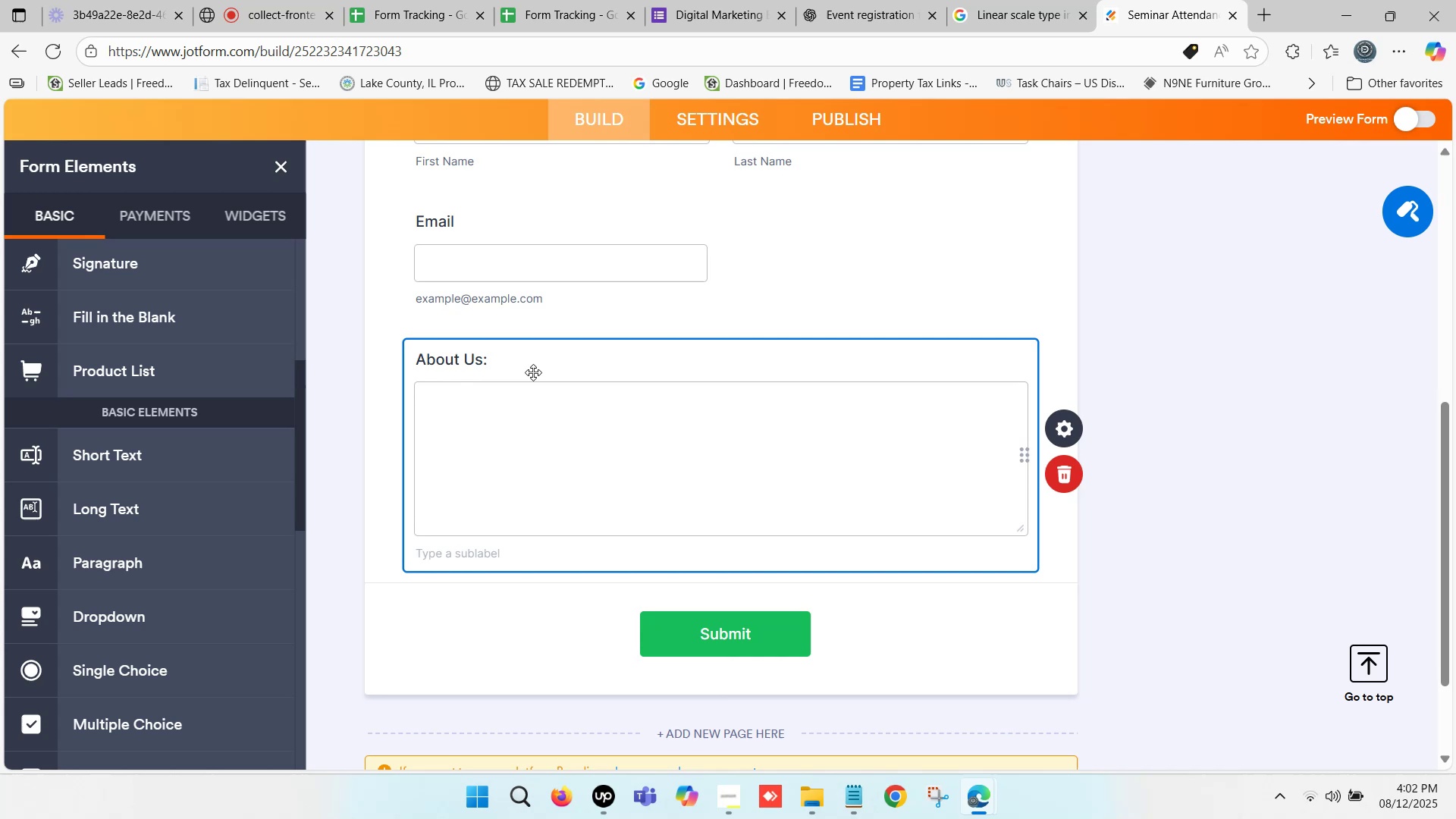 
left_click([541, 359])
 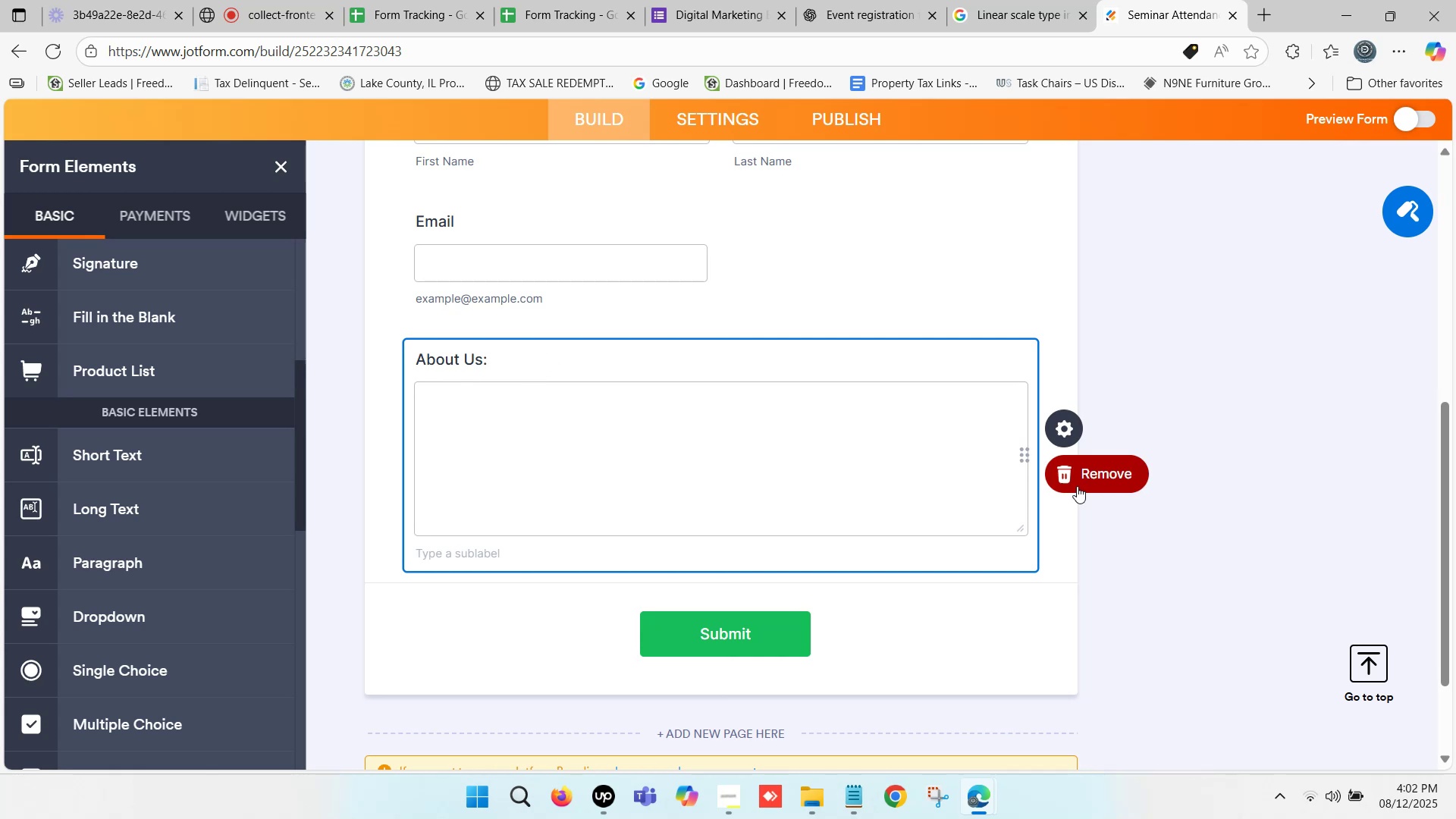 
left_click([1071, 476])
 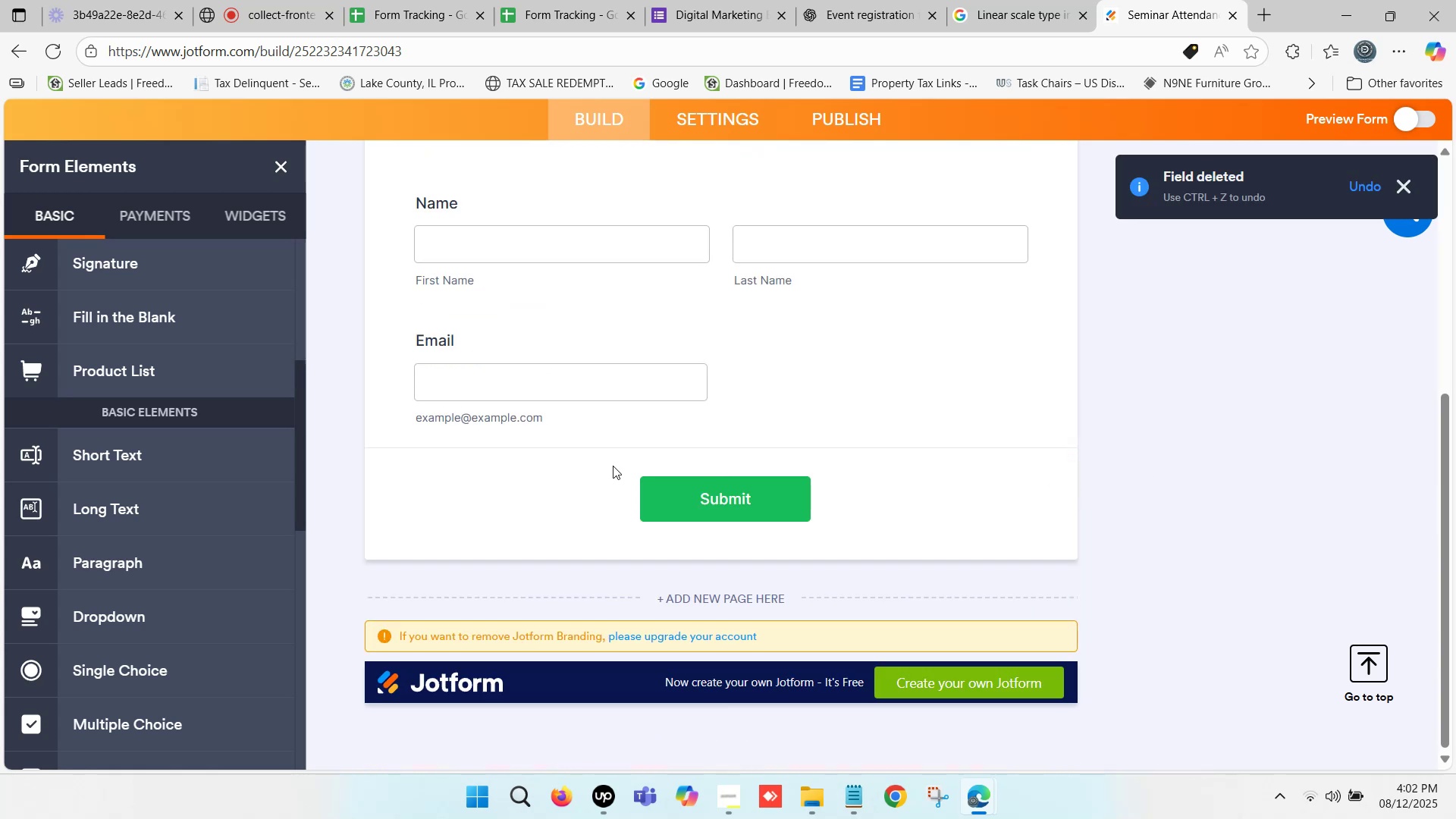 
scroll: coordinate [523, 439], scroll_direction: down, amount: 1.0
 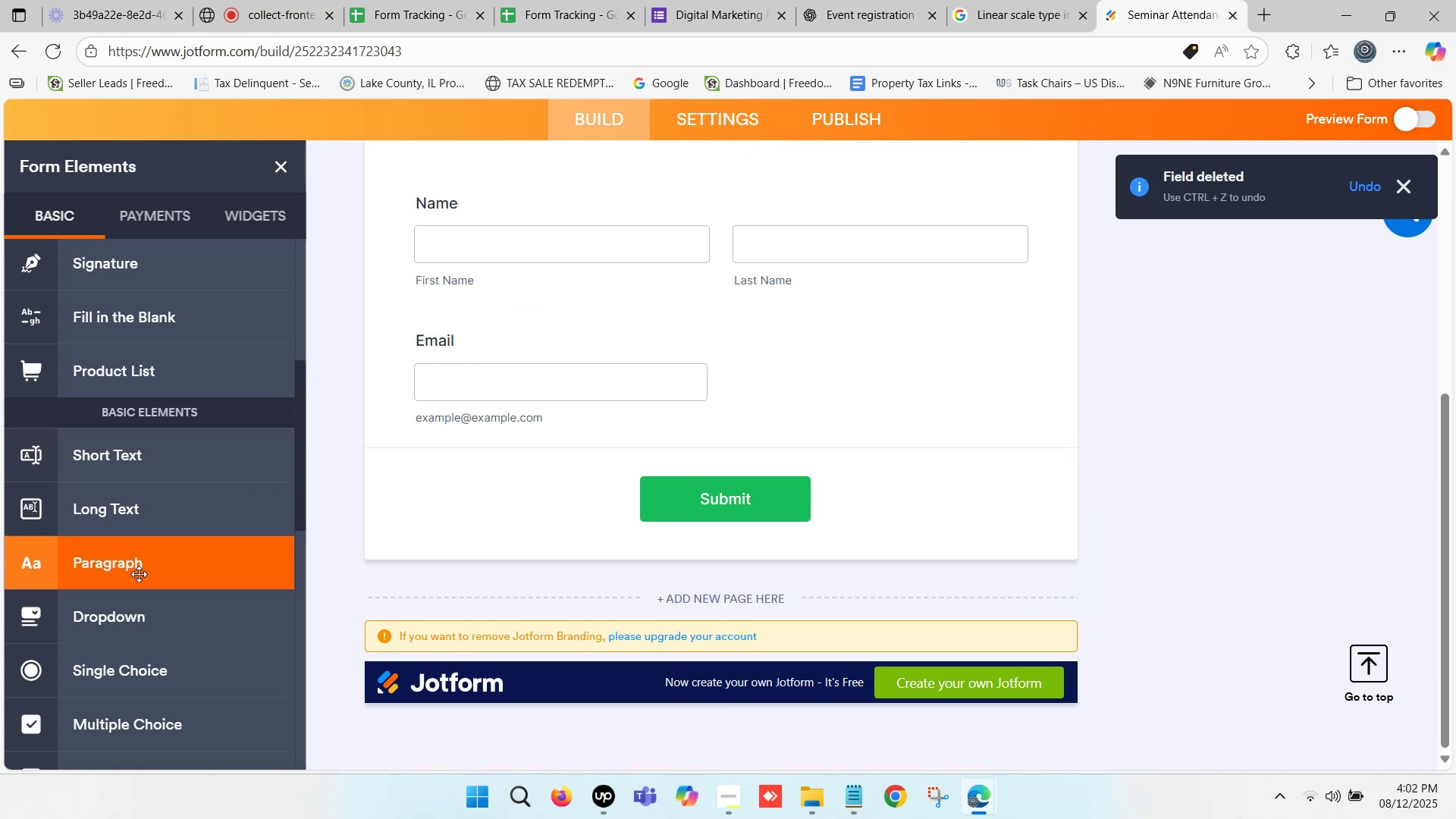 
left_click_drag(start_coordinate=[140, 566], to_coordinate=[573, 362])
 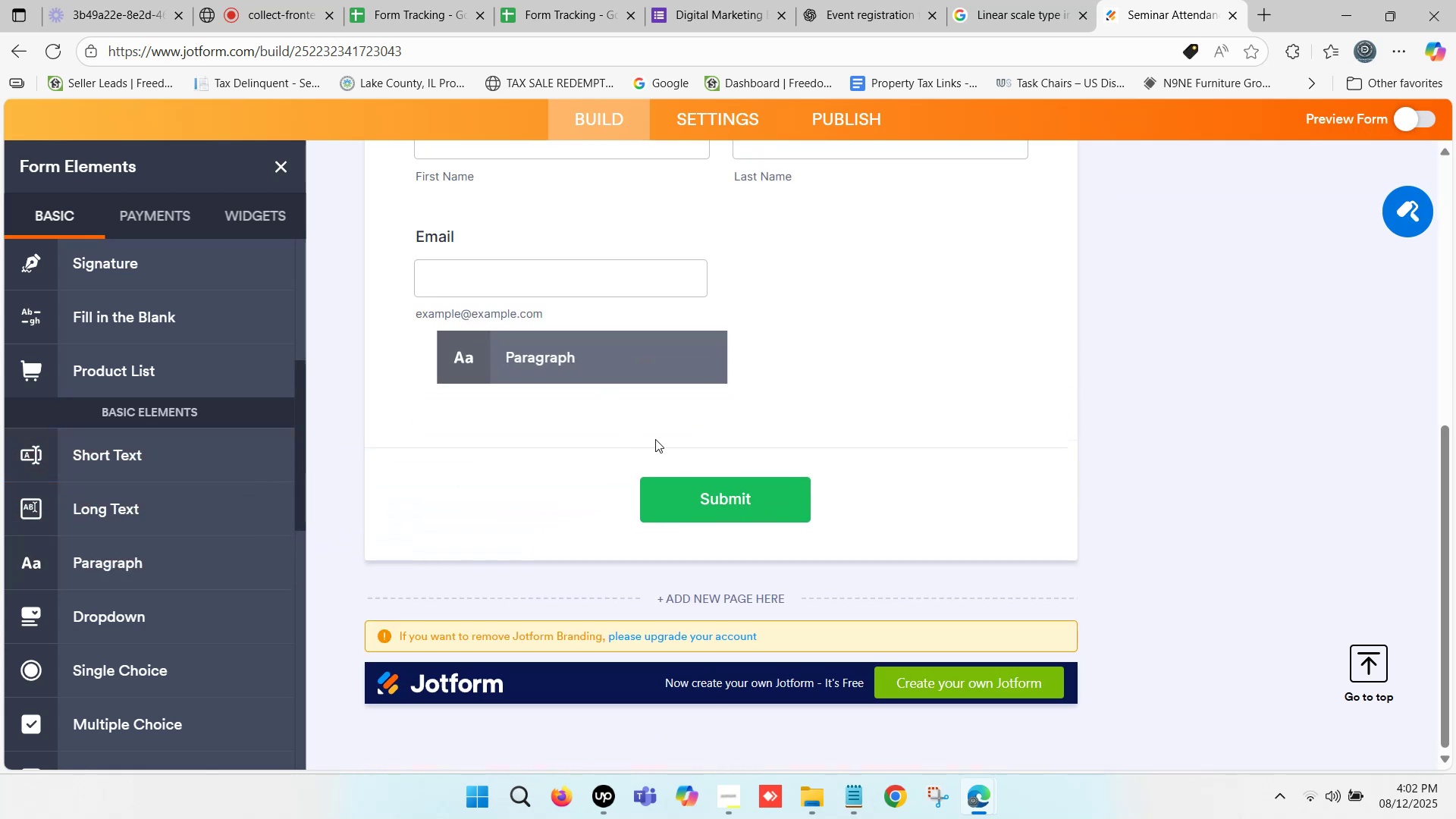 
scroll: coordinate [637, 447], scroll_direction: up, amount: 2.0
 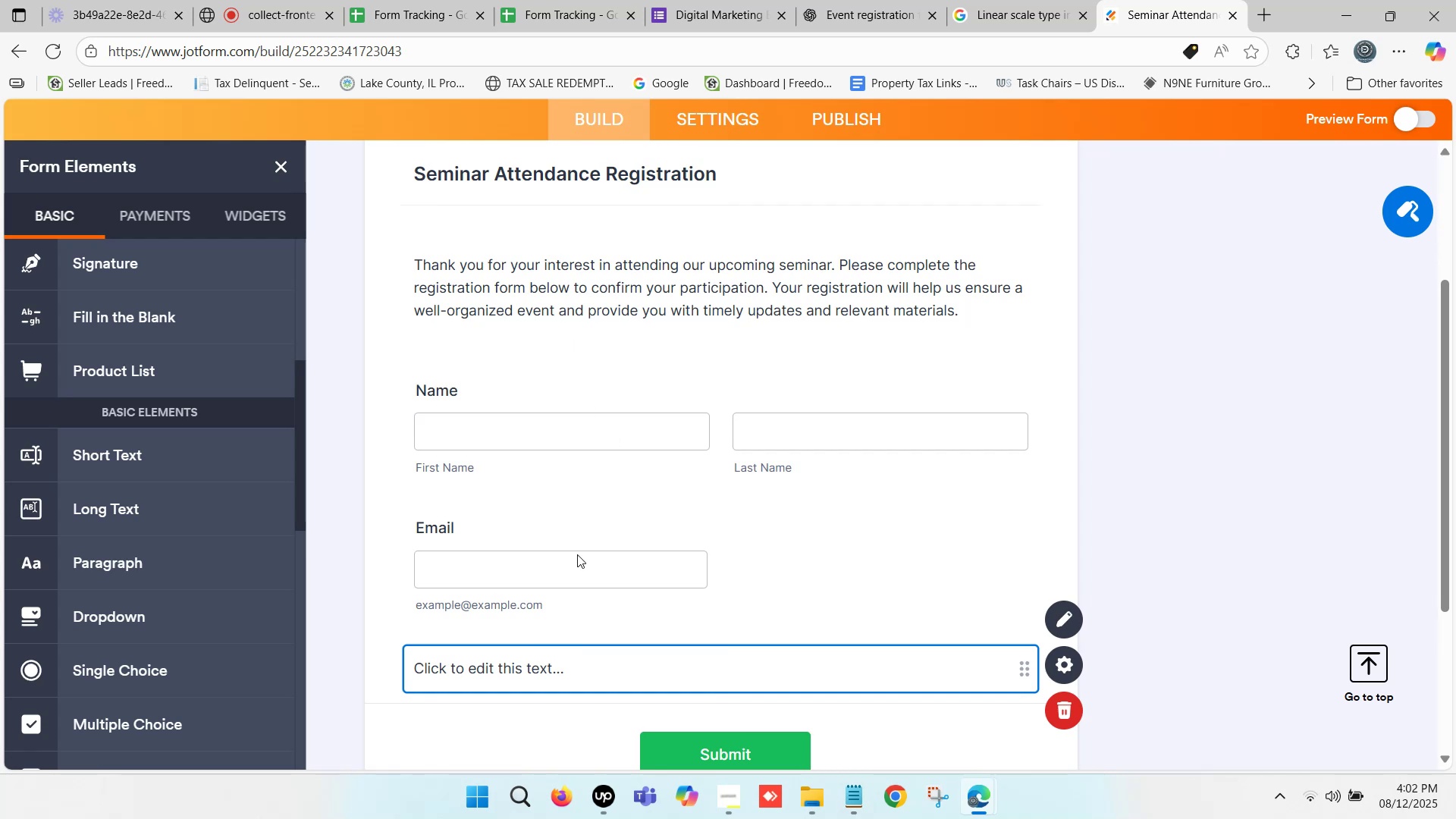 
left_click_drag(start_coordinate=[560, 666], to_coordinate=[590, 373])
 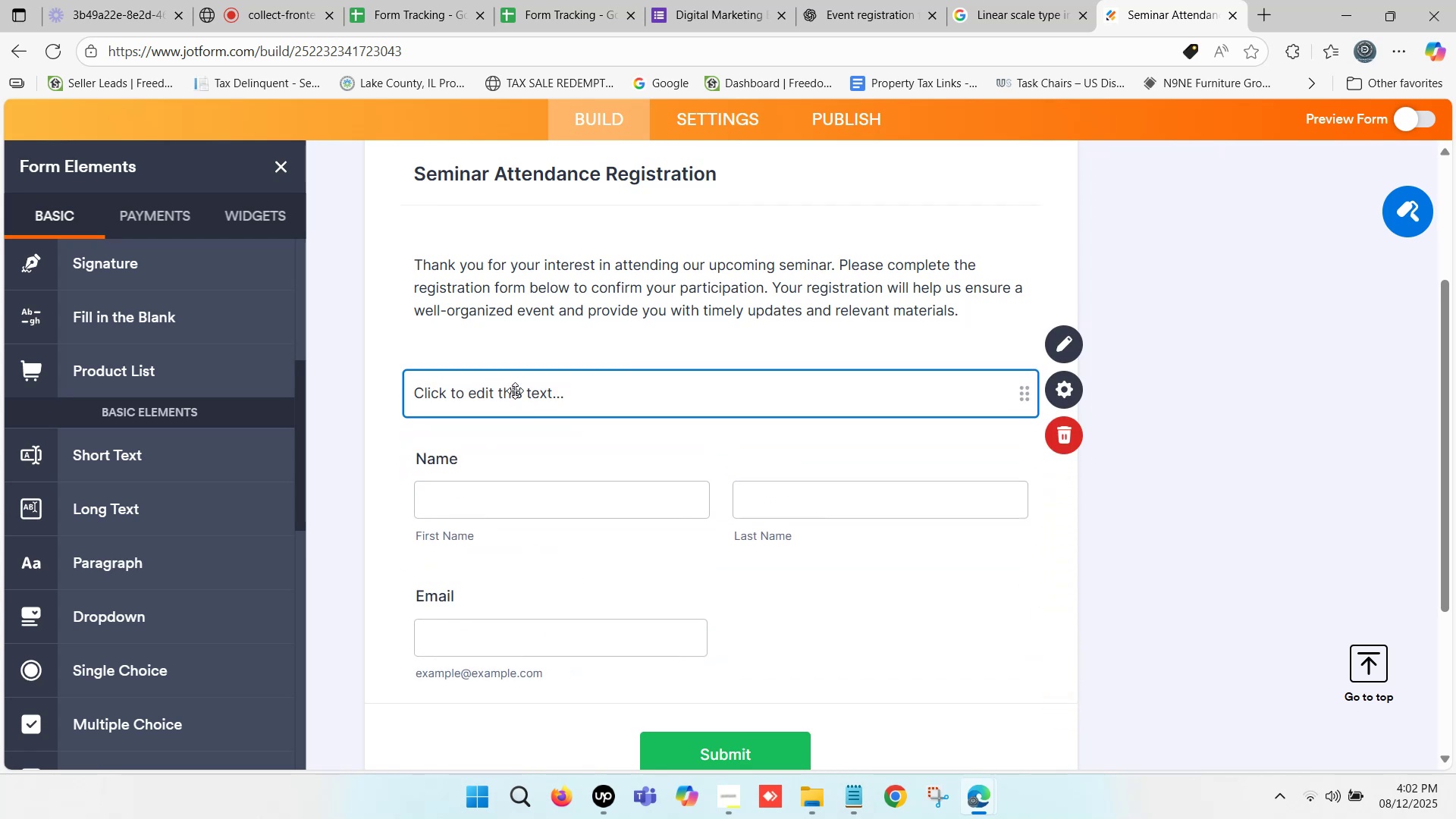 
left_click([517, 391])
 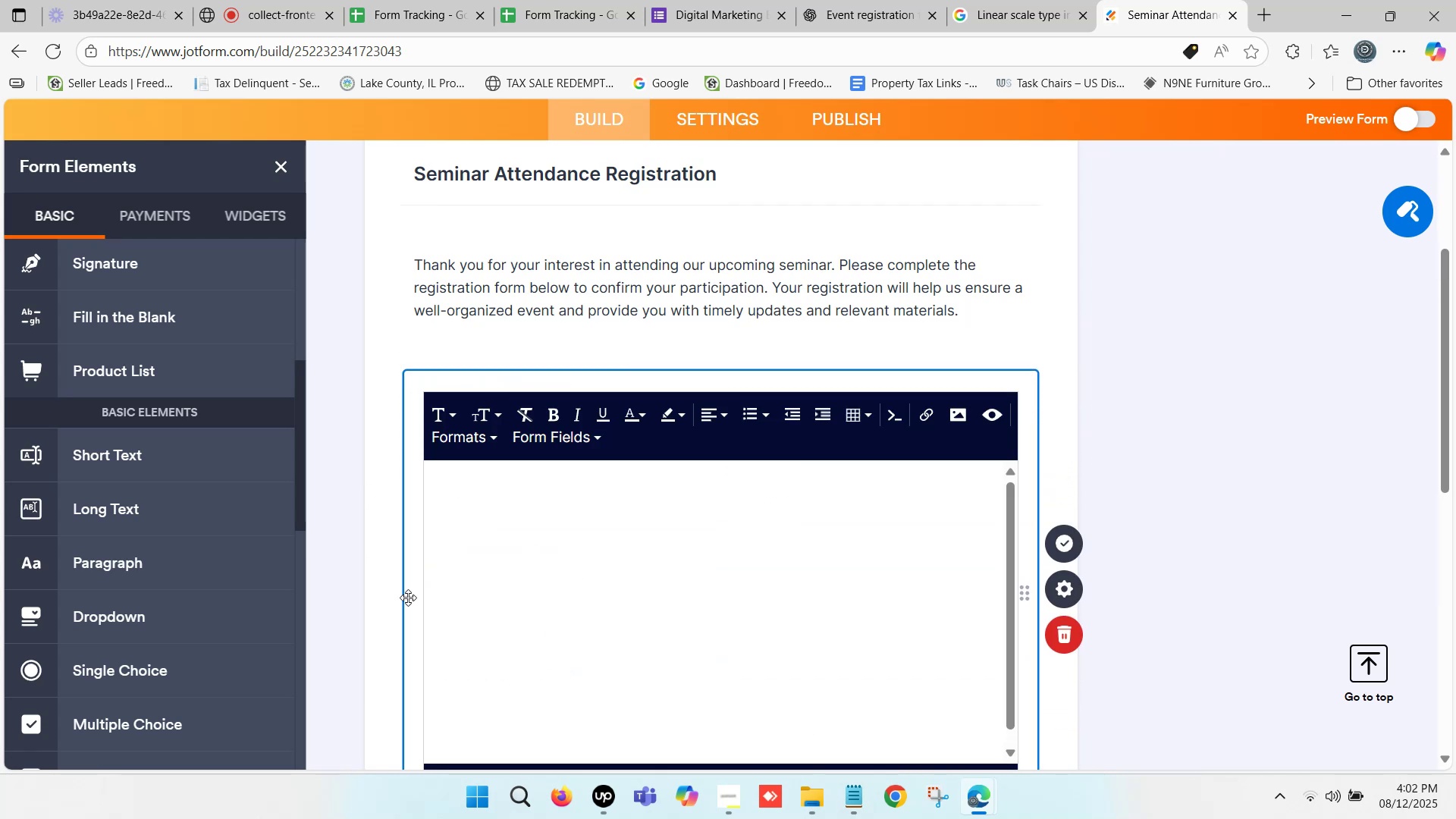 
left_click([472, 563])
 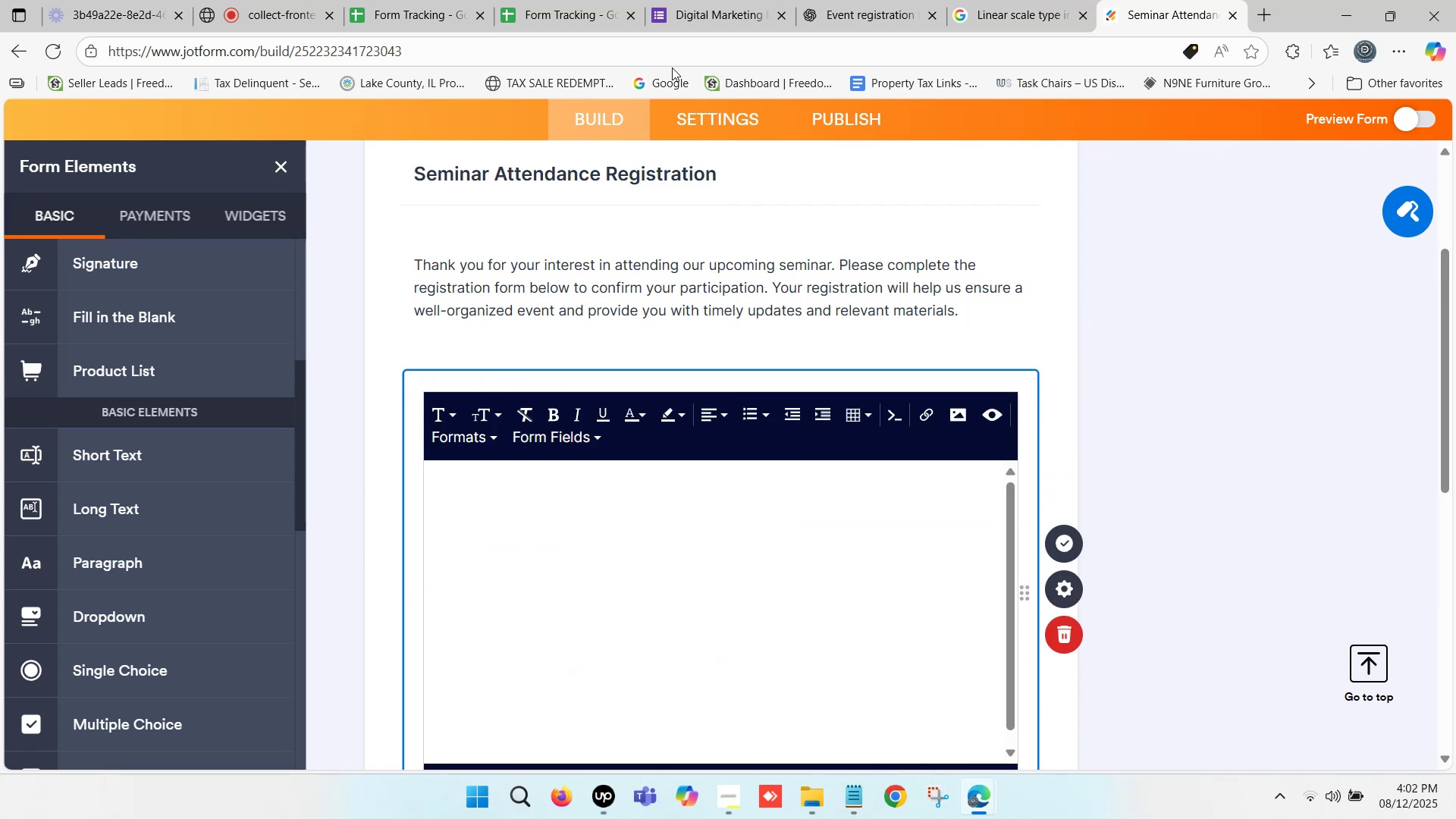 
left_click([710, 0])
 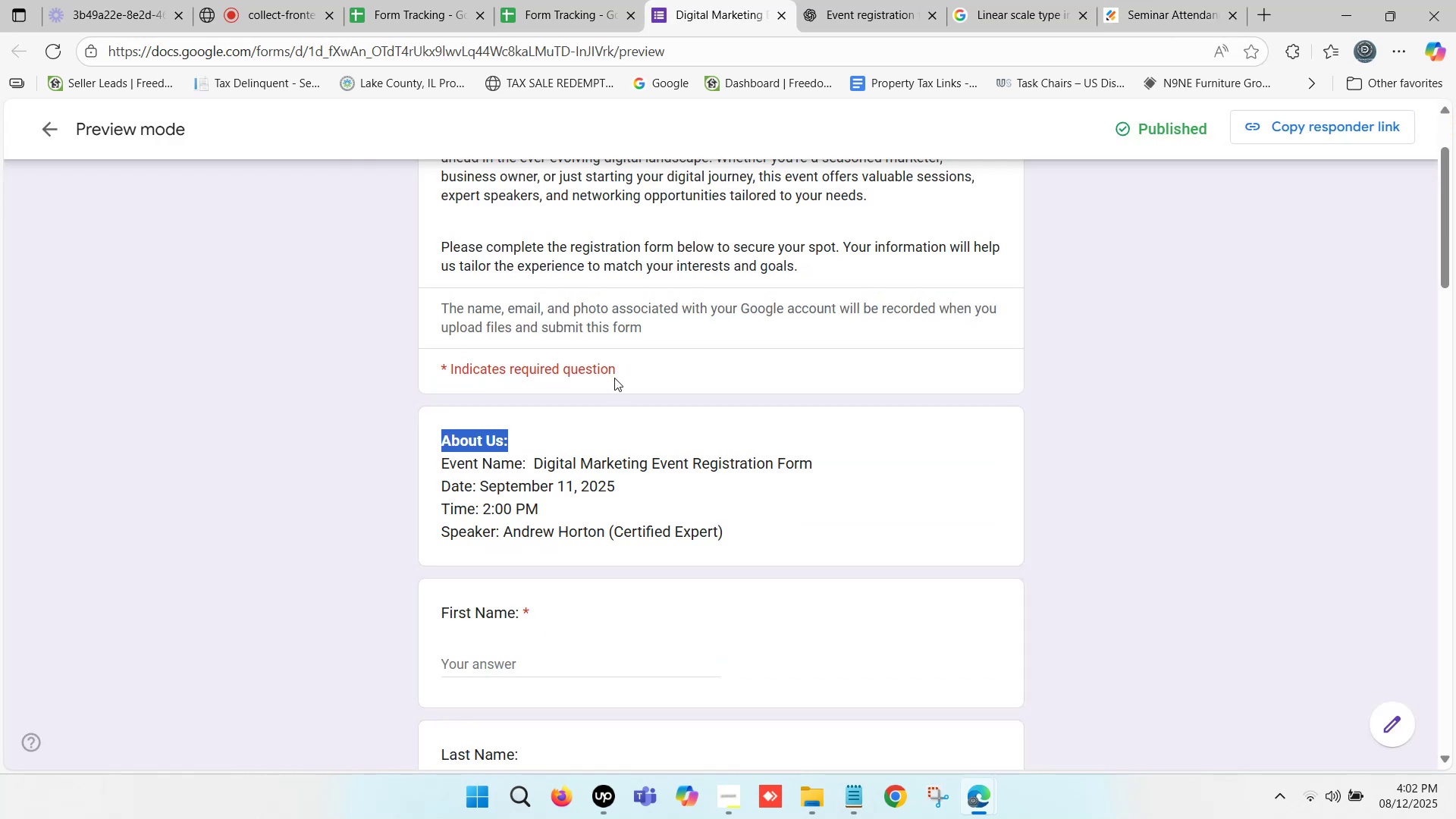 
key(Control+C)
 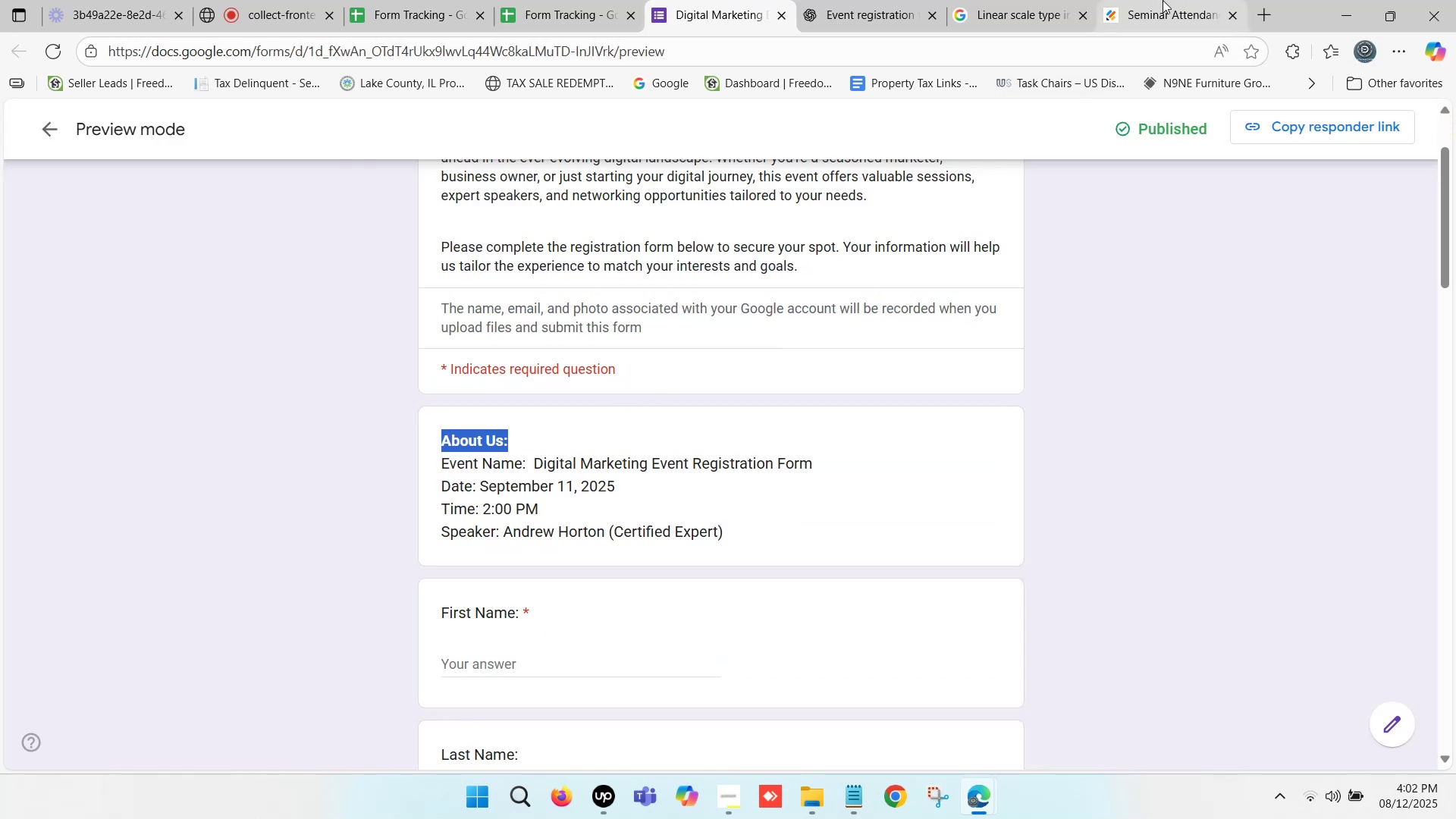 
left_click([1163, 0])
 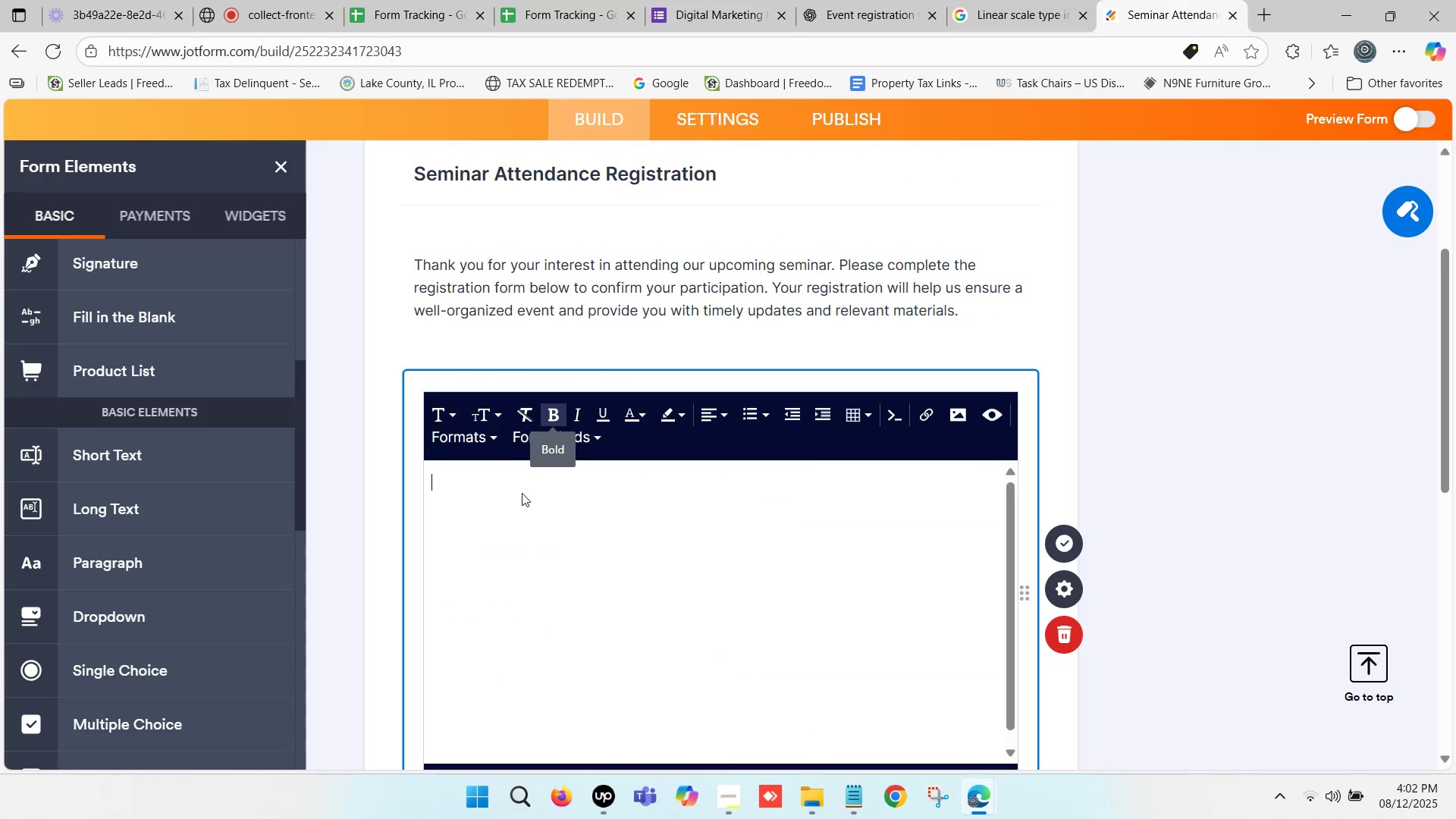 
key(Control+V)
 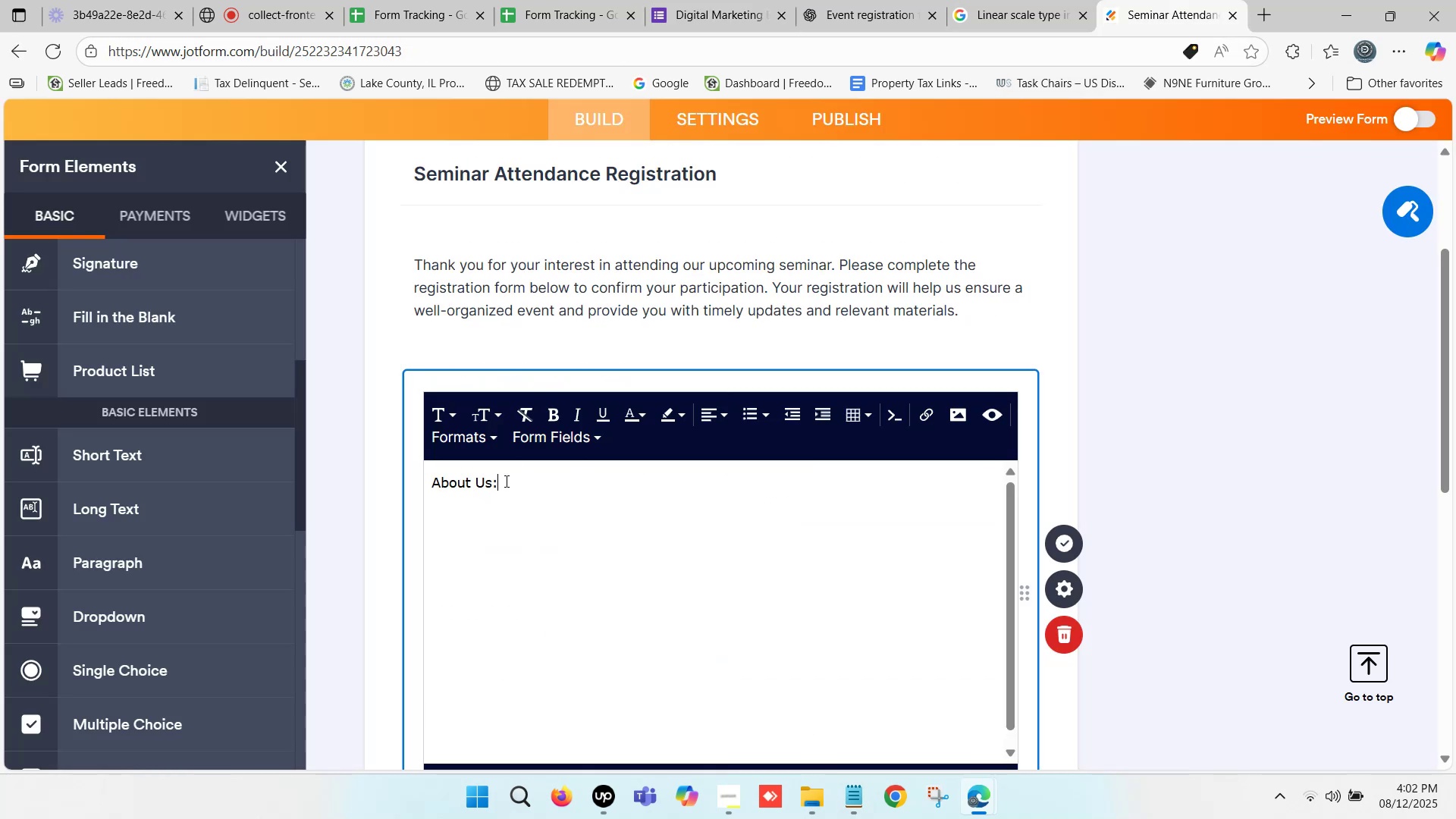 
left_click_drag(start_coordinate=[507, 476], to_coordinate=[431, 476])
 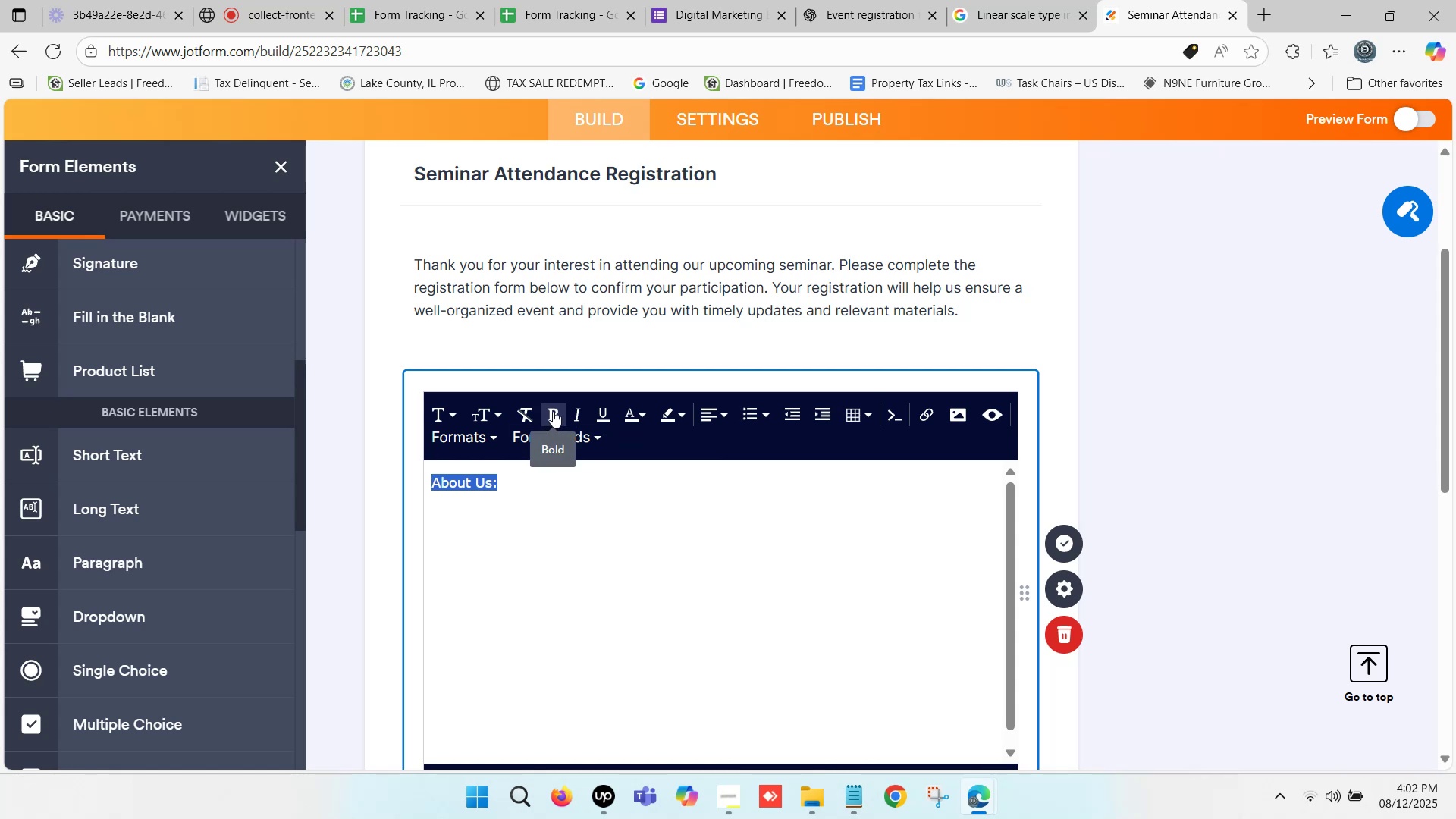 
left_click([553, 410])
 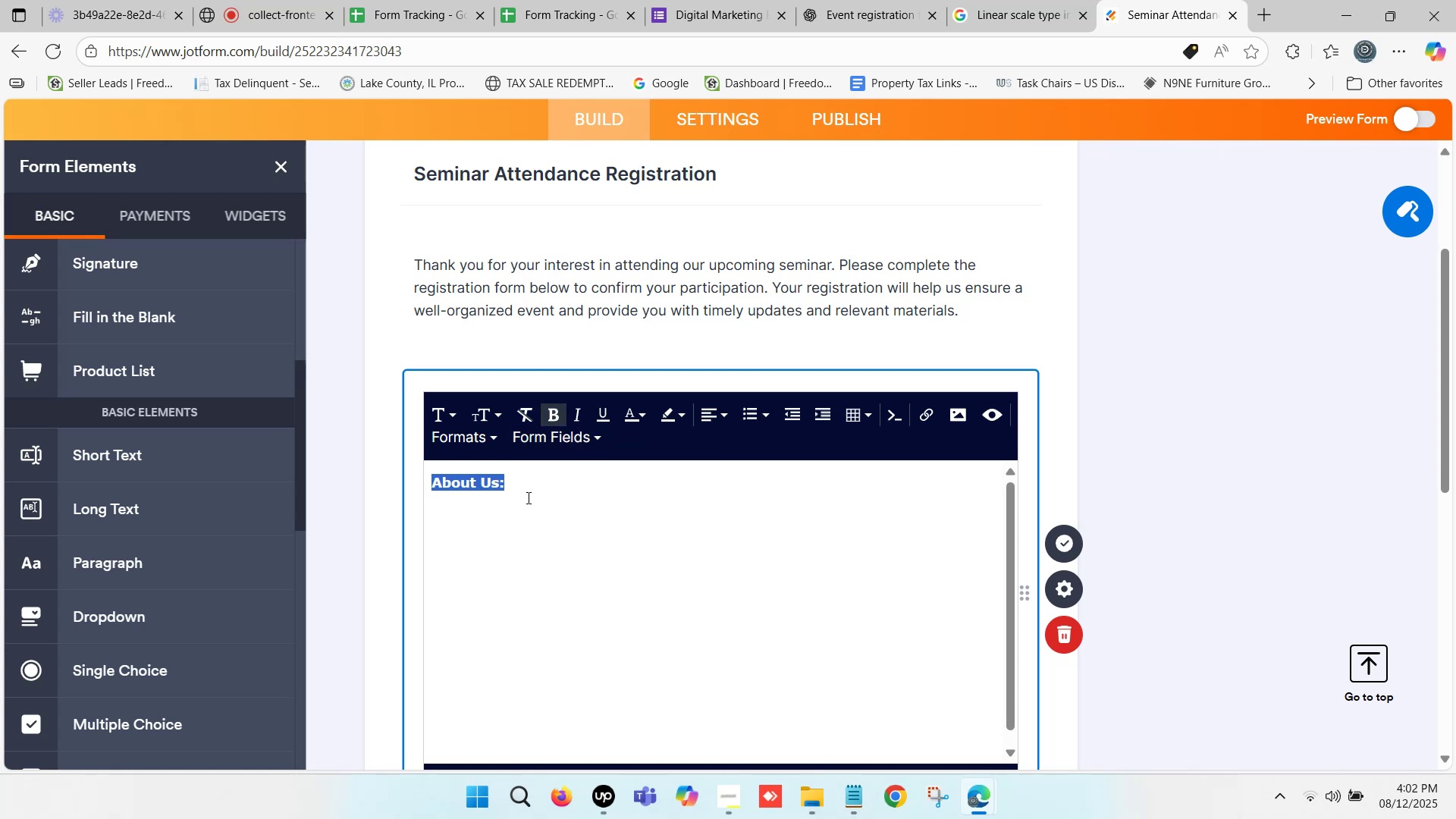 
left_click([533, 483])
 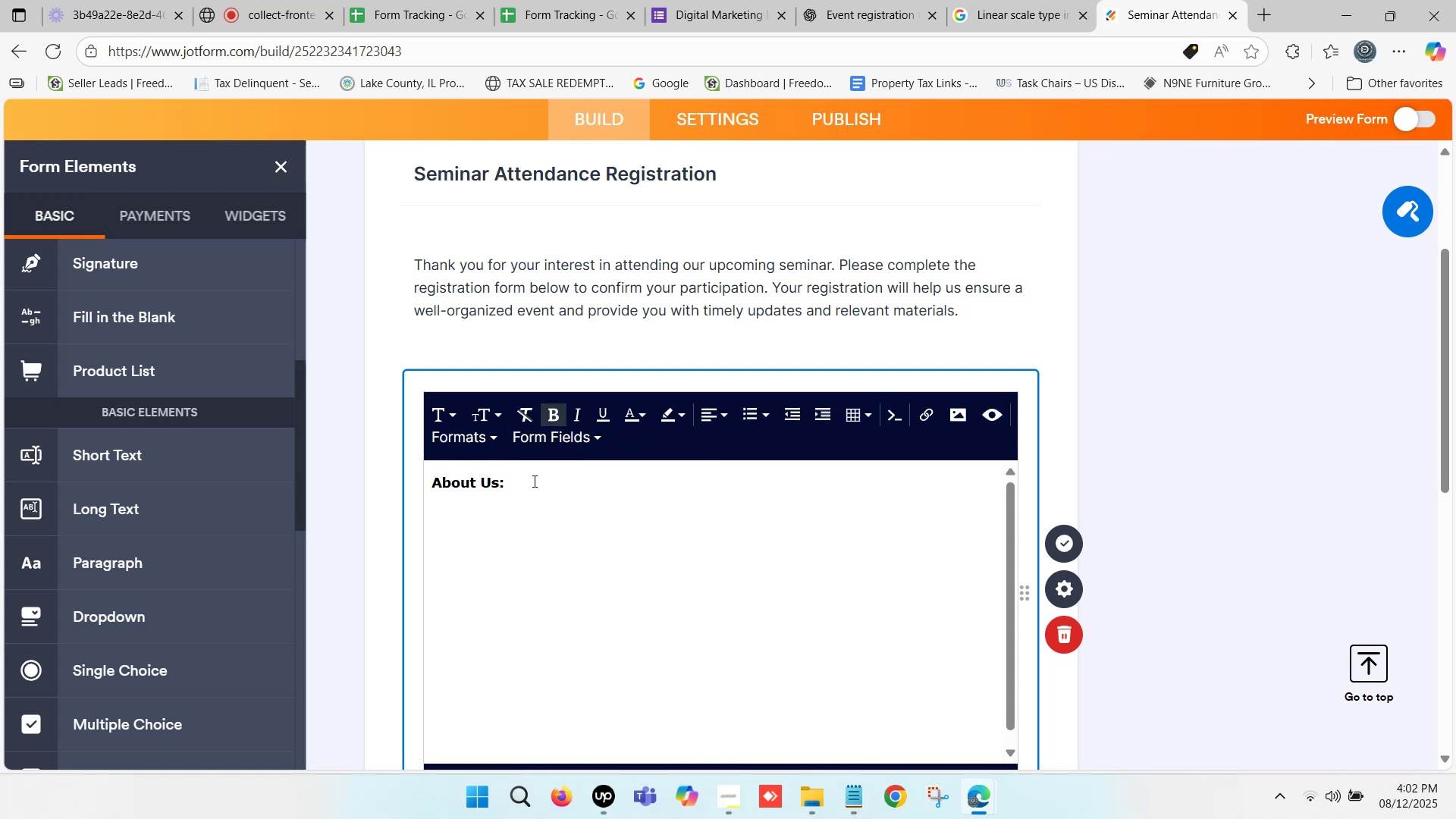 
key(Enter)
 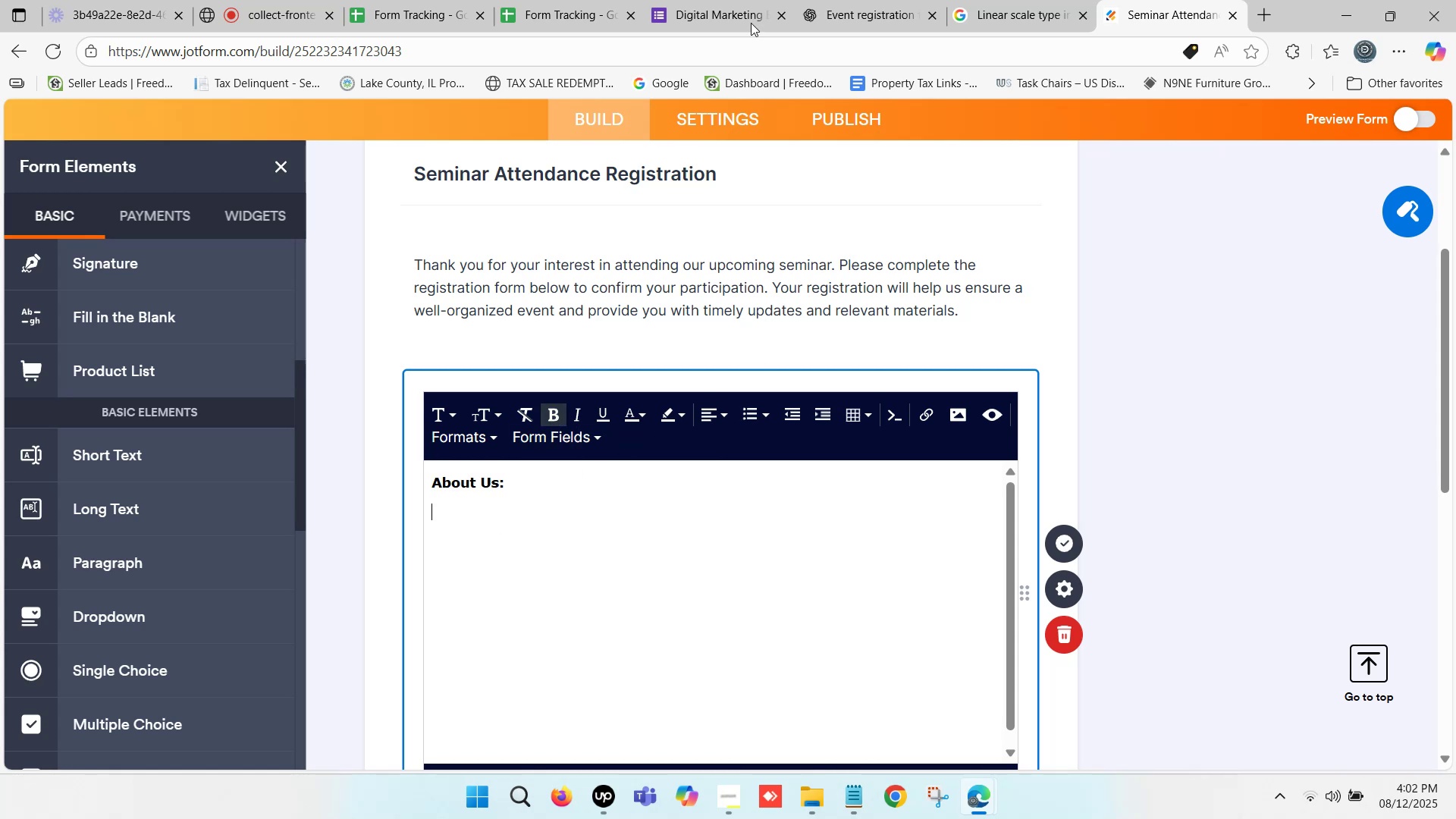 
left_click([693, 5])
 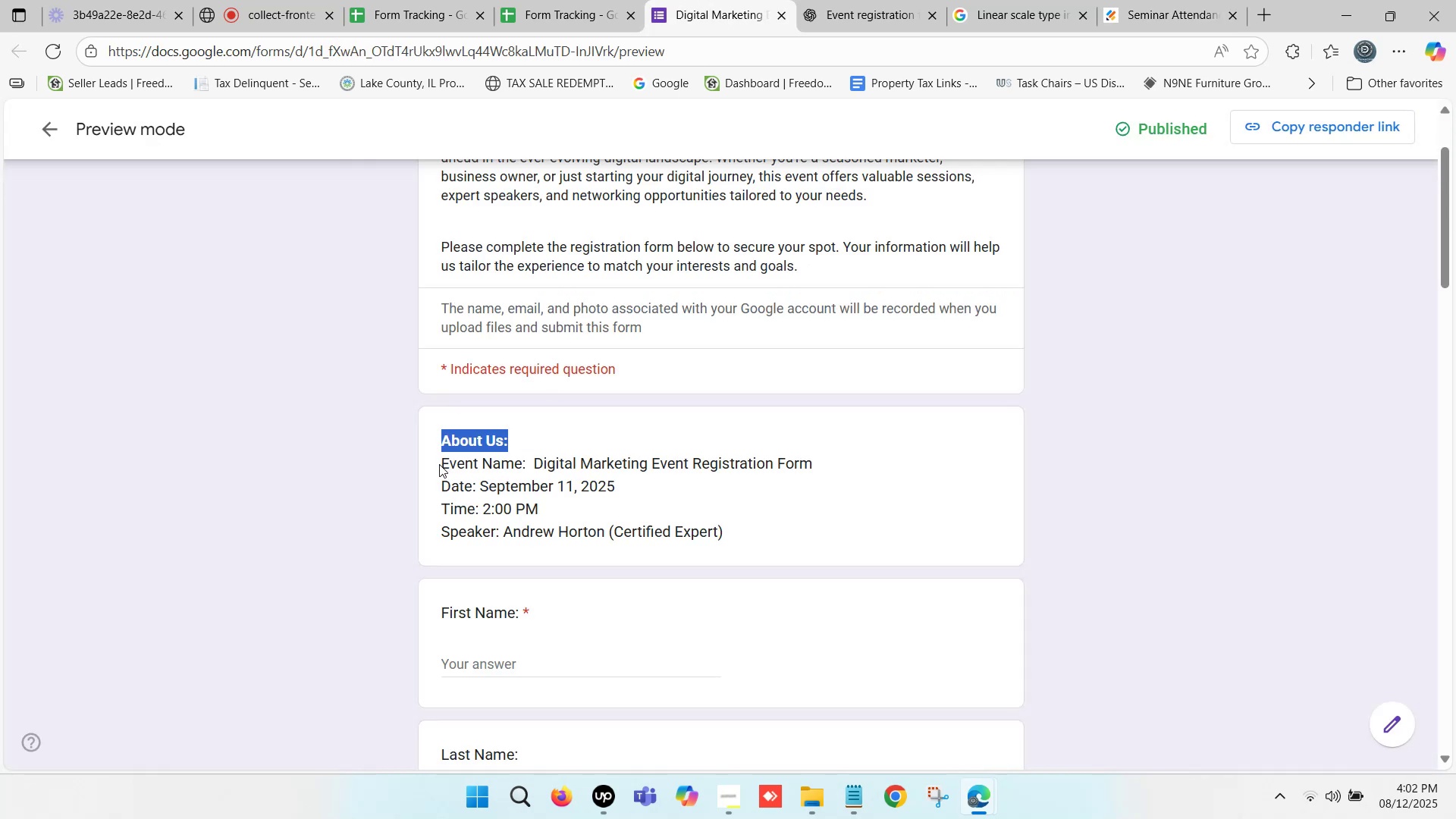 
left_click_drag(start_coordinate=[442, 465], to_coordinate=[526, 466])
 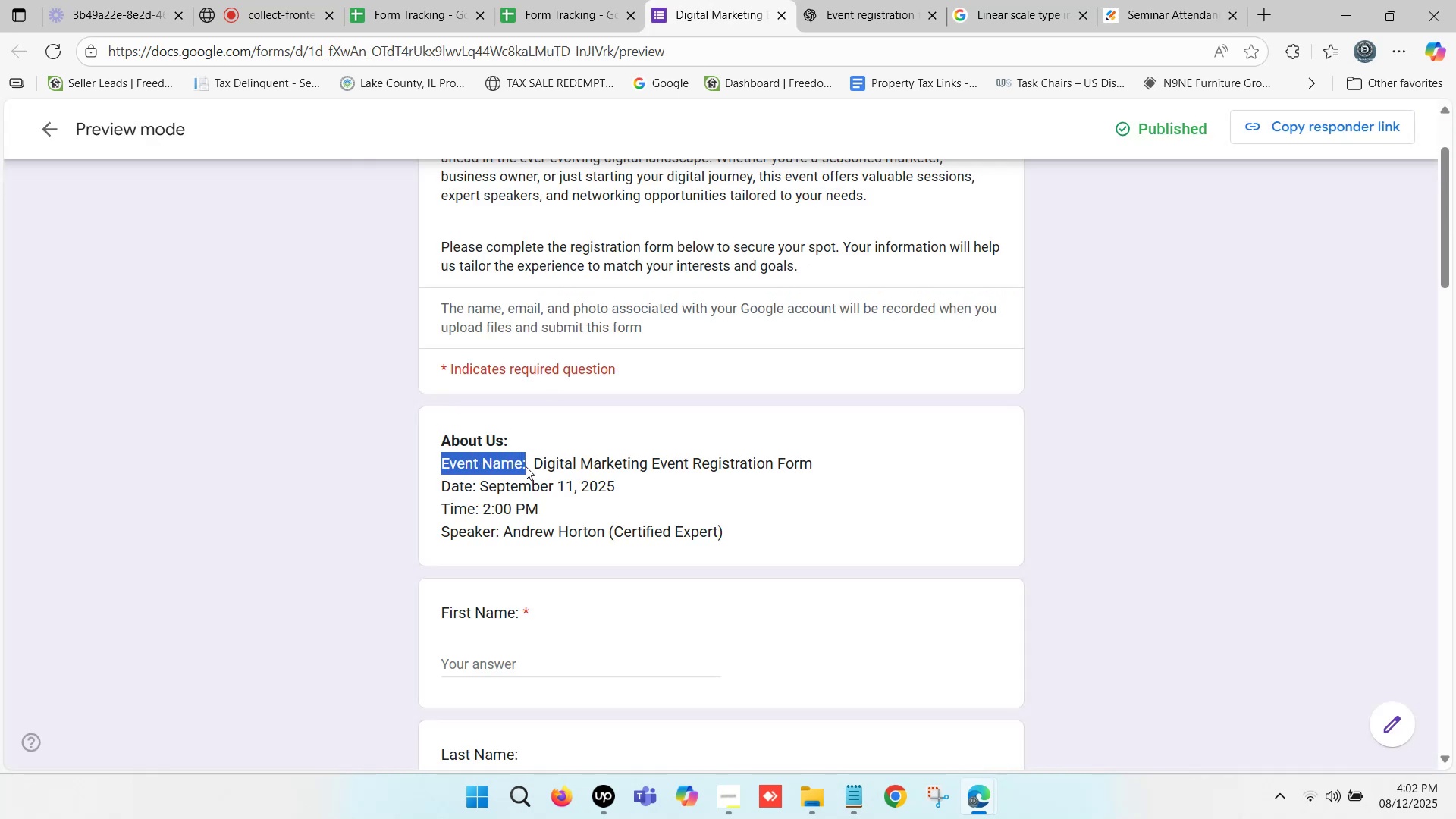 
key(Control+C)
 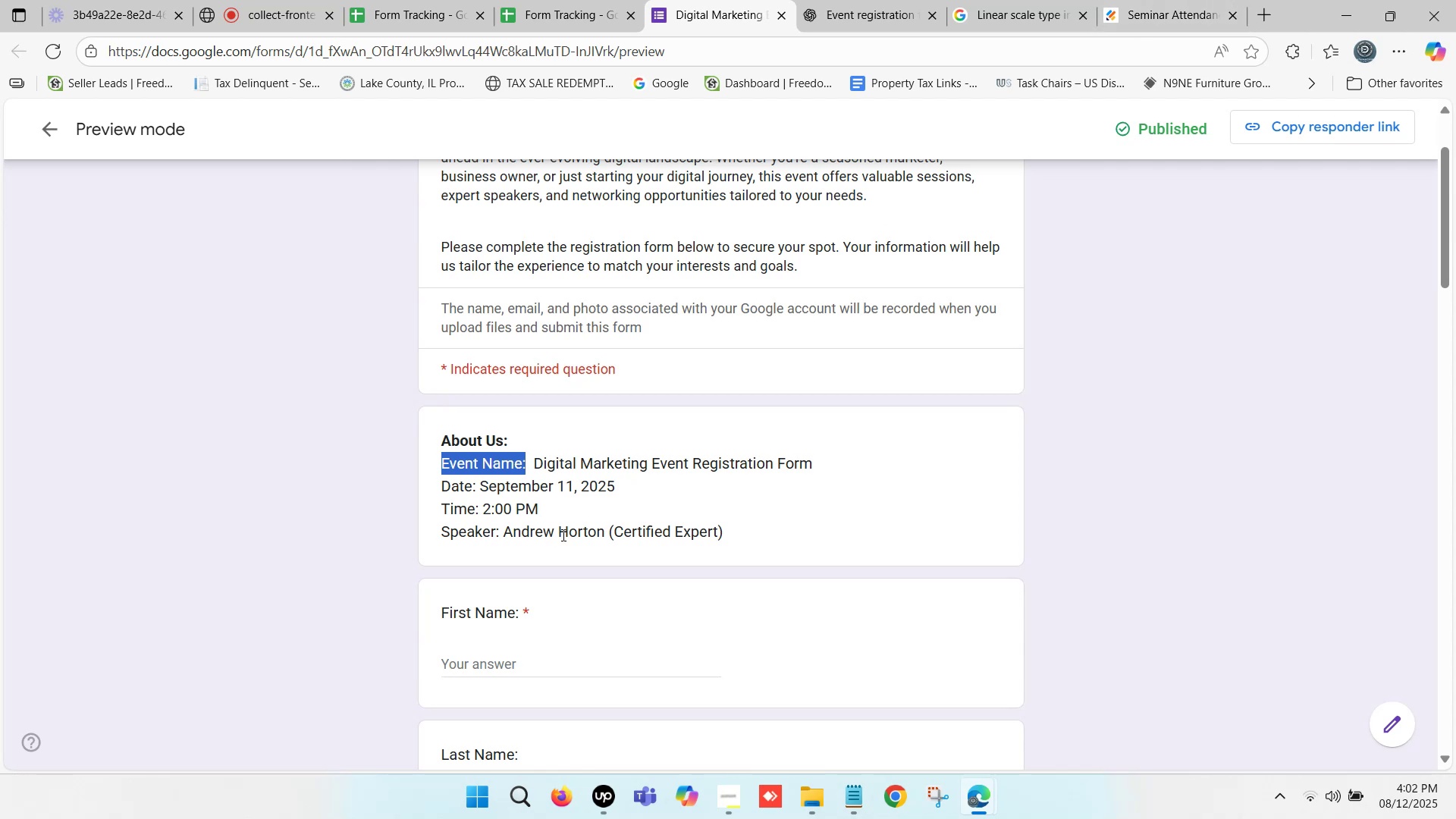 
left_click_drag(start_coordinate=[738, 530], to_coordinate=[429, 482])
 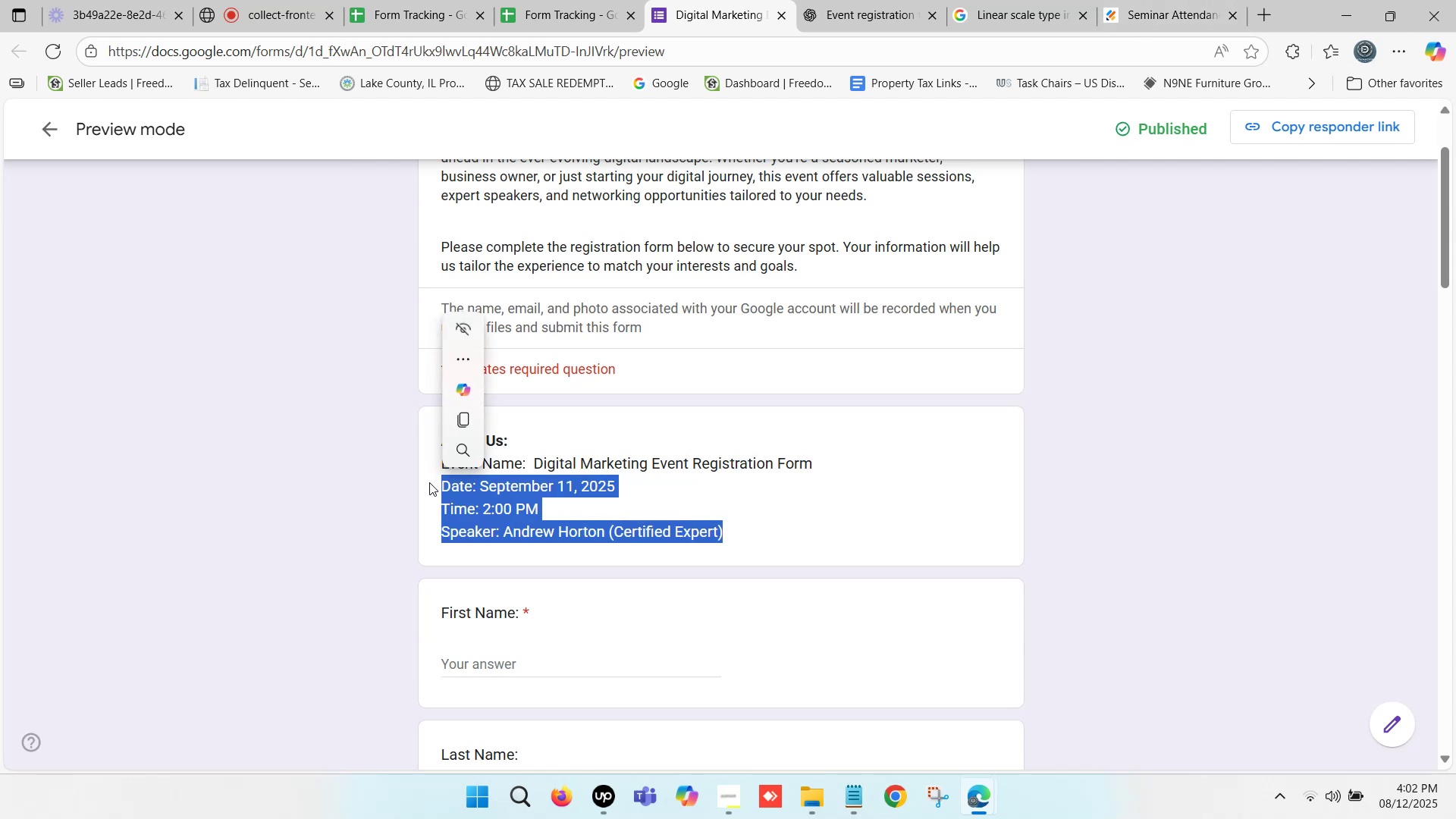 
left_click([430, 482])
 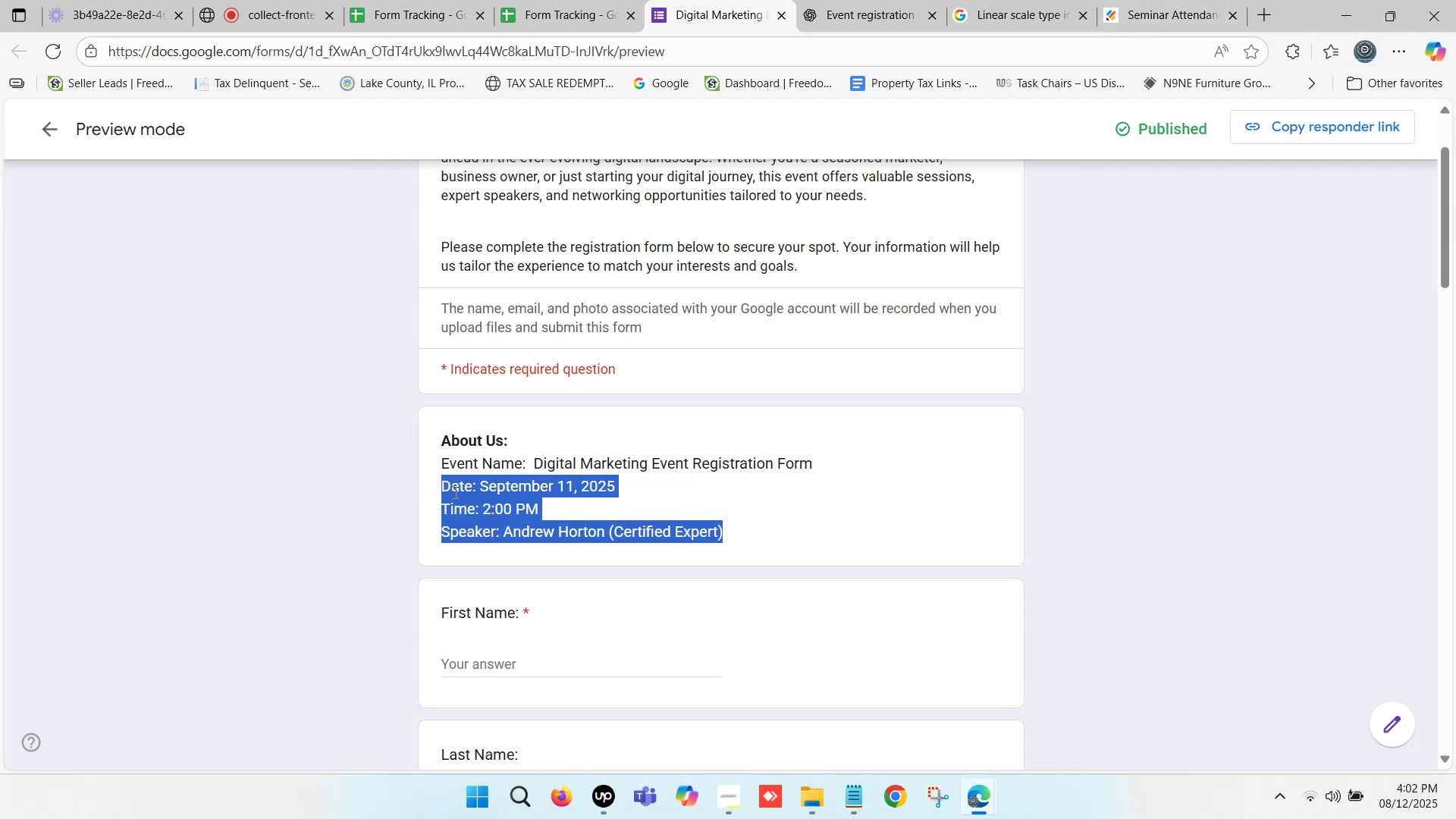 
left_click([459, 487])
 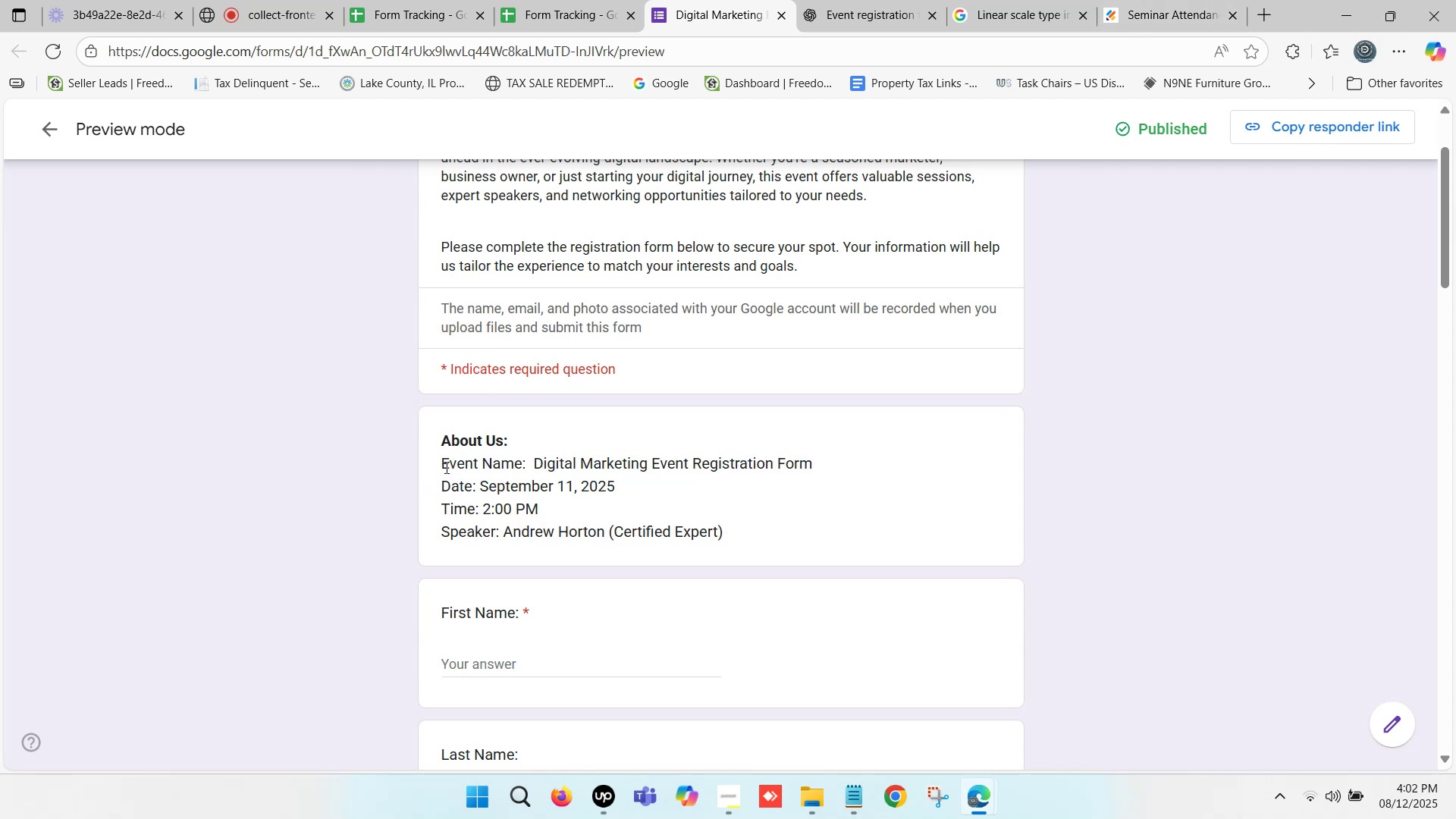 
left_click_drag(start_coordinate=[444, 463], to_coordinate=[519, 466])
 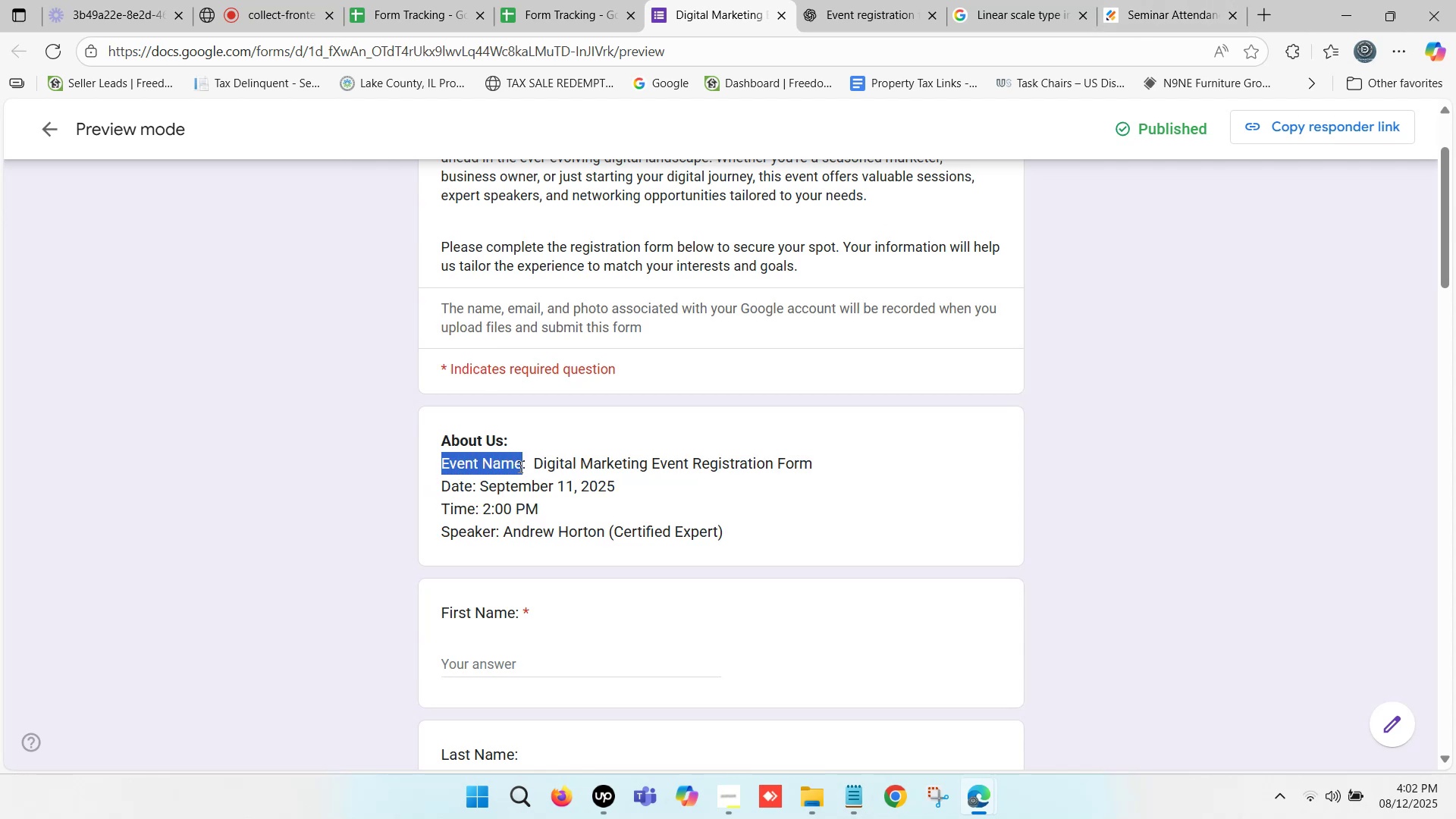 
key(Control+C)
 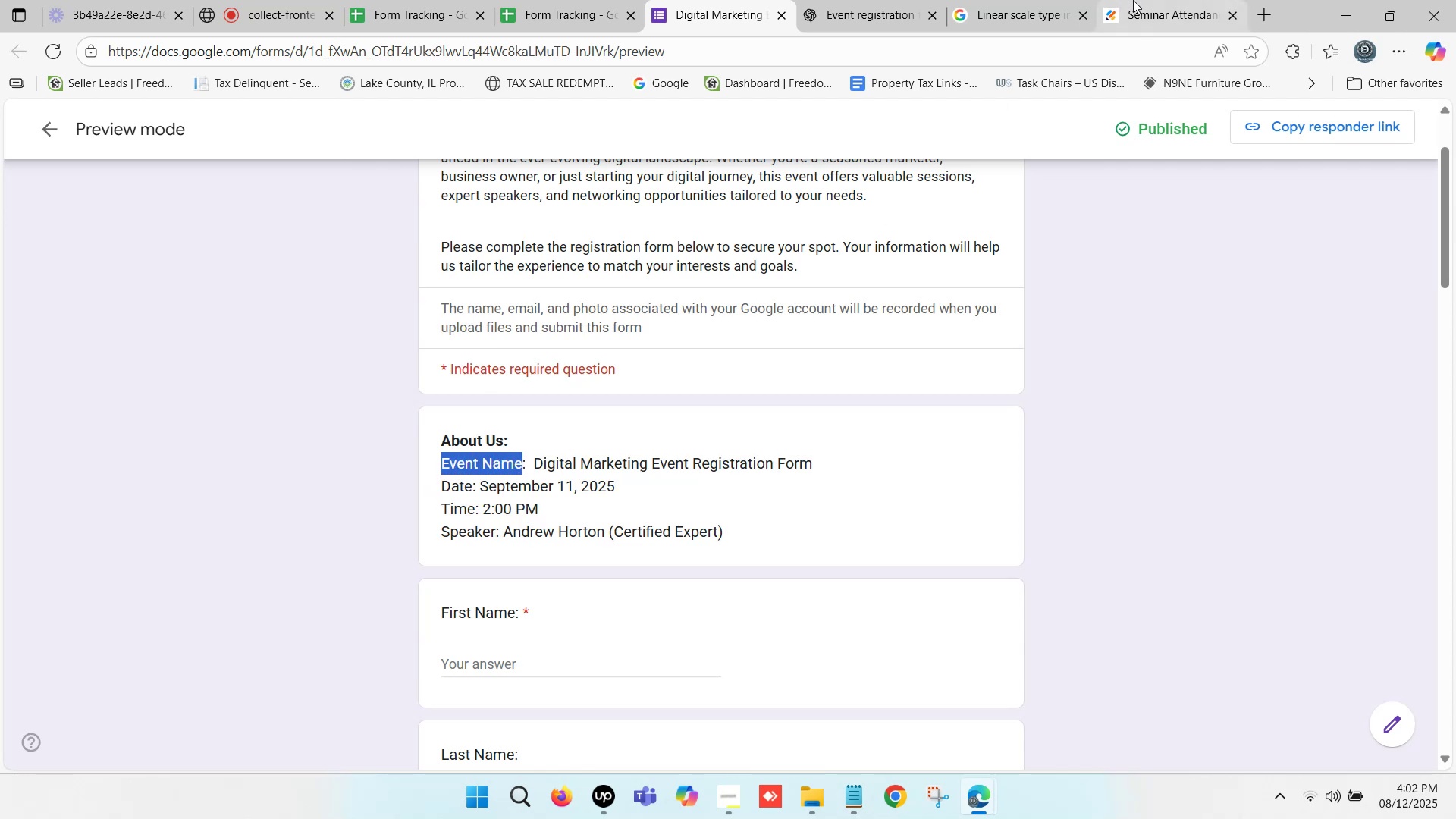 
left_click([1153, 0])
 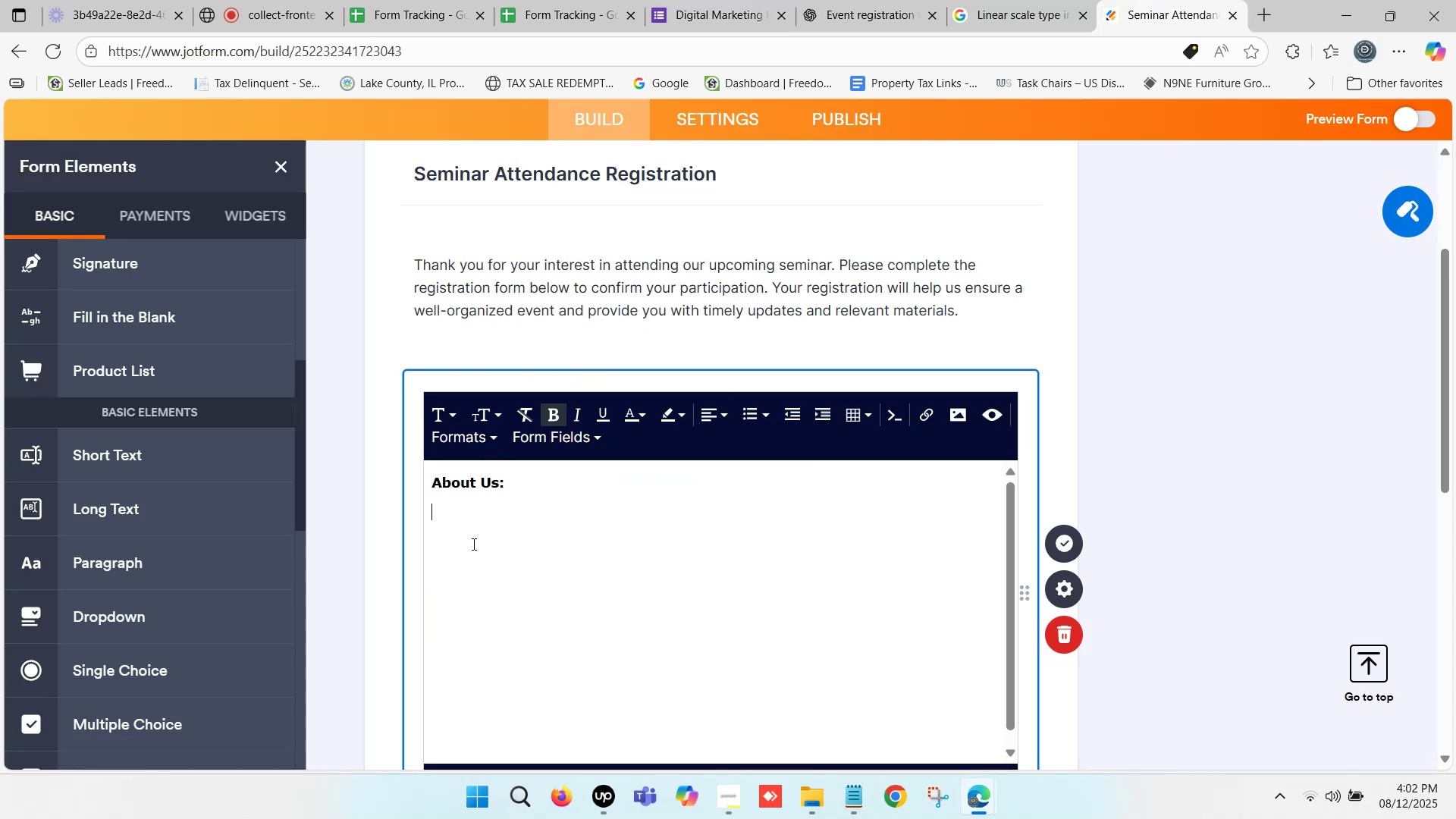 
key(Control+V)
 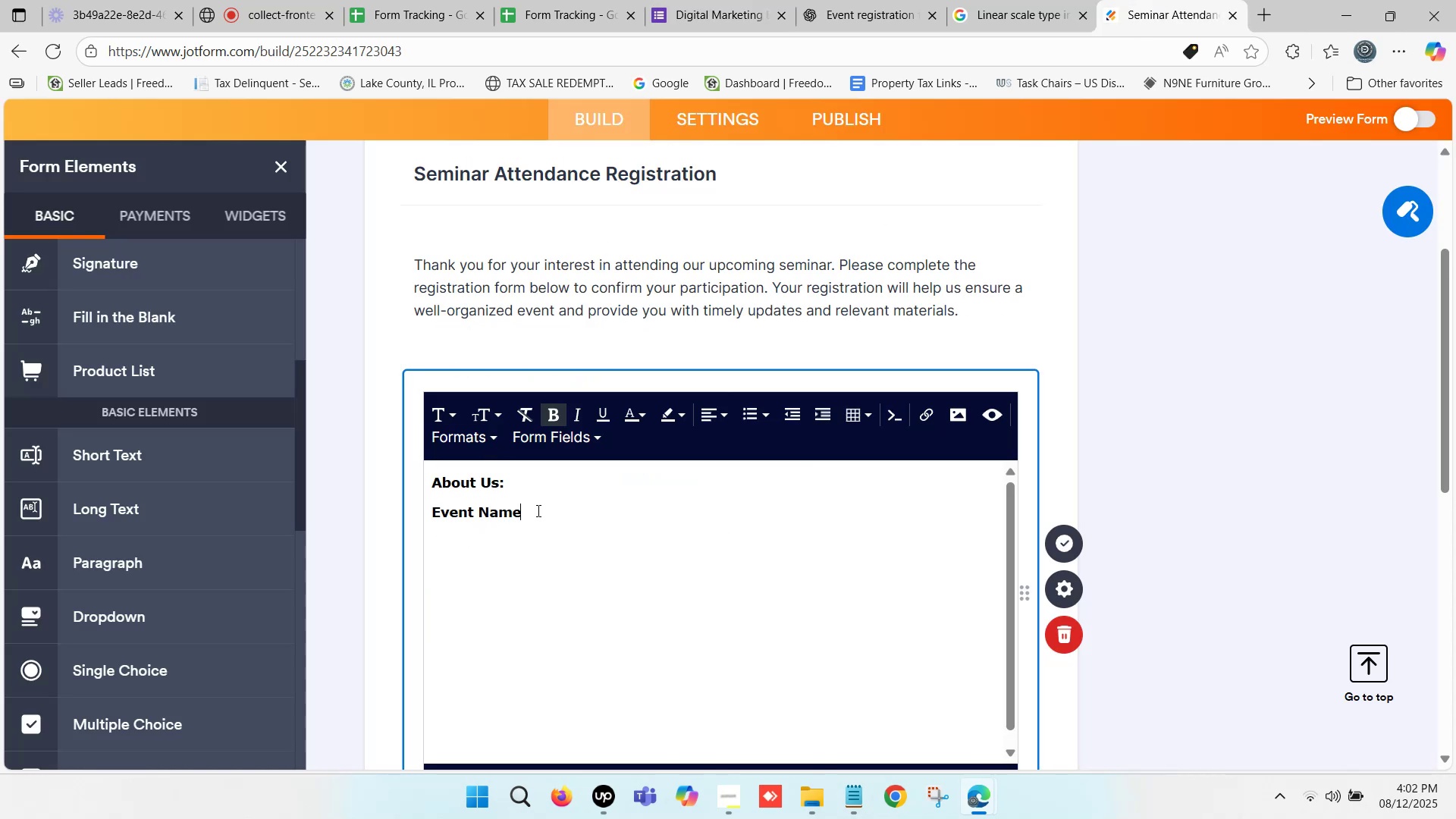 
left_click([535, 471])
 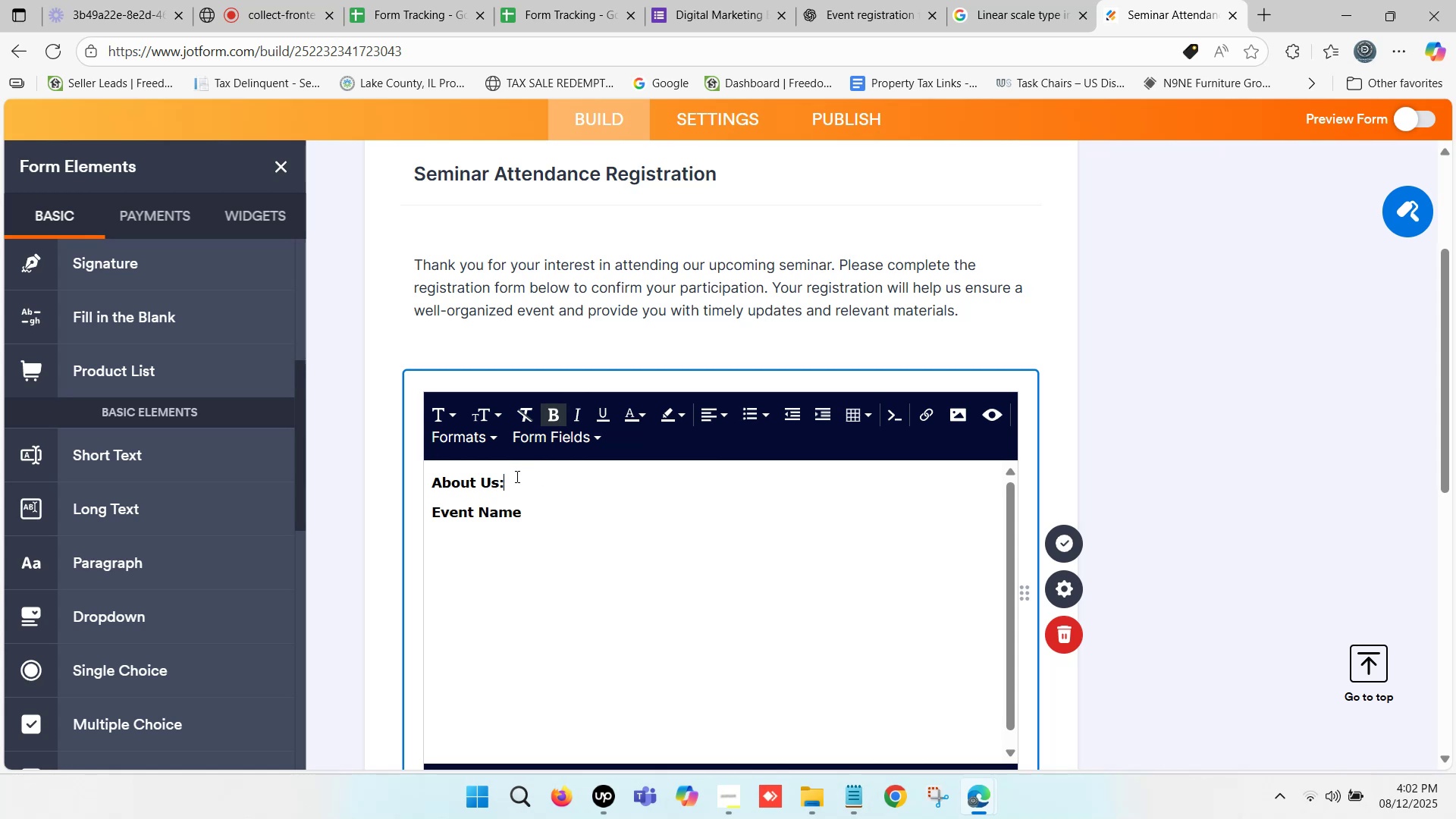 
left_click_drag(start_coordinate=[506, 481], to_coordinate=[416, 483])
 